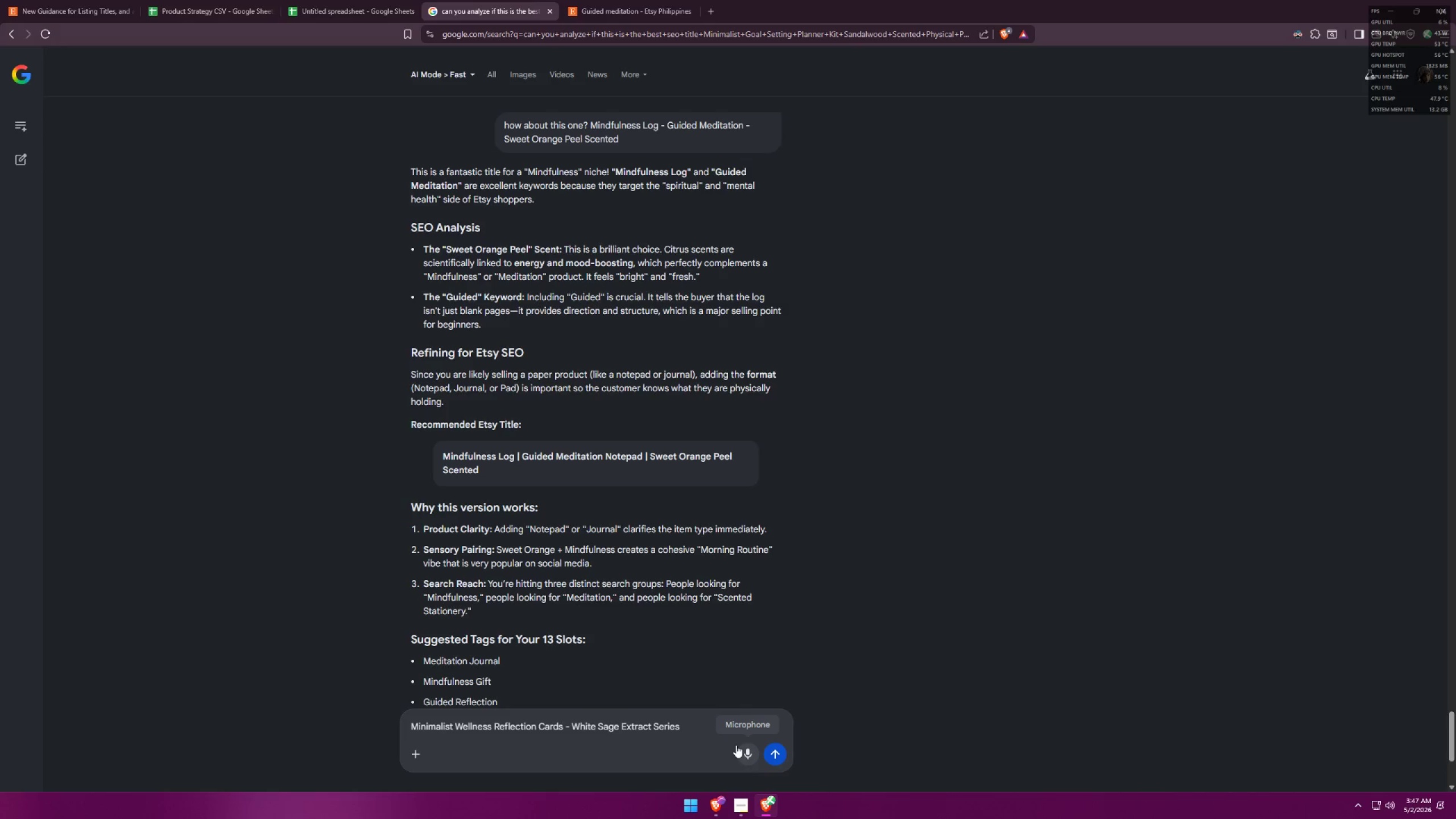 
wait(6.0)
 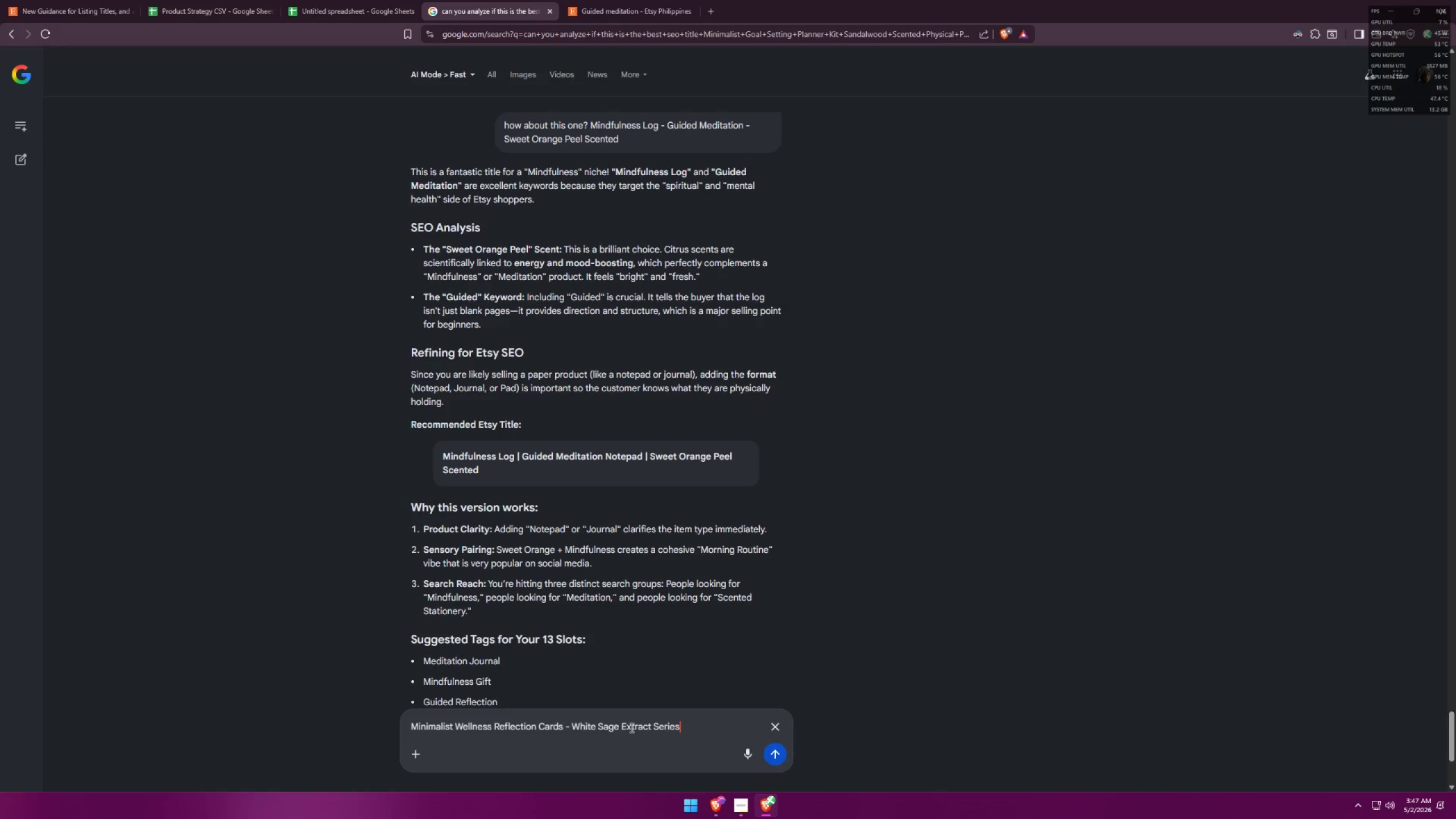 
key(Space)
 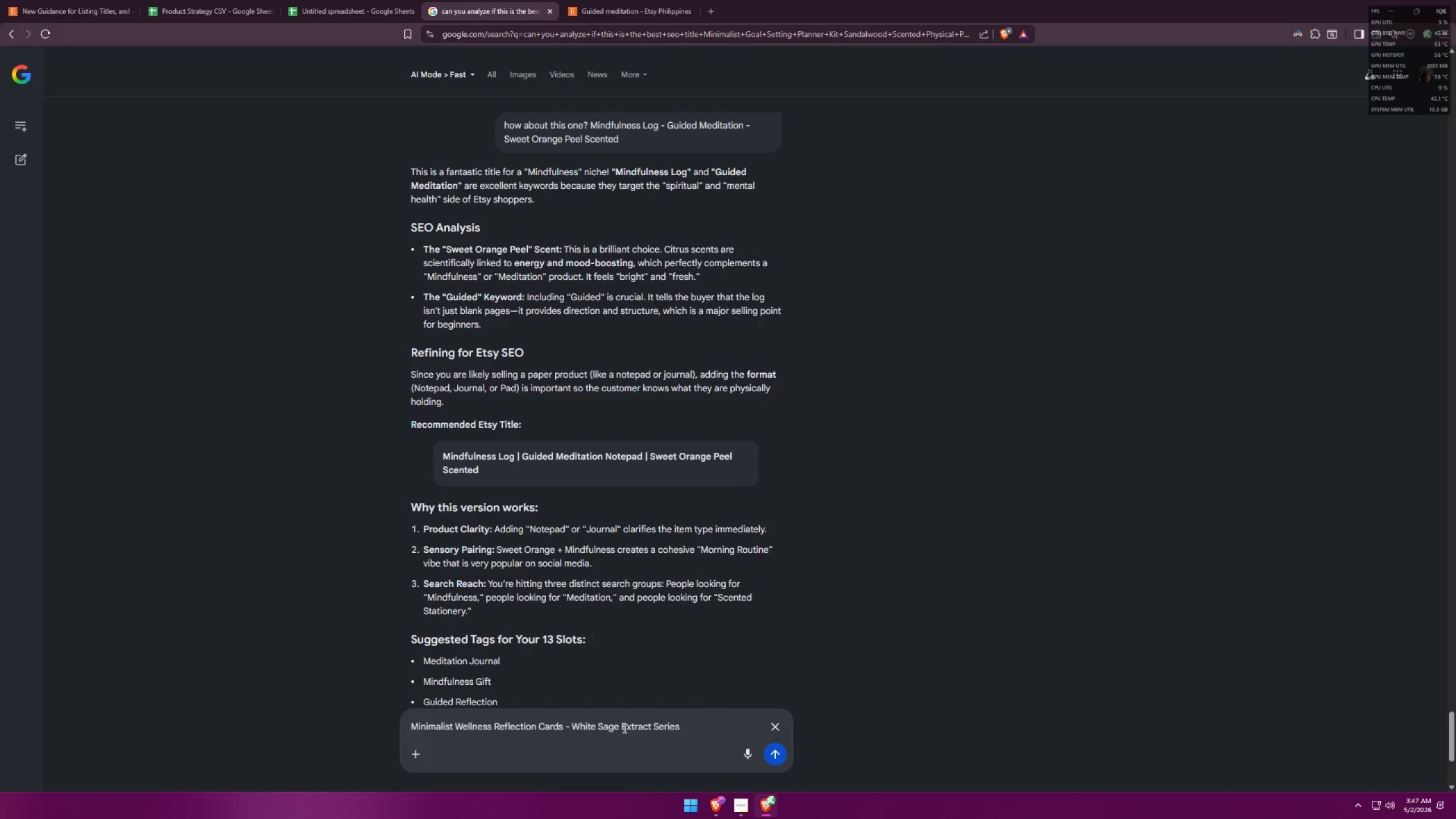 
type(20/30/40 Cards)
 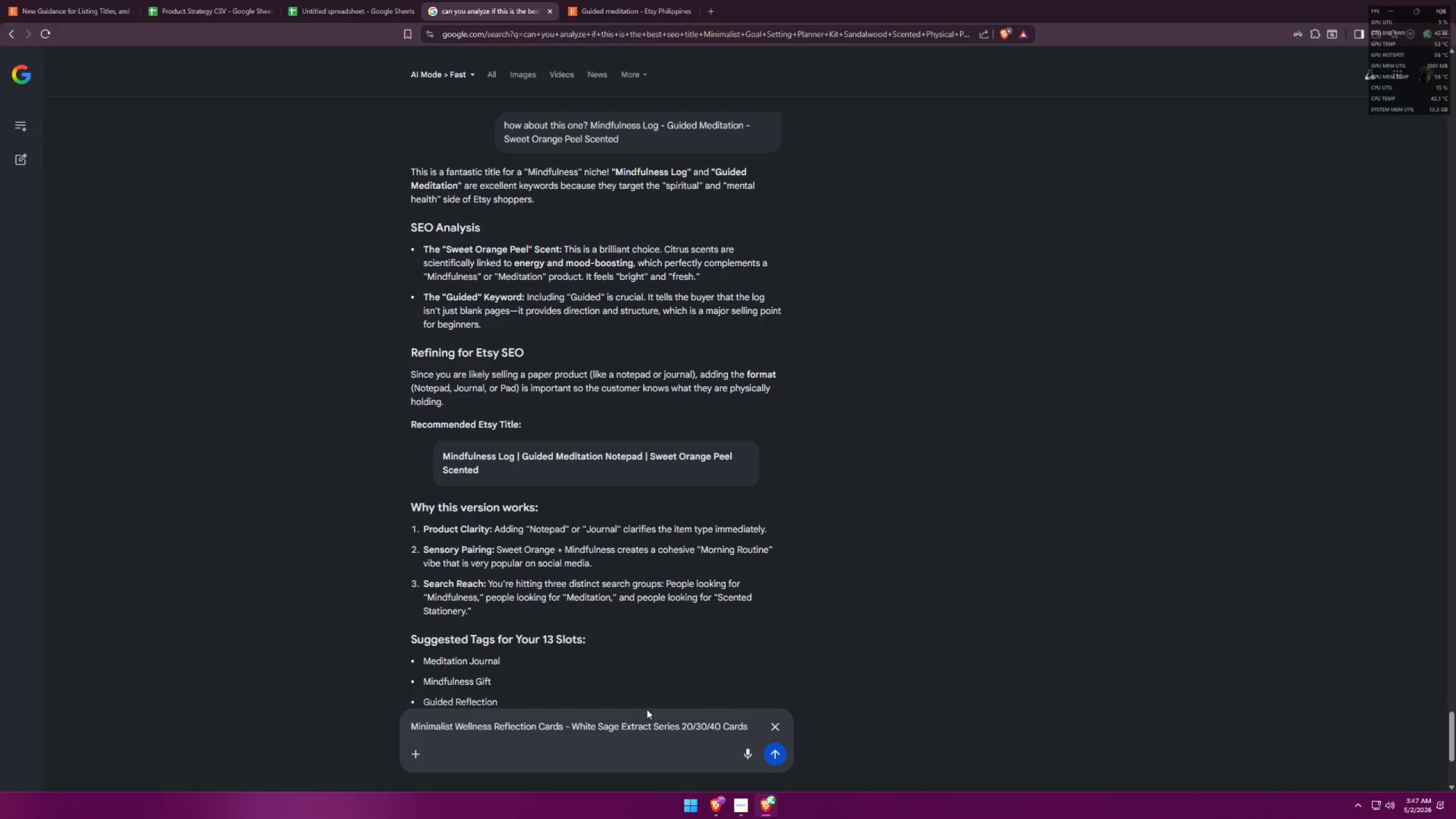 
scroll: coordinate [719, 636], scroll_direction: up, amount: 20.0
 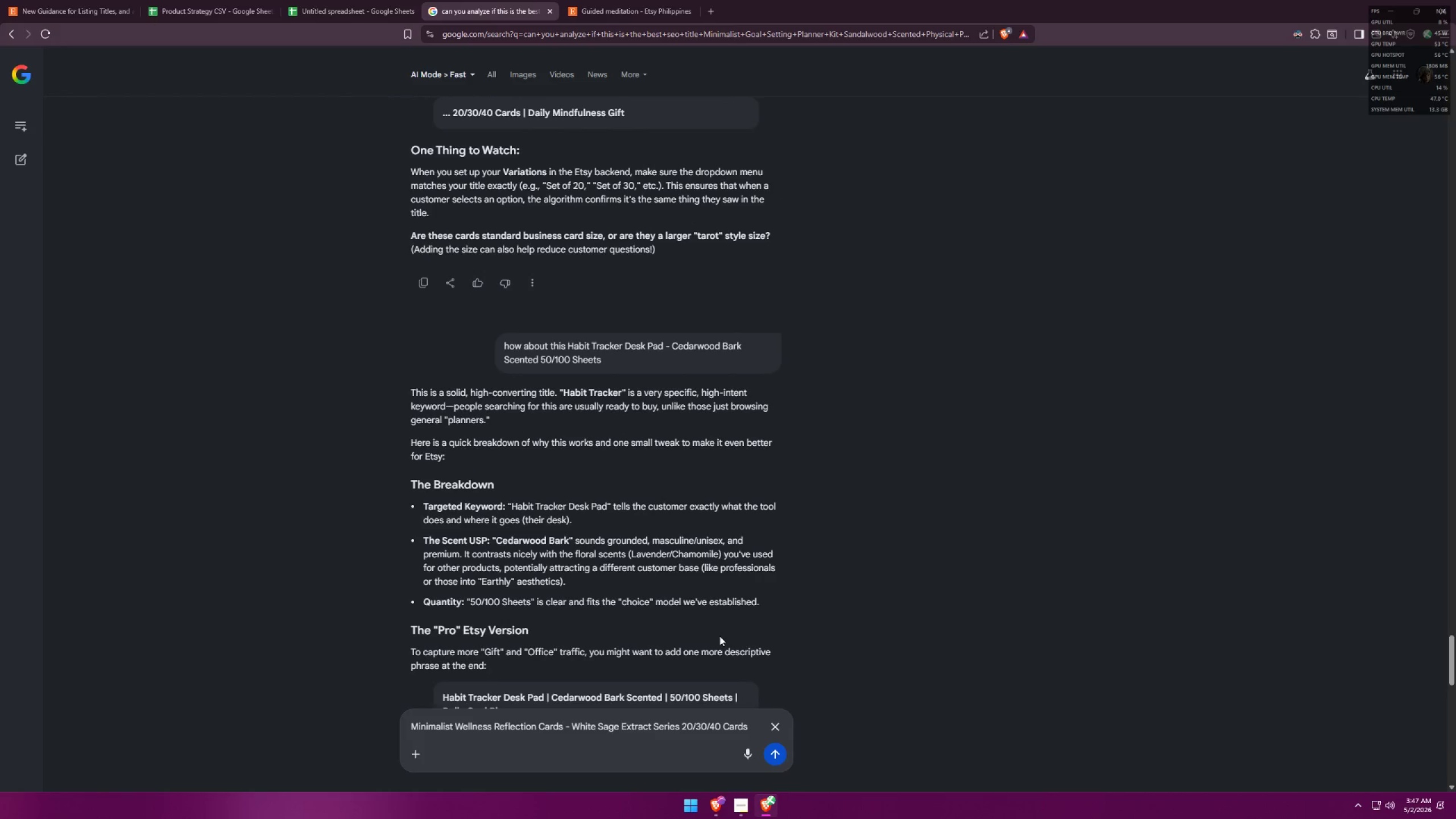 
scroll: coordinate [723, 609], scroll_direction: down, amount: 4.0
 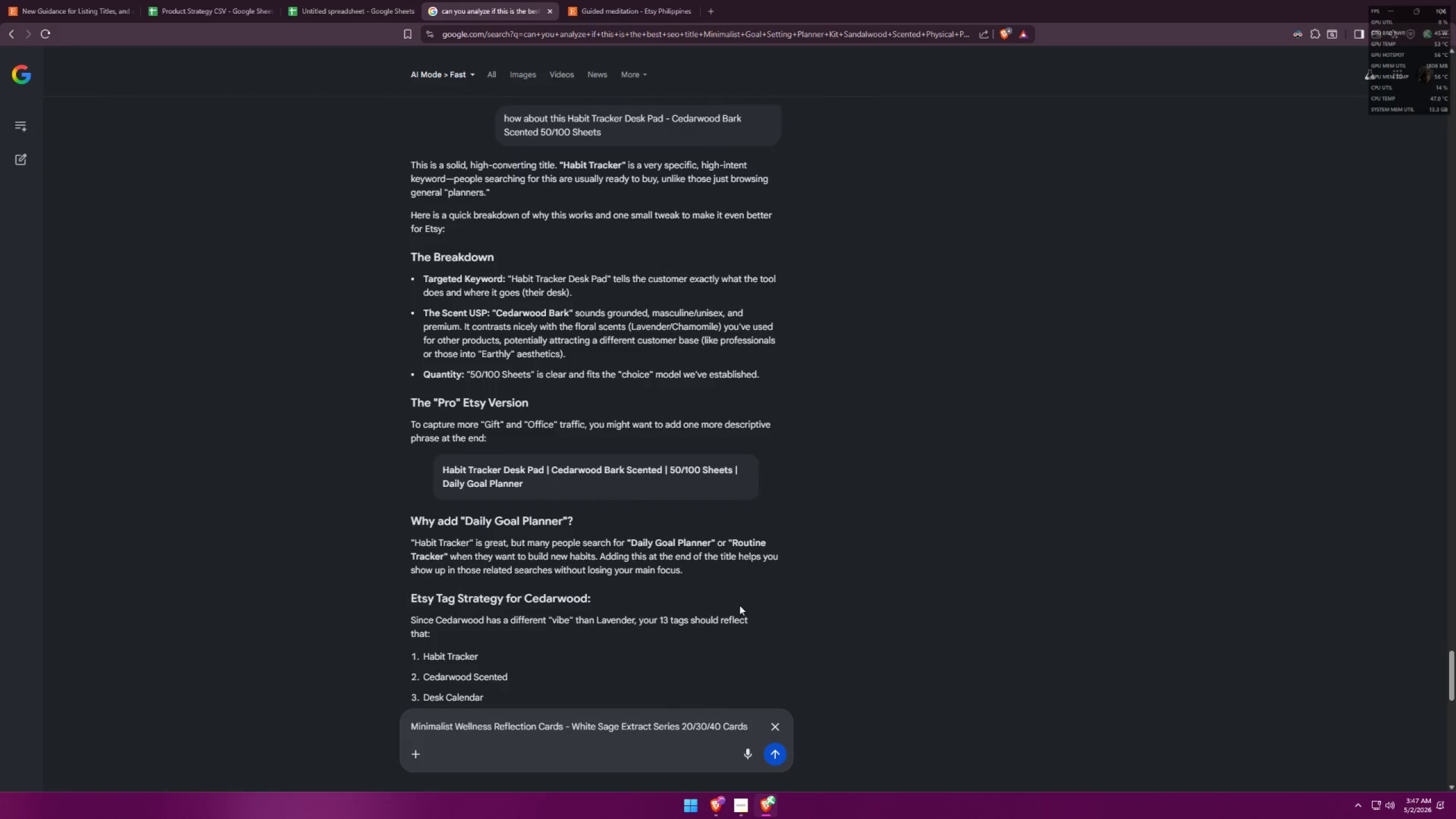 
scroll: coordinate [759, 614], scroll_direction: up, amount: 16.0
 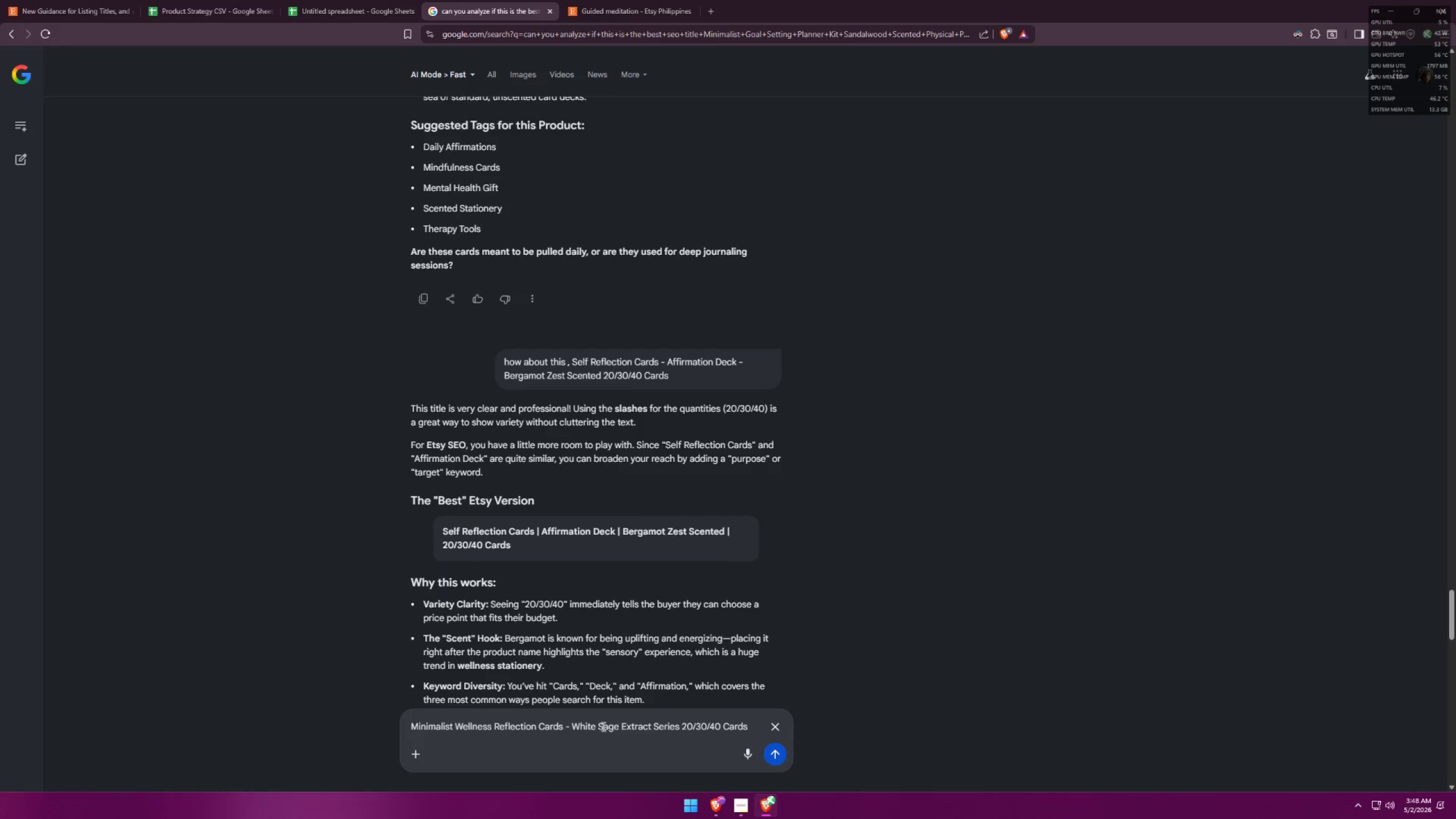 
wait(6.68)
 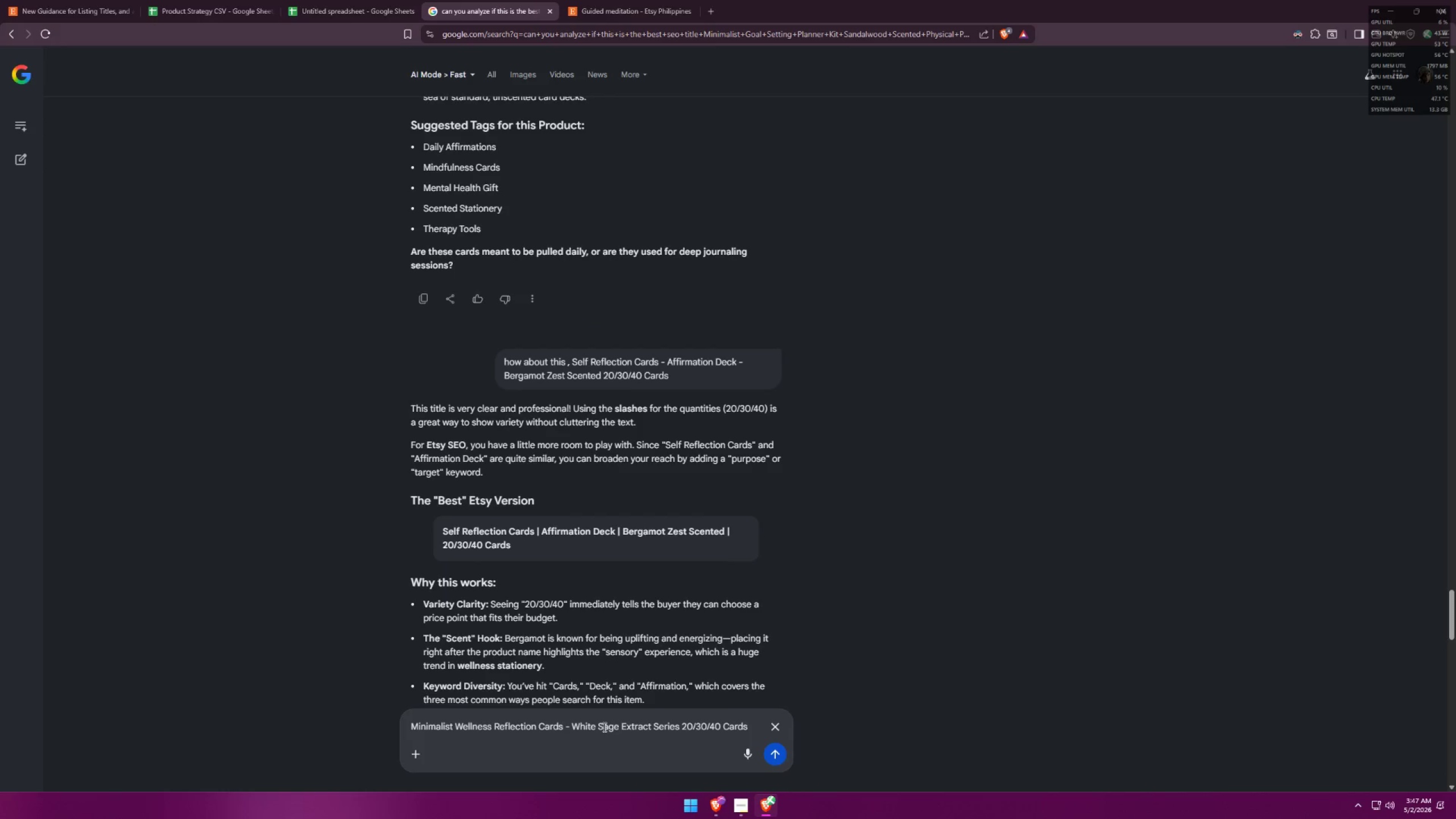 
left_click_drag(start_coordinate=[455, 725], to_coordinate=[376, 730])
 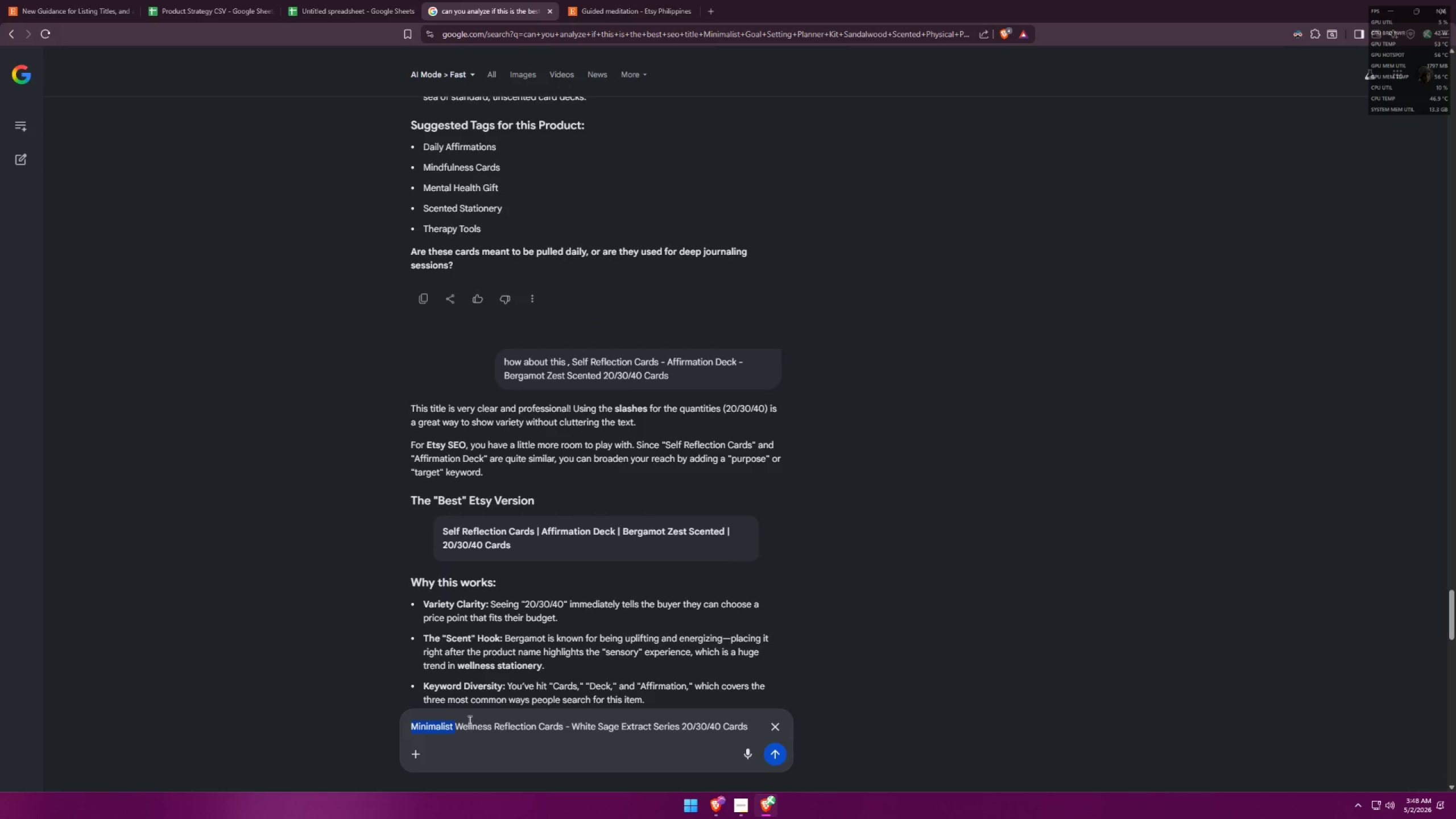 
key(Backspace)
 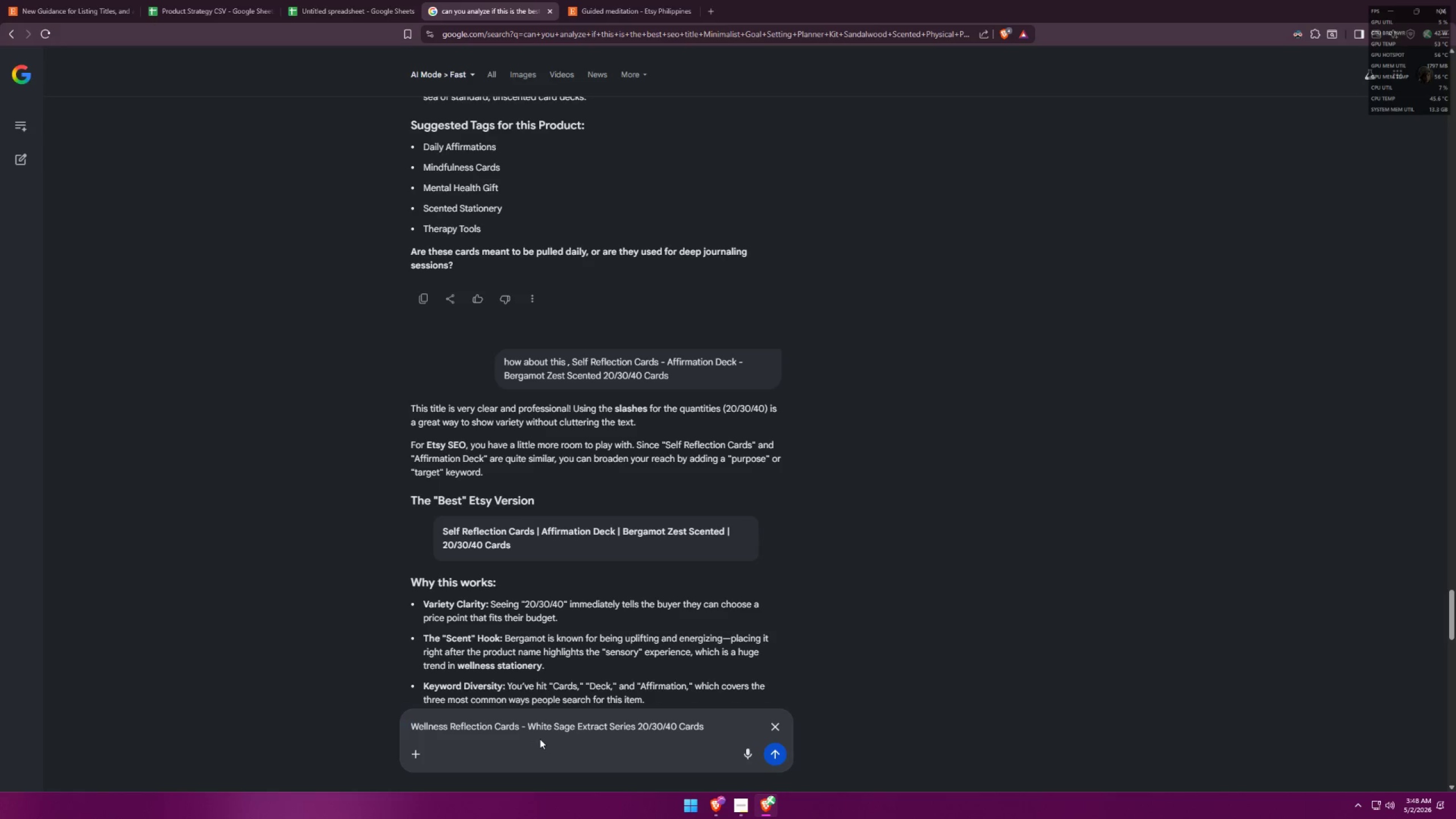 
wait(7.2)
 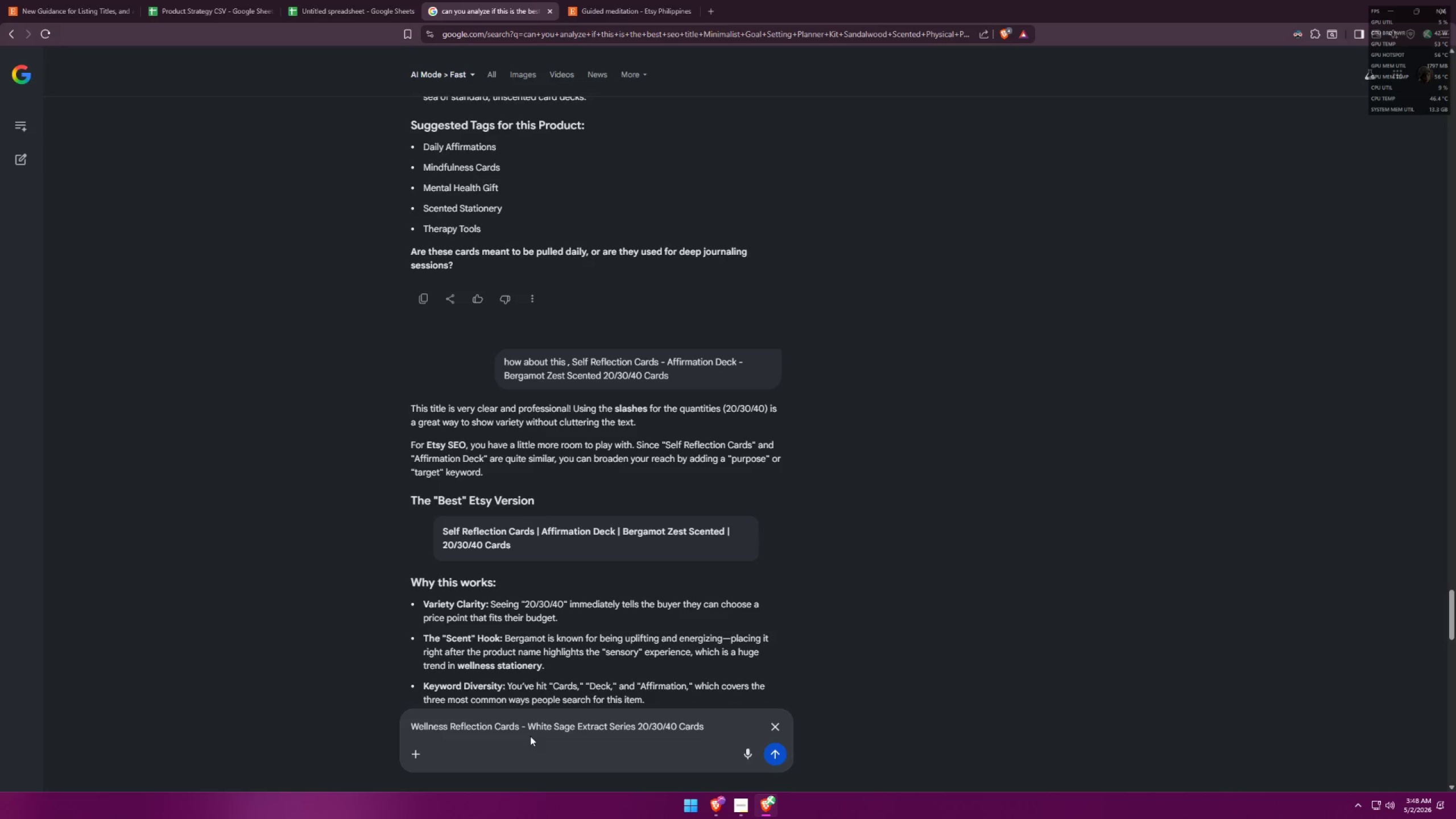 
left_click([528, 725])
 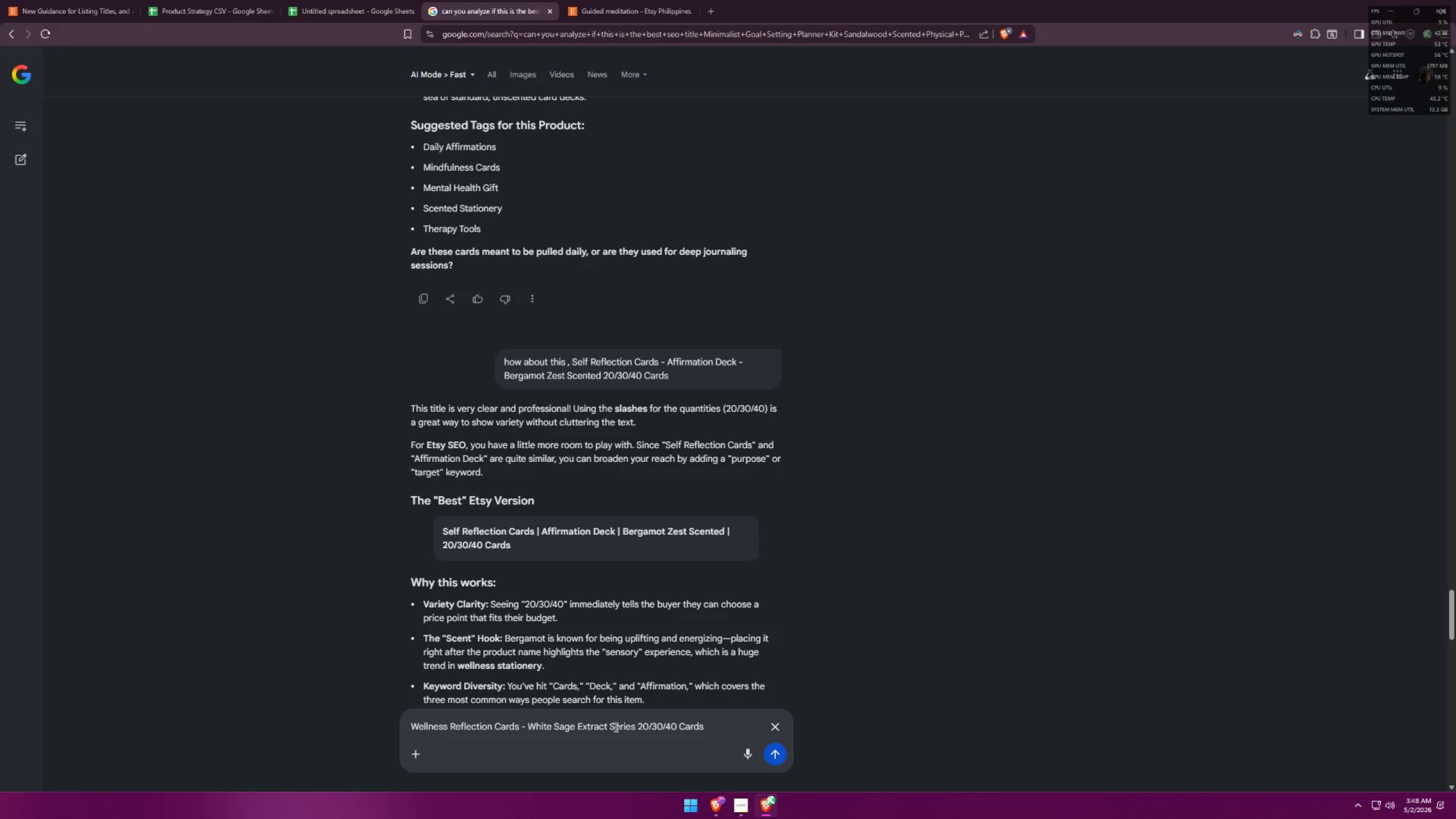 
type(Affirmation Deck - )
 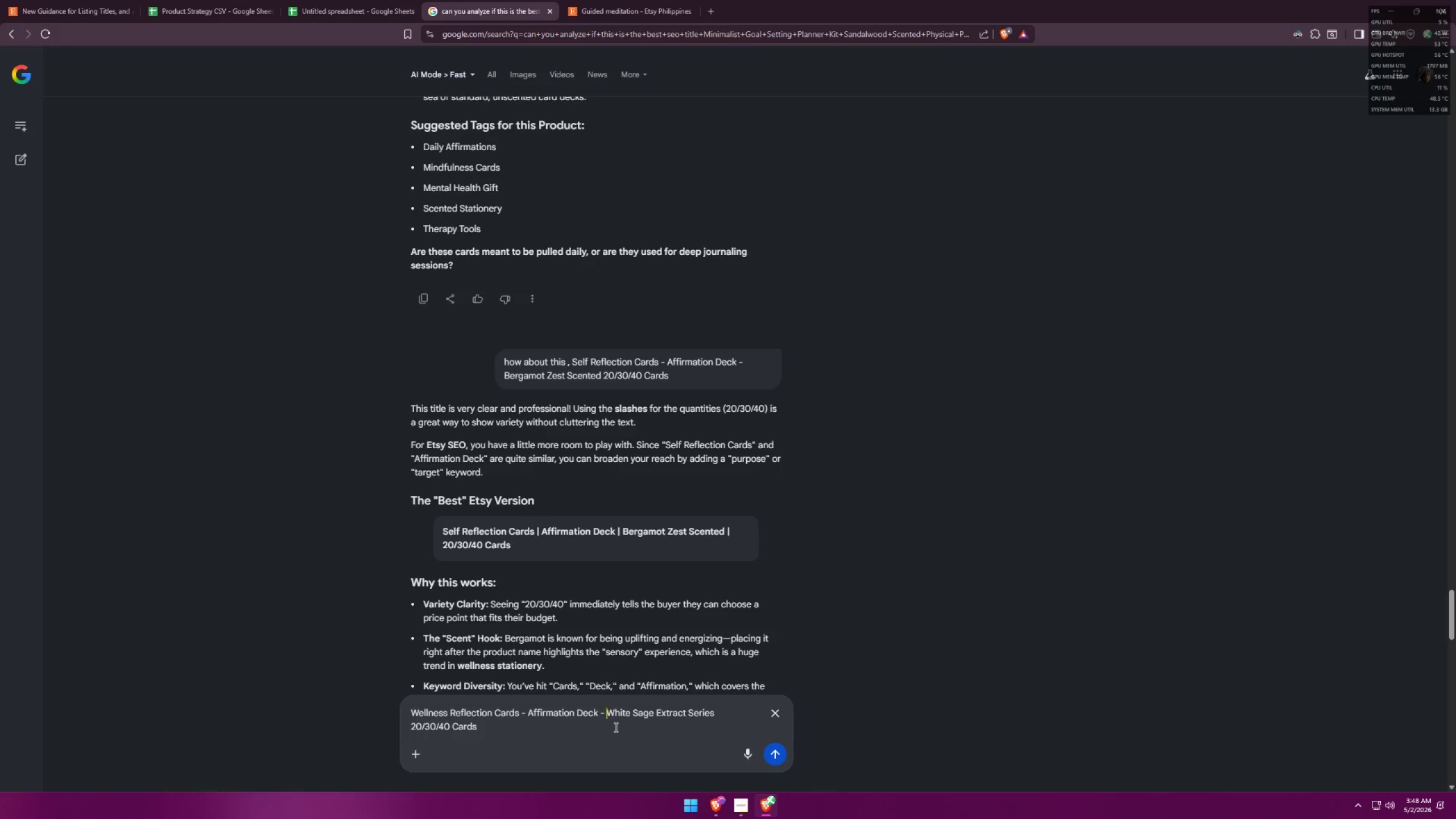 
left_click([615, 727])
 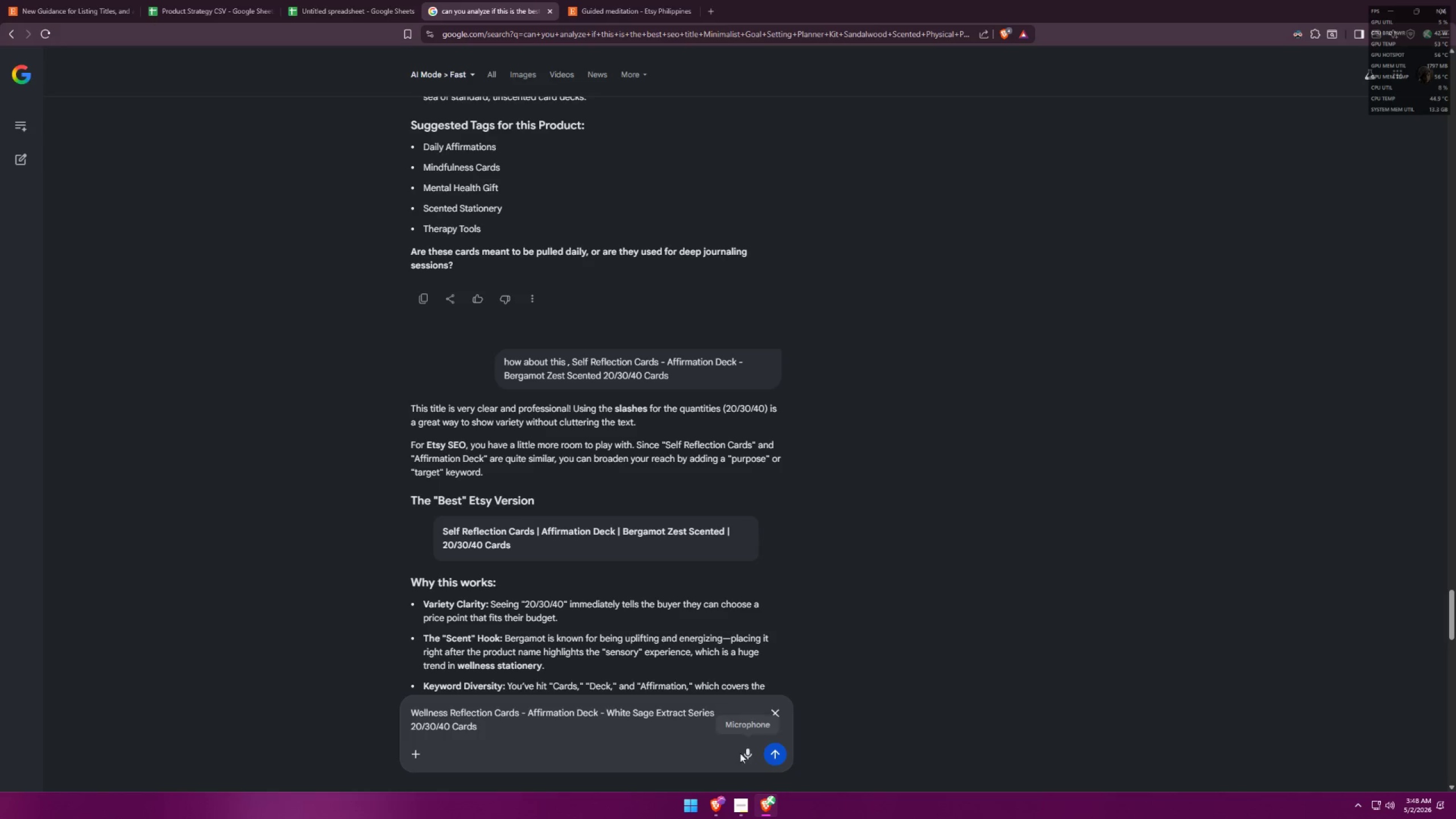 
left_click([772, 751])
 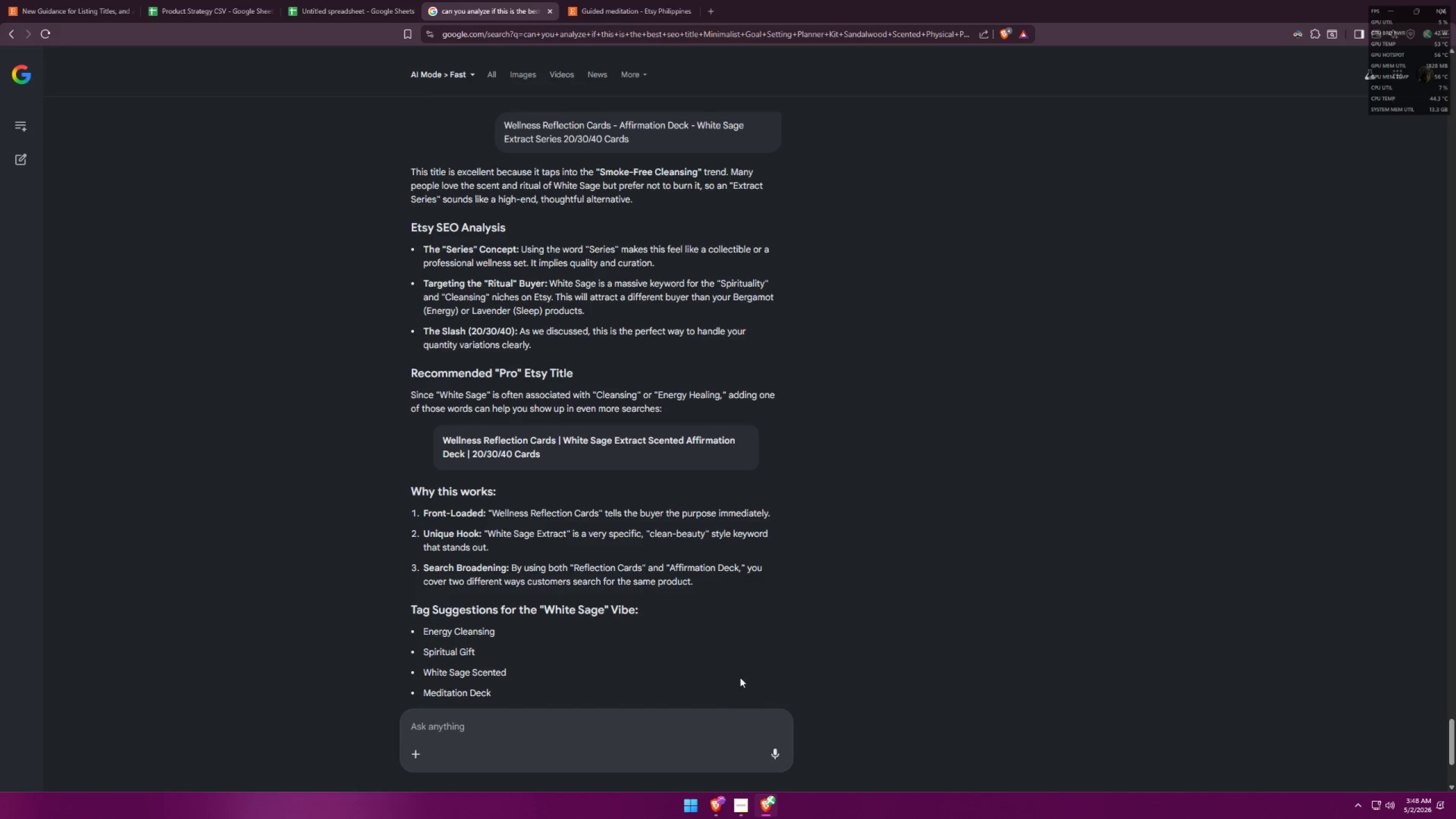 
wait(19.44)
 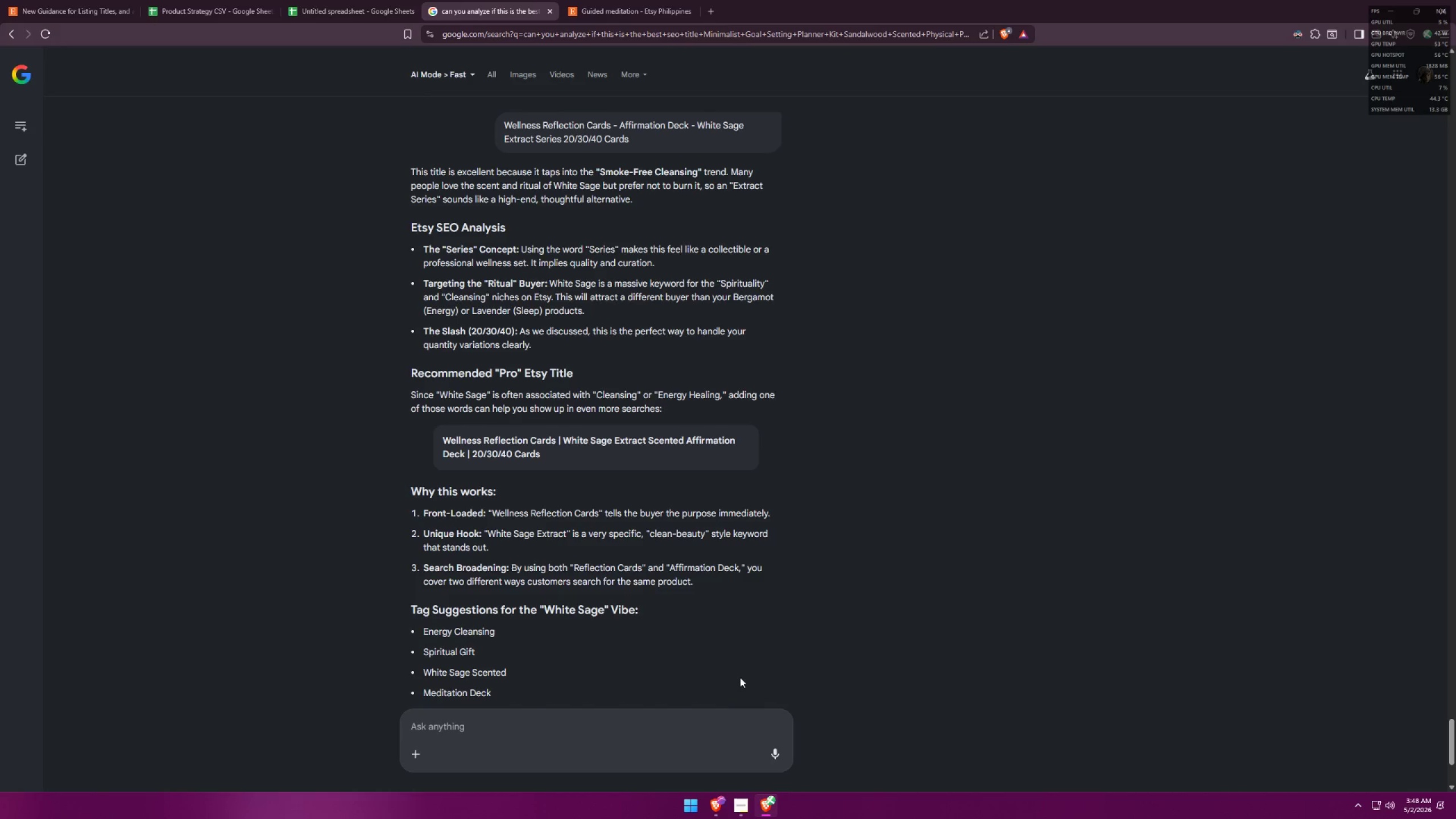 
scroll: coordinate [752, 610], scroll_direction: down, amount: 7.0
 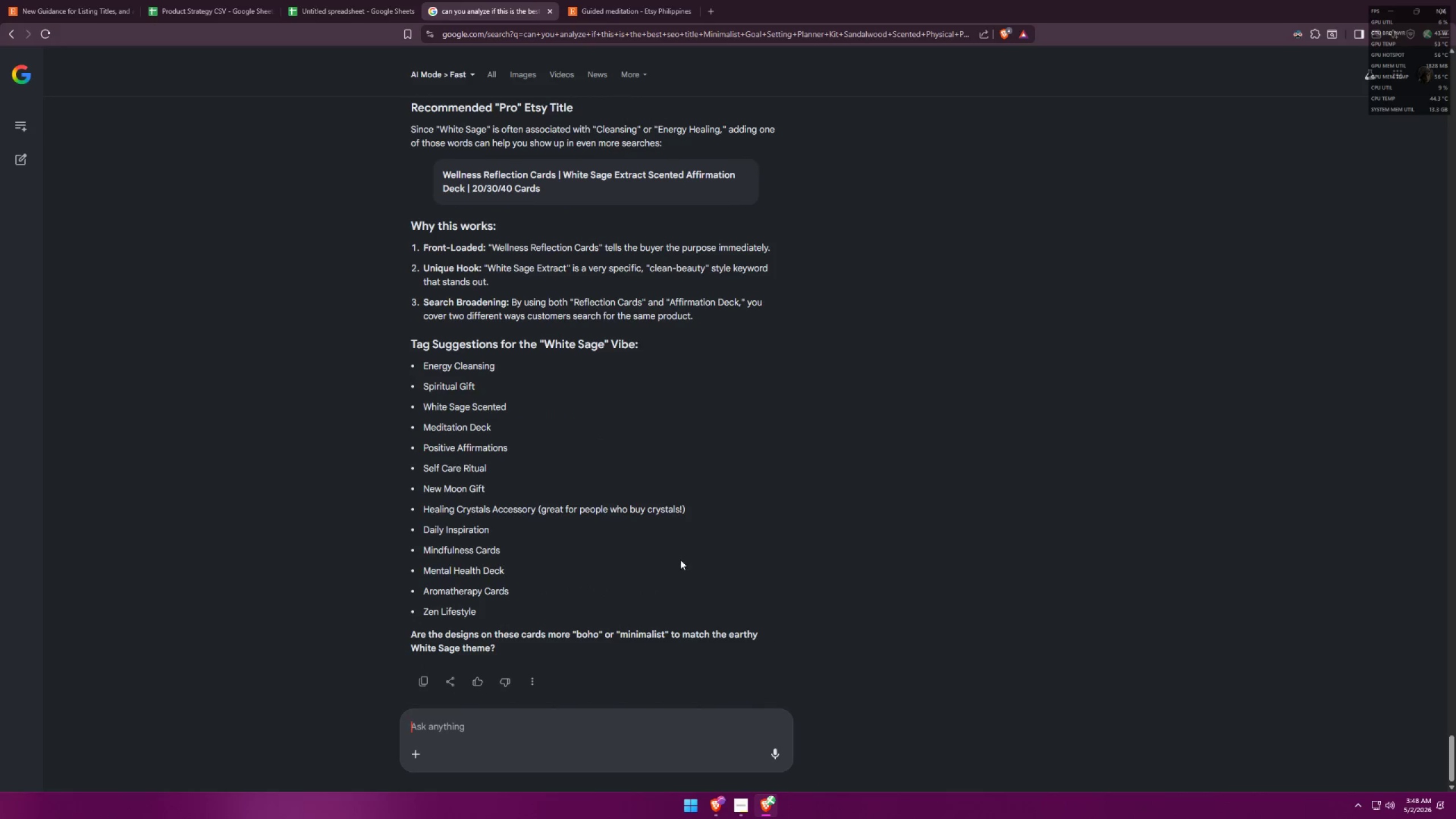 
scroll: coordinate [686, 552], scroll_direction: up, amount: 11.0
 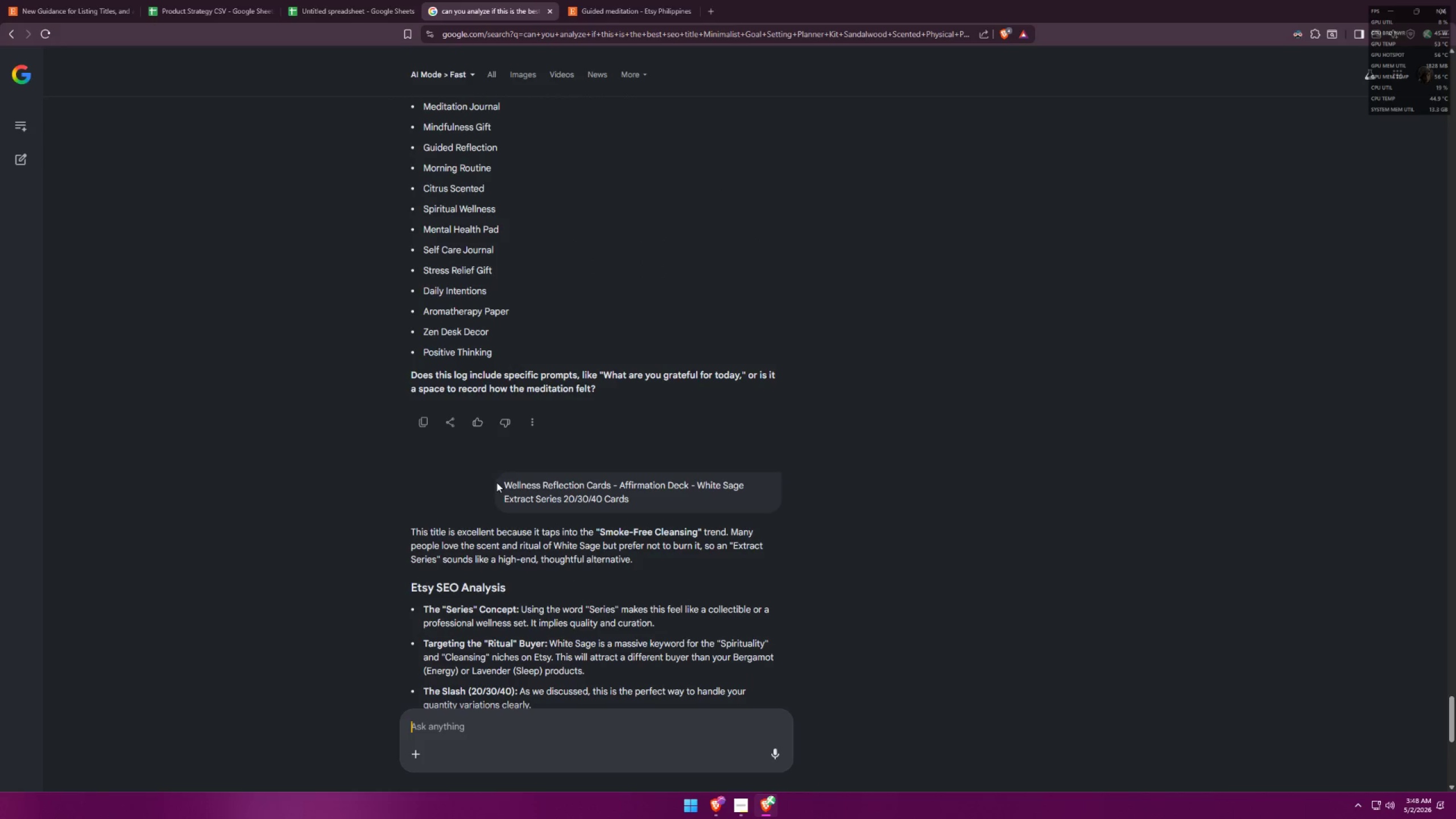 
left_click_drag(start_coordinate=[502, 481], to_coordinate=[647, 497])
 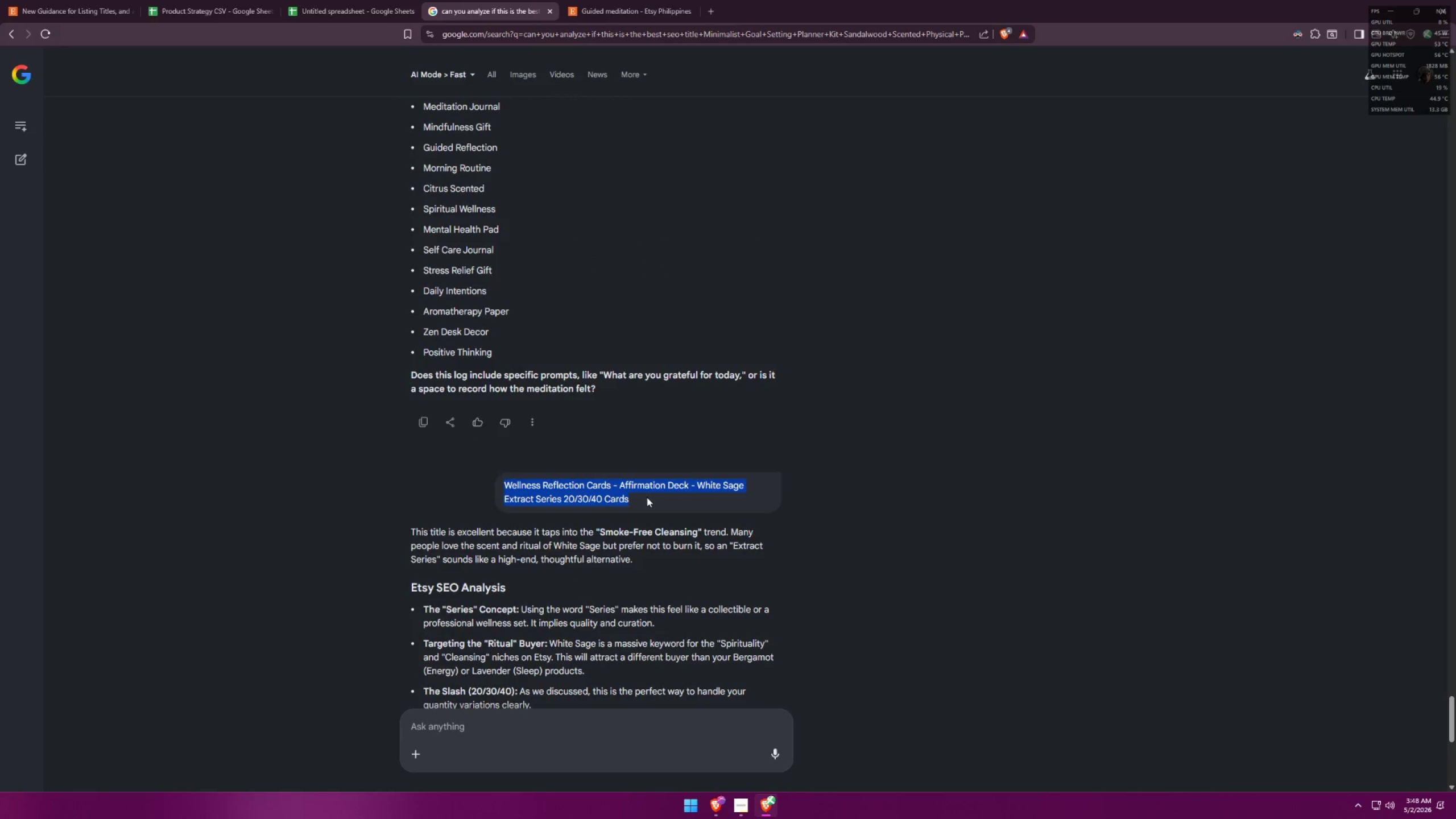 
key(Control+ControlLeft)
 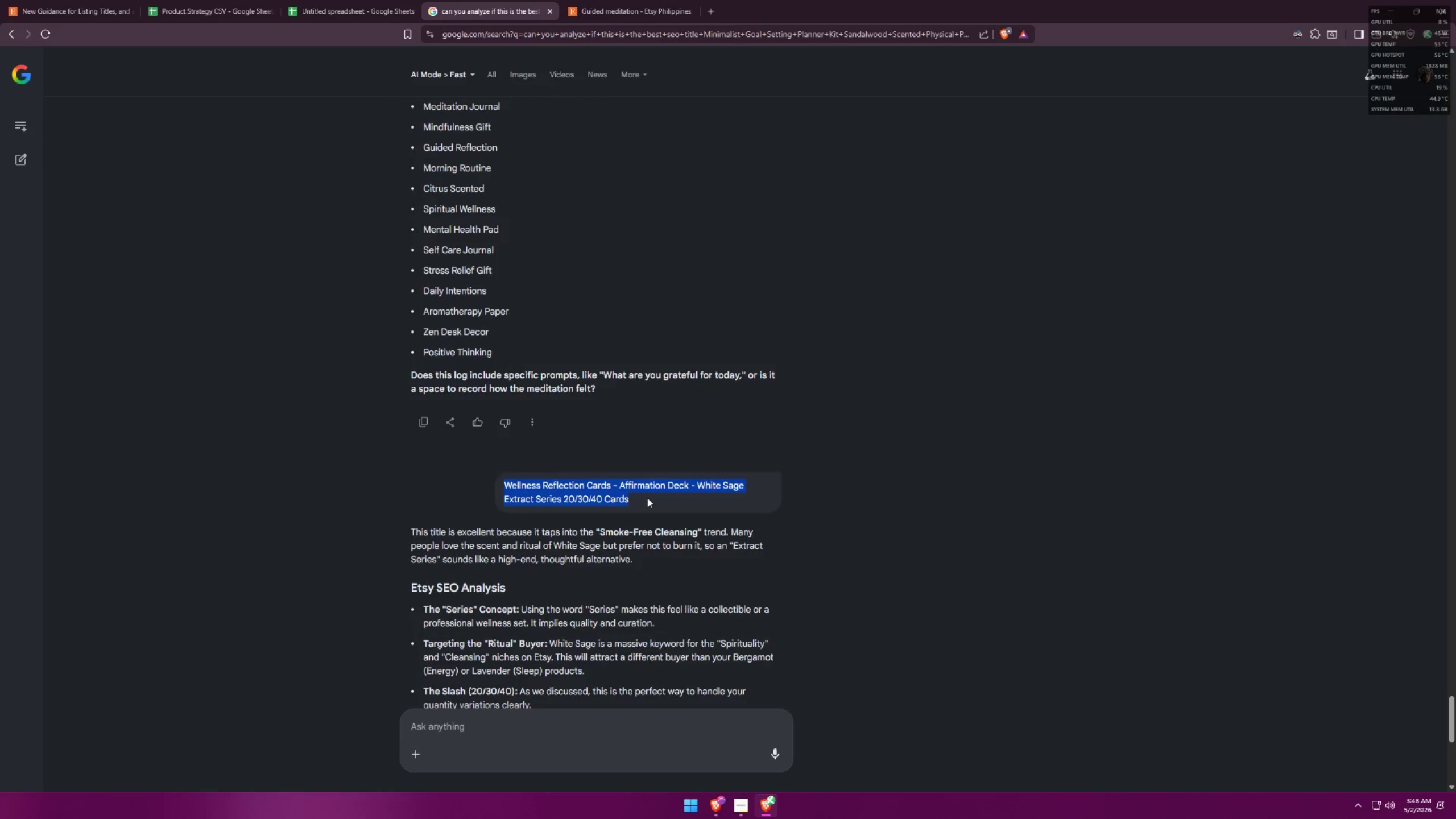 
key(Control+C)
 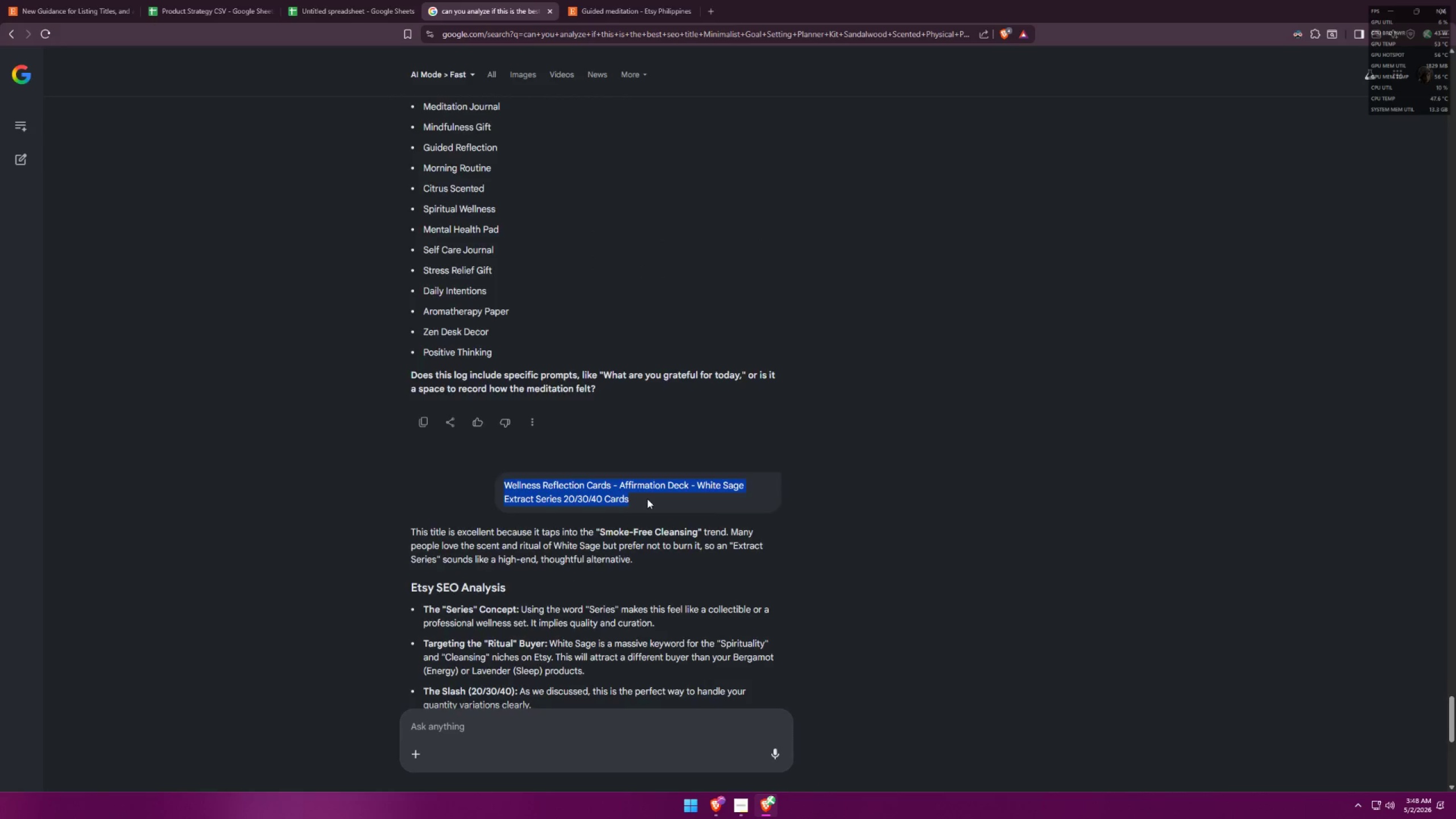 
scroll: coordinate [647, 499], scroll_direction: down, amount: 5.0
 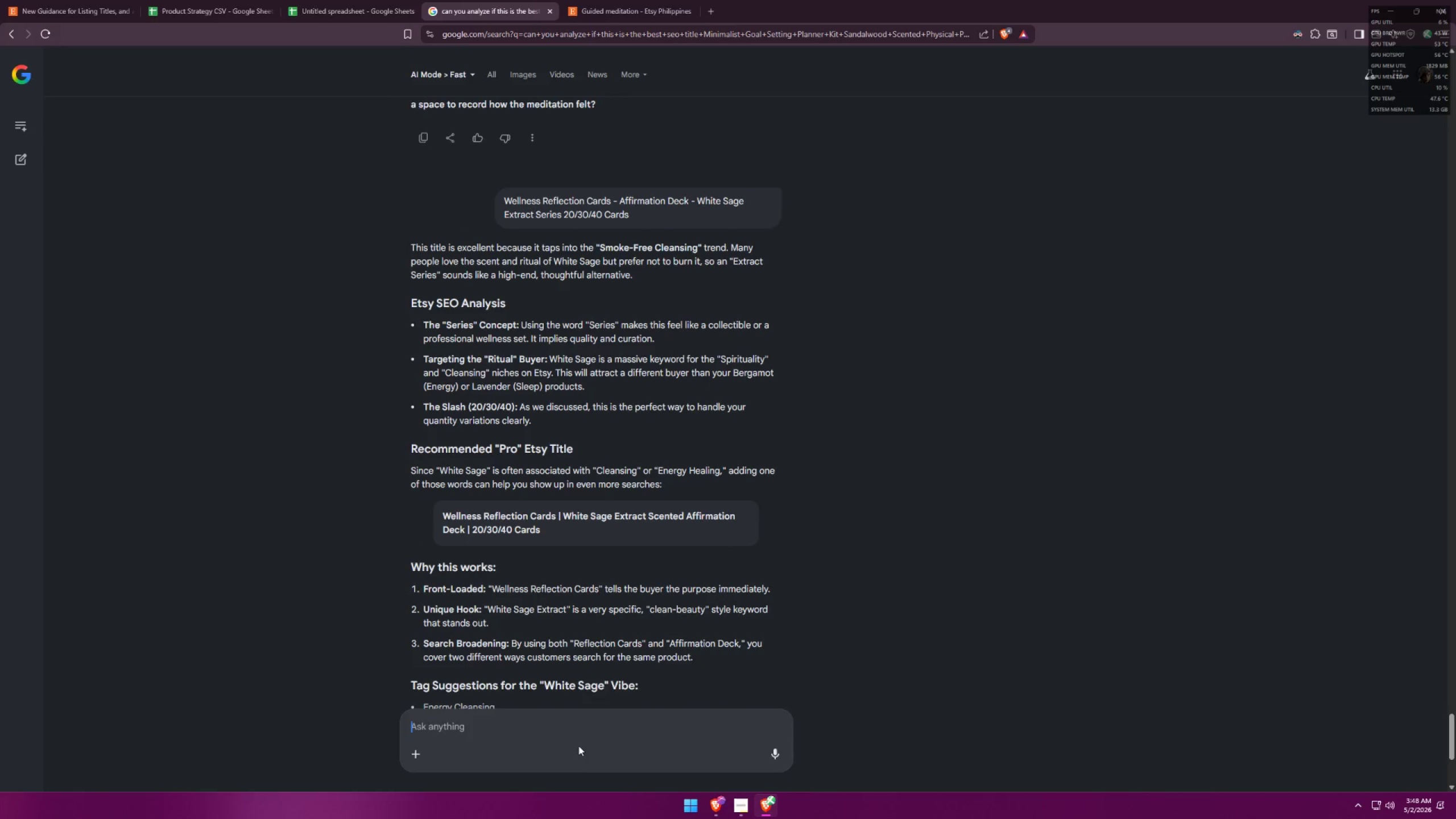 
double_click([594, 736])
 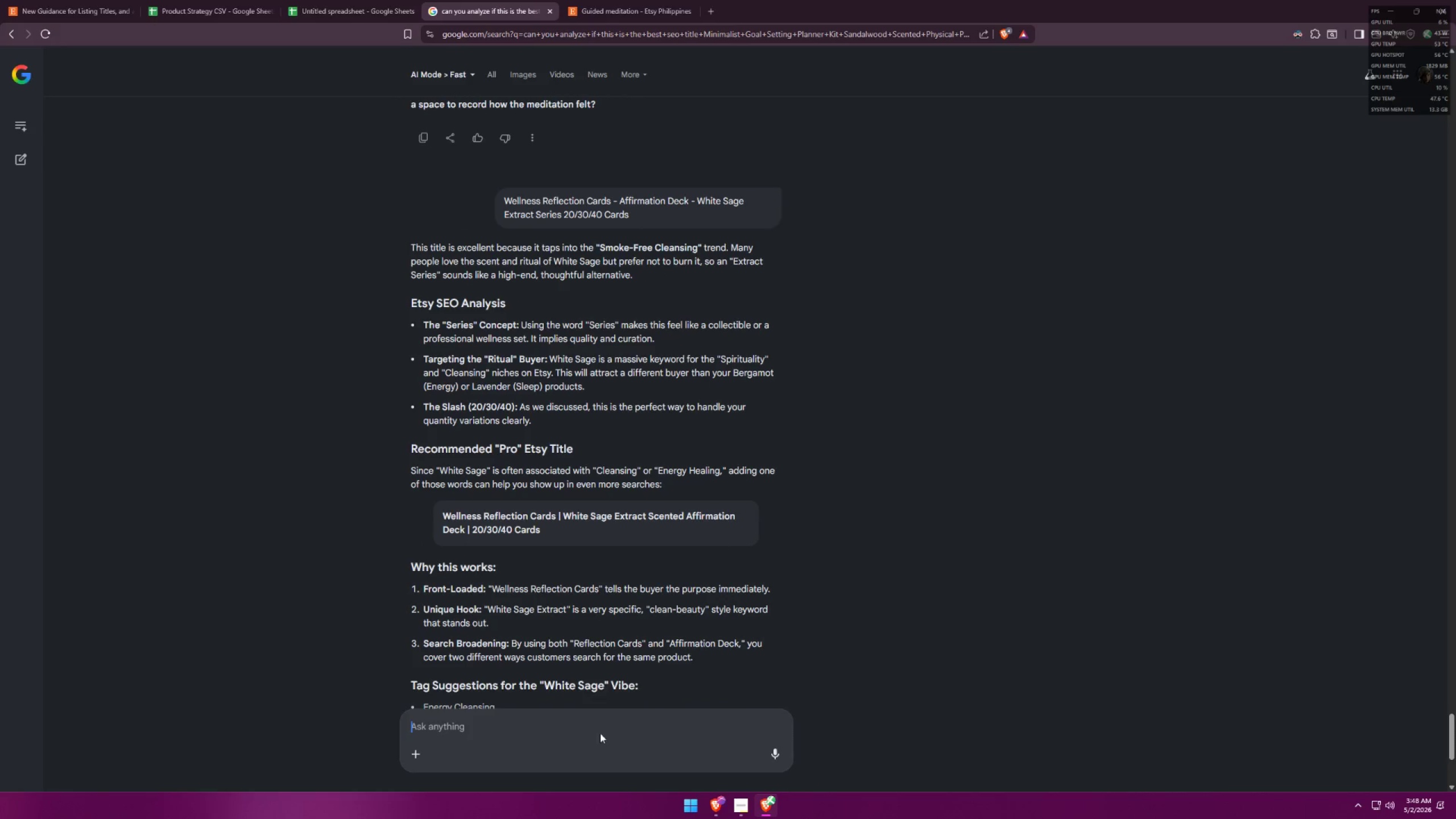 
left_click([604, 731])
 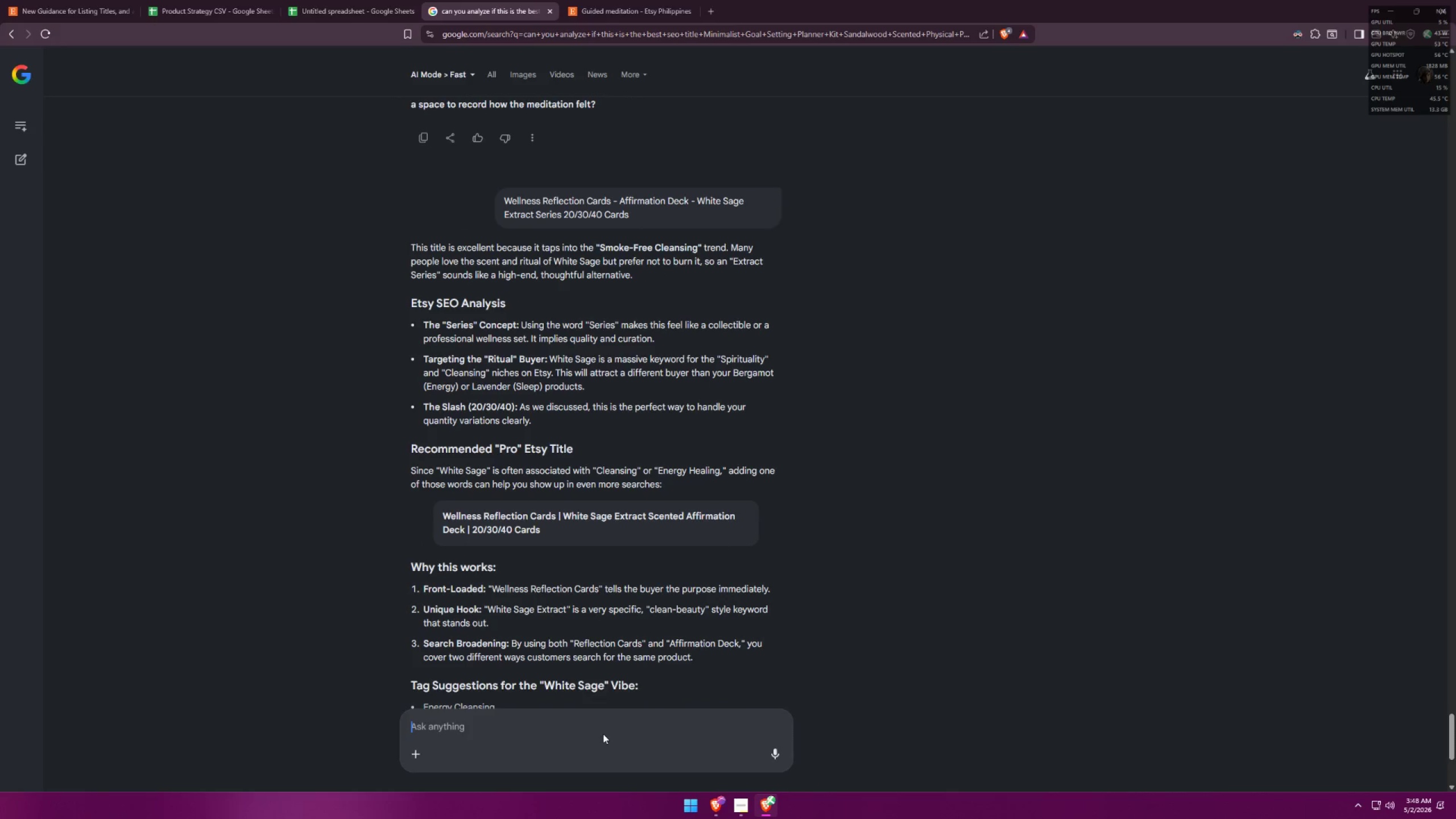 
type(hp)
key(Backspace)
type(ow about )
 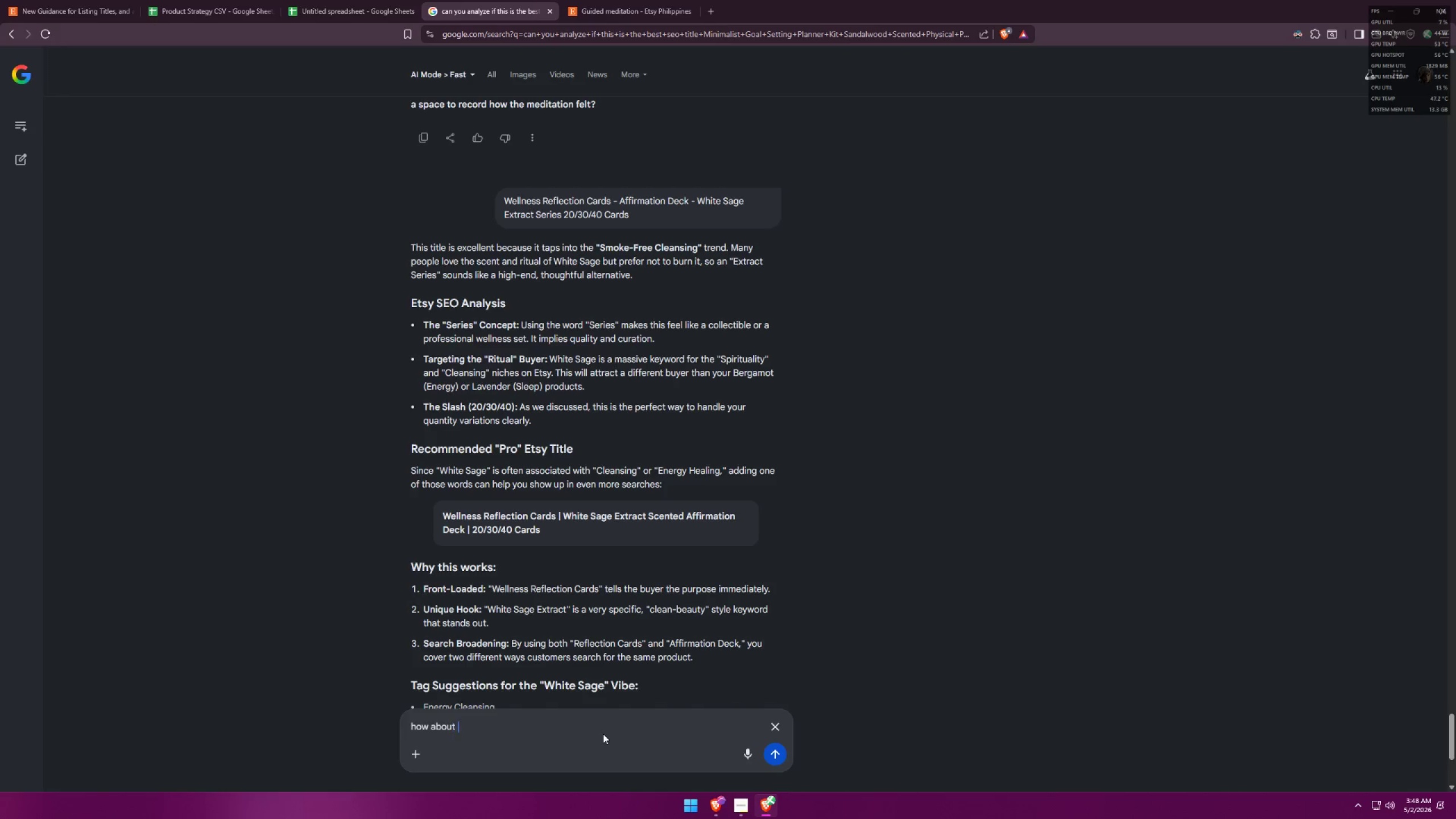 
key(Control+ControlLeft)
 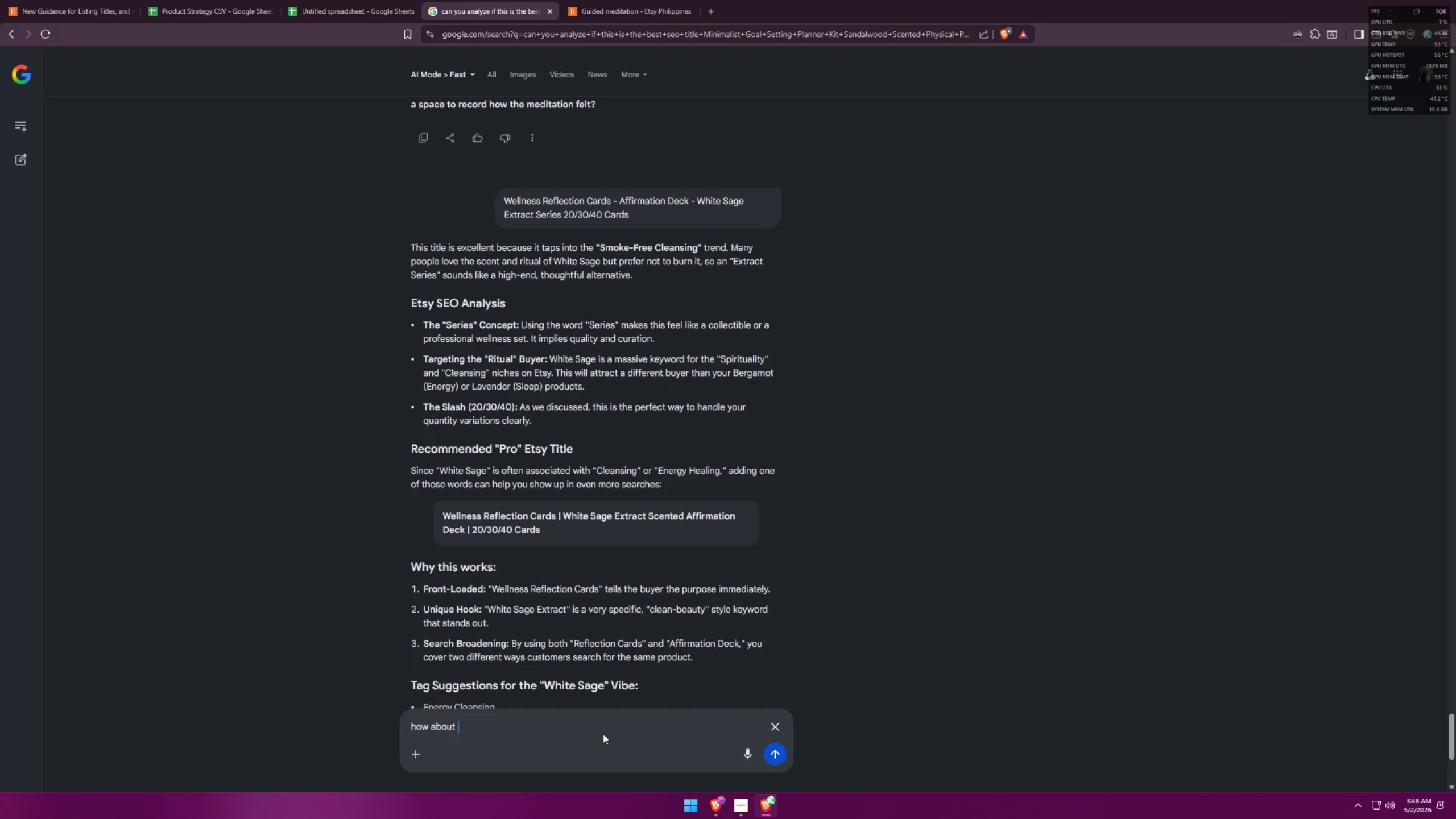 
key(Control+V)
 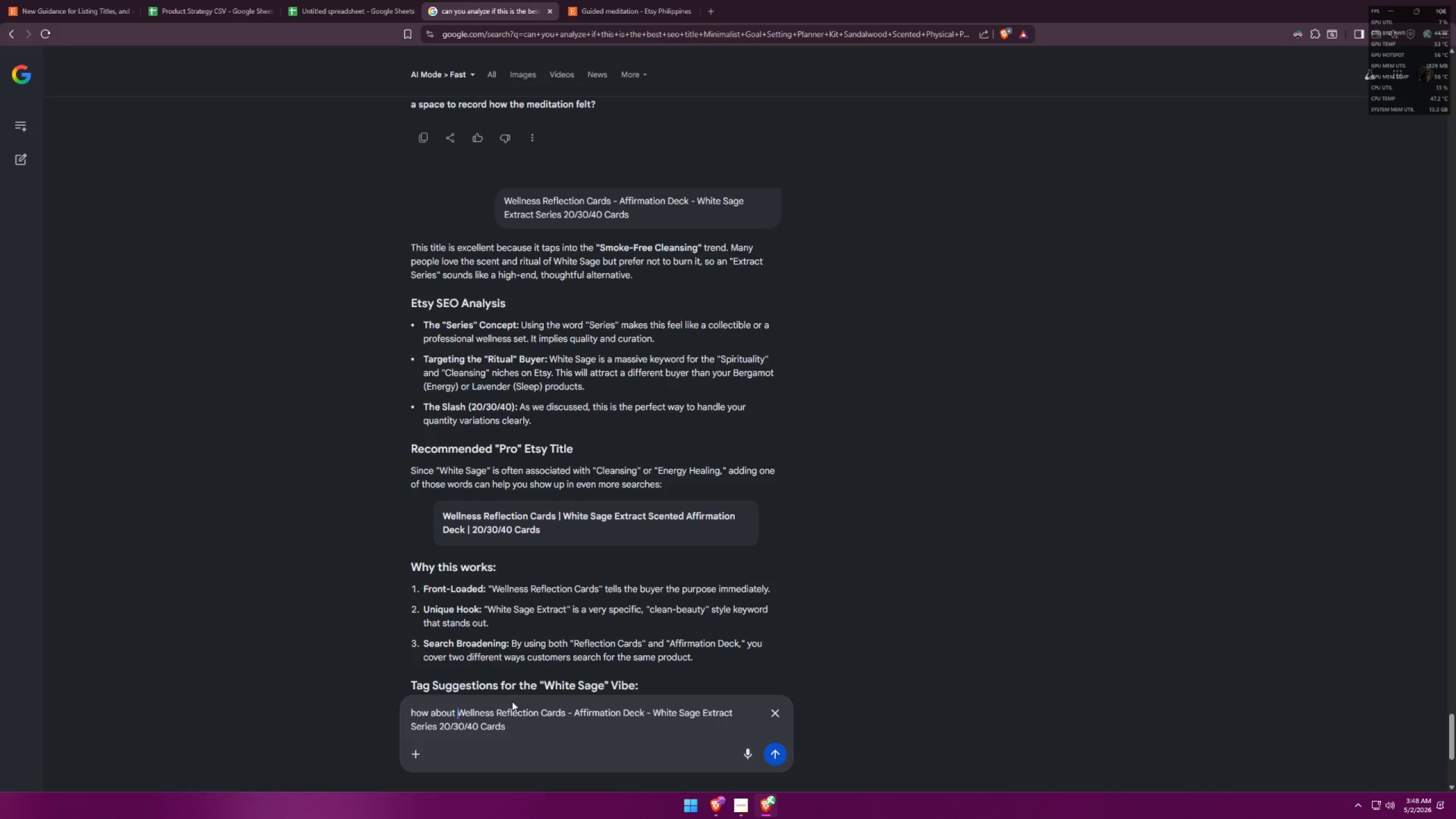 
type(<)
key(Backspace)
type(Minimalist )
 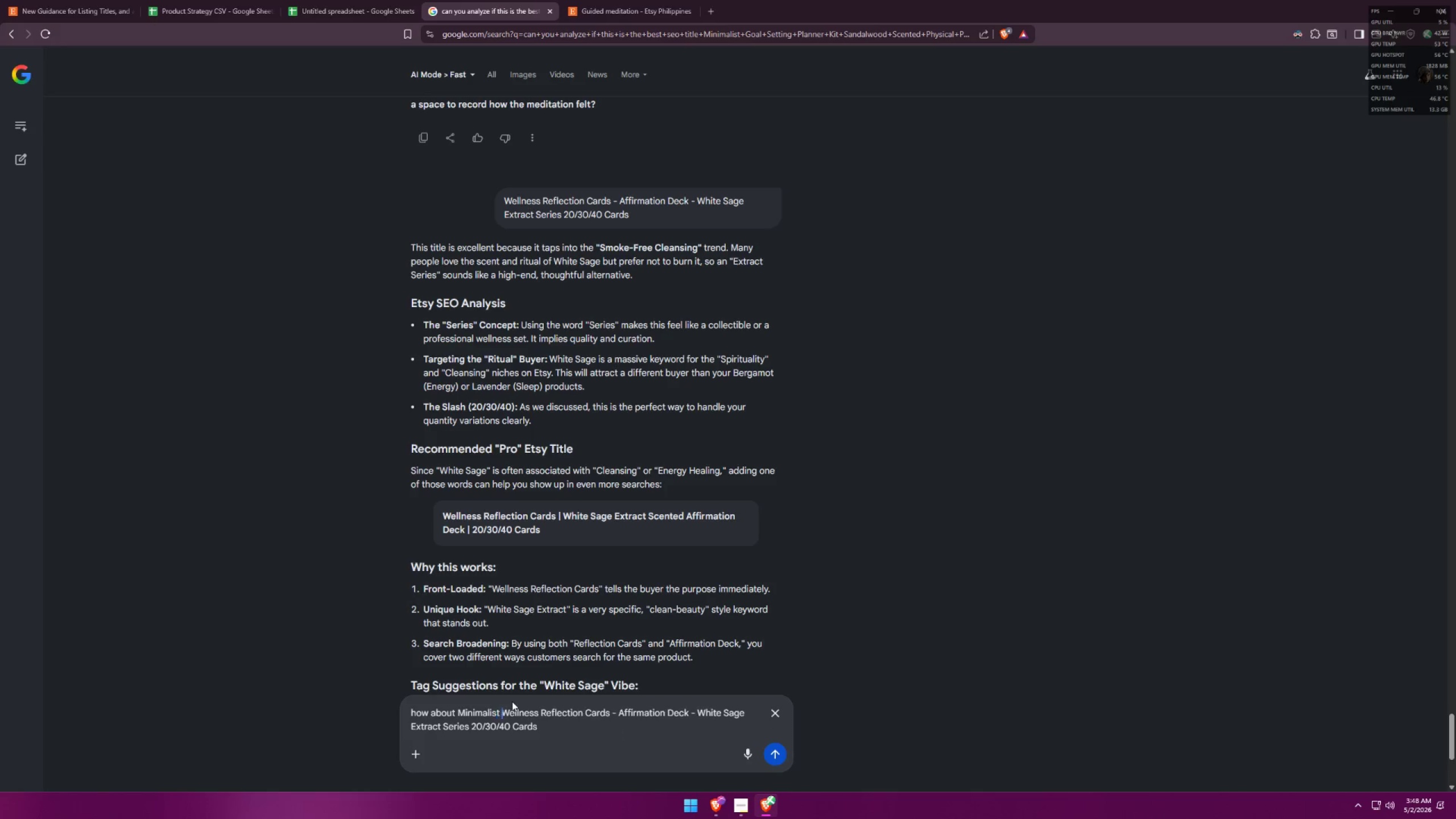 
key(Enter)
 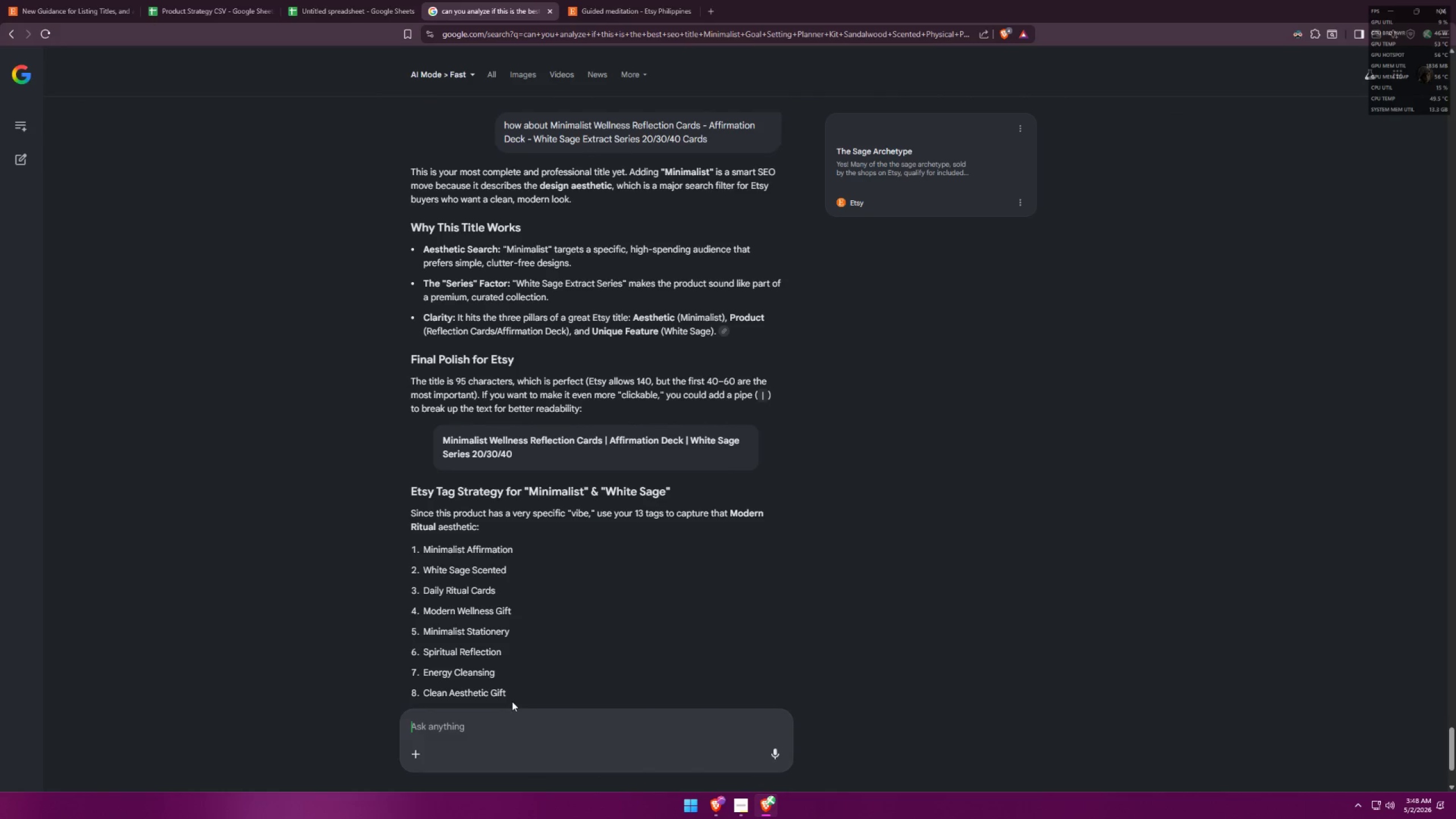 
wait(9.08)
 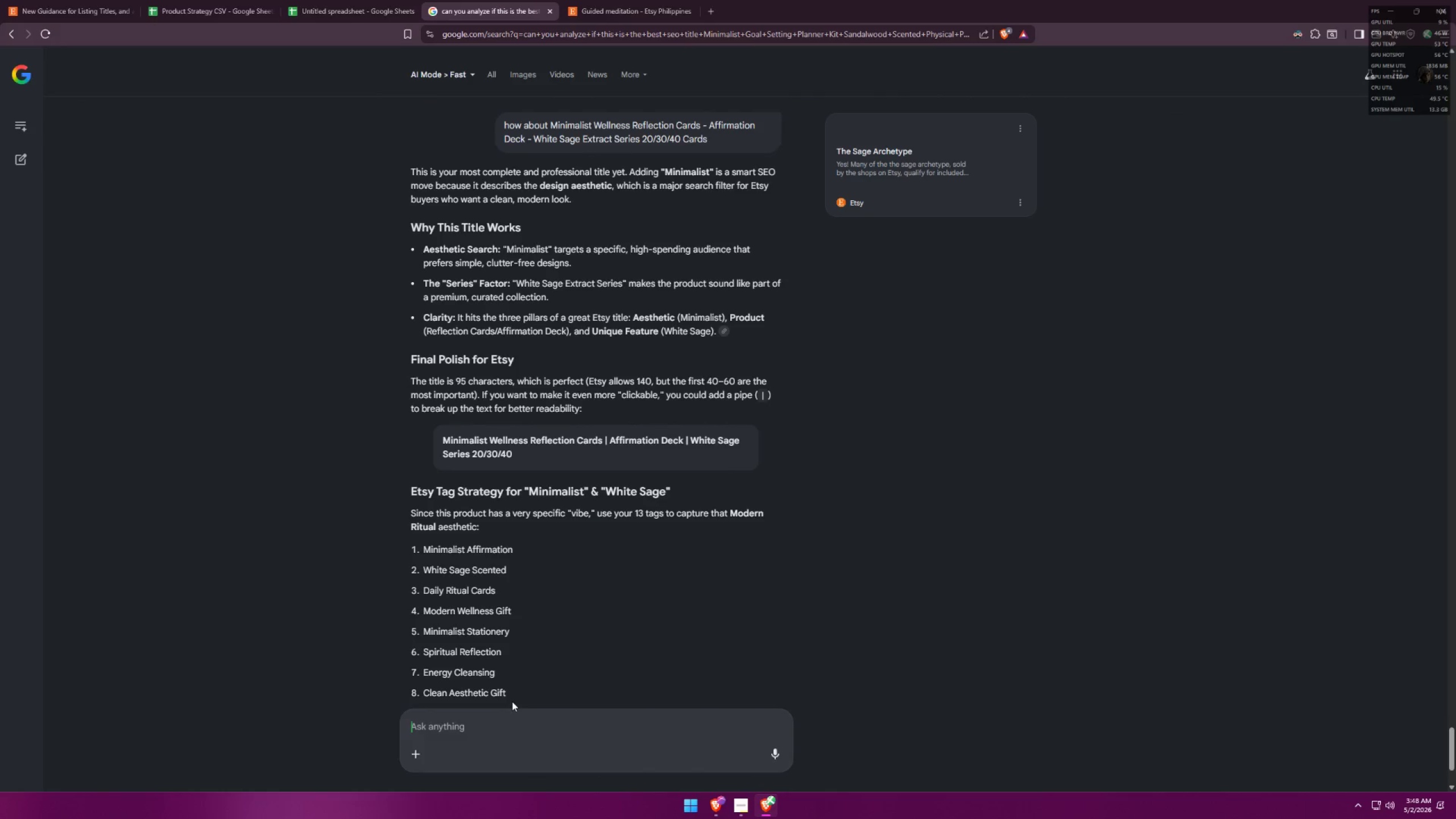 
scroll: coordinate [675, 521], scroll_direction: up, amount: 6.0
 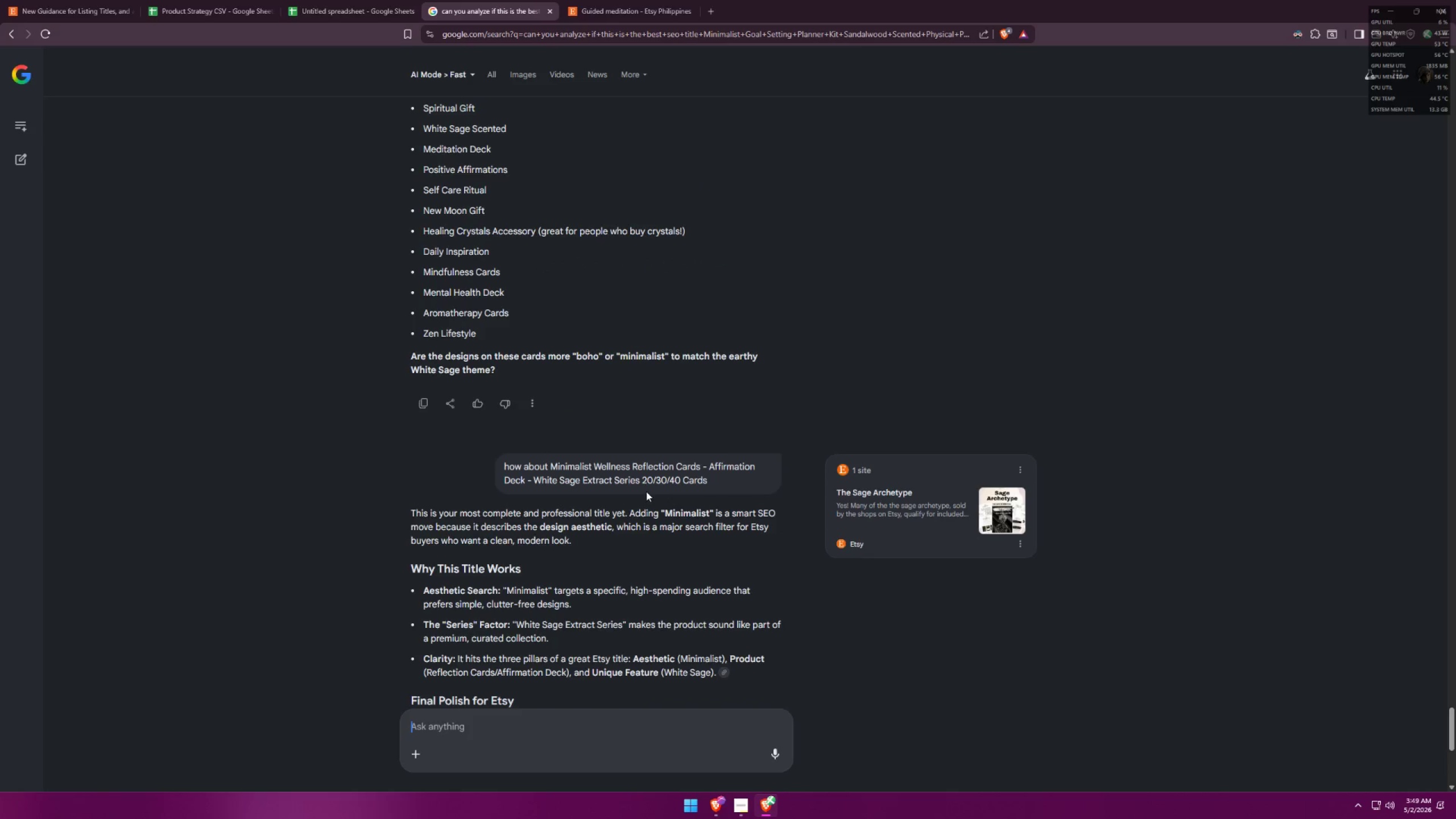 
scroll: coordinate [638, 484], scroll_direction: down, amount: 5.0
 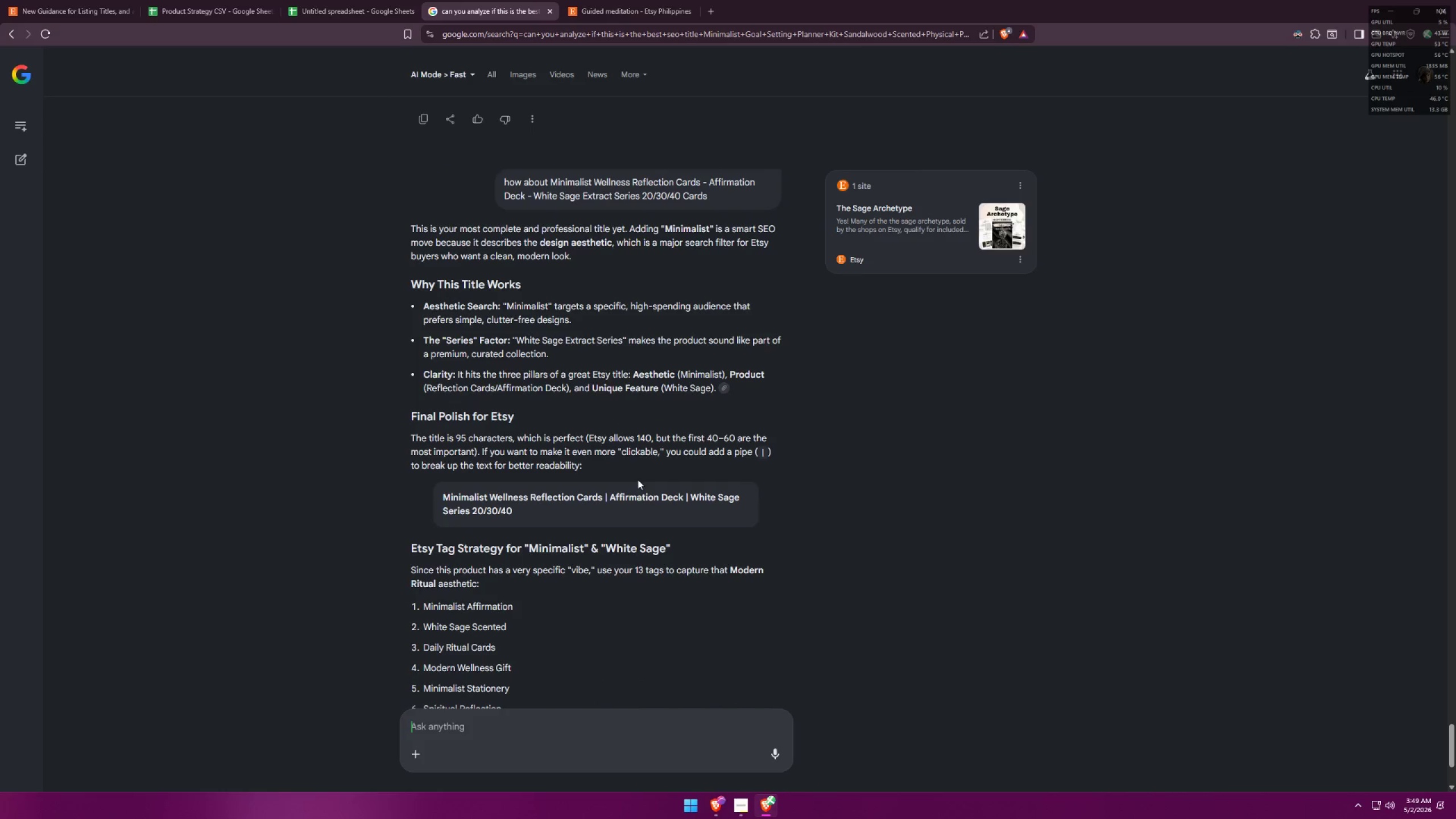 
scroll: coordinate [650, 274], scroll_direction: up, amount: 1.0
 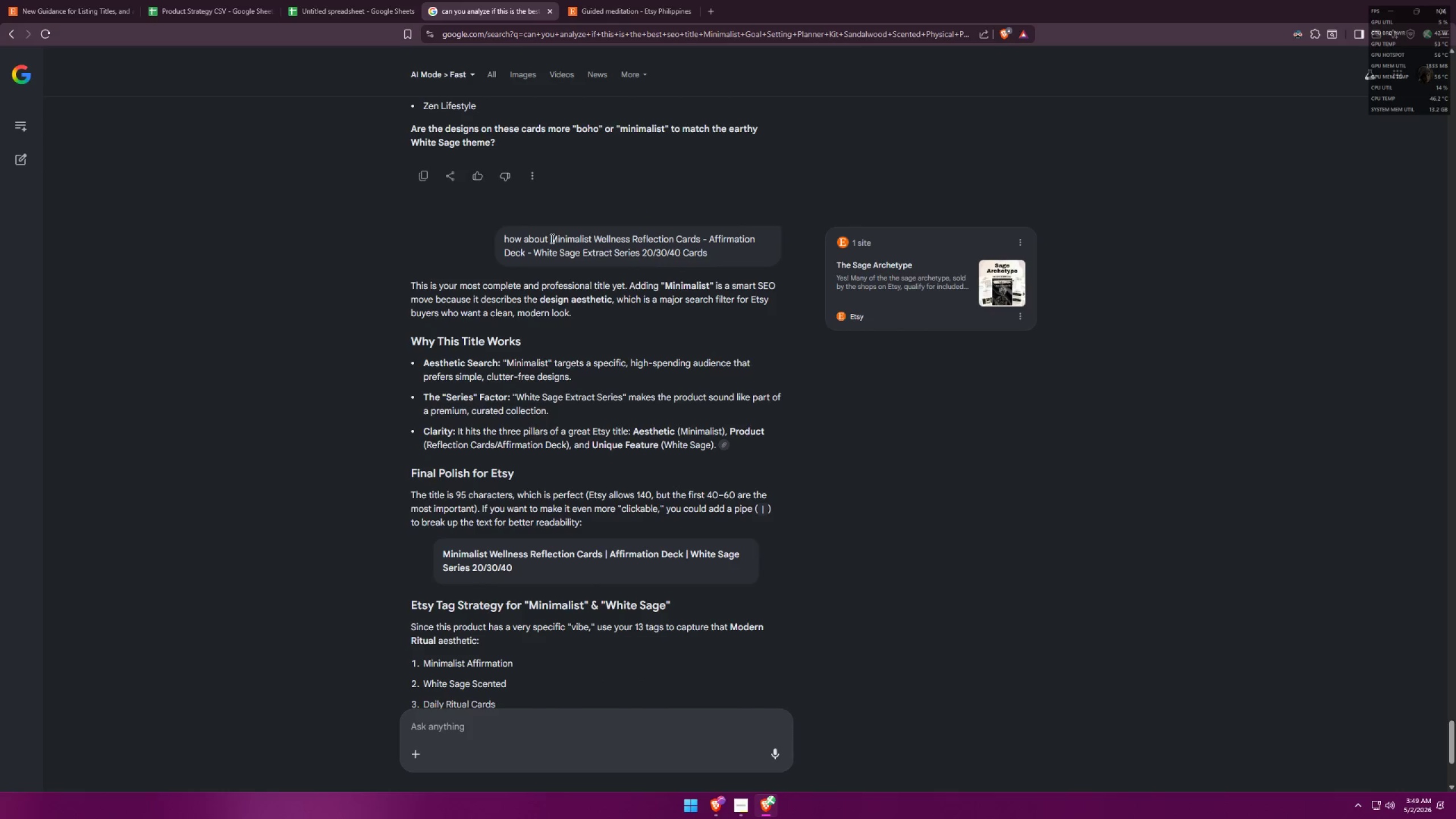 
left_click_drag(start_coordinate=[551, 238], to_coordinate=[714, 251])
 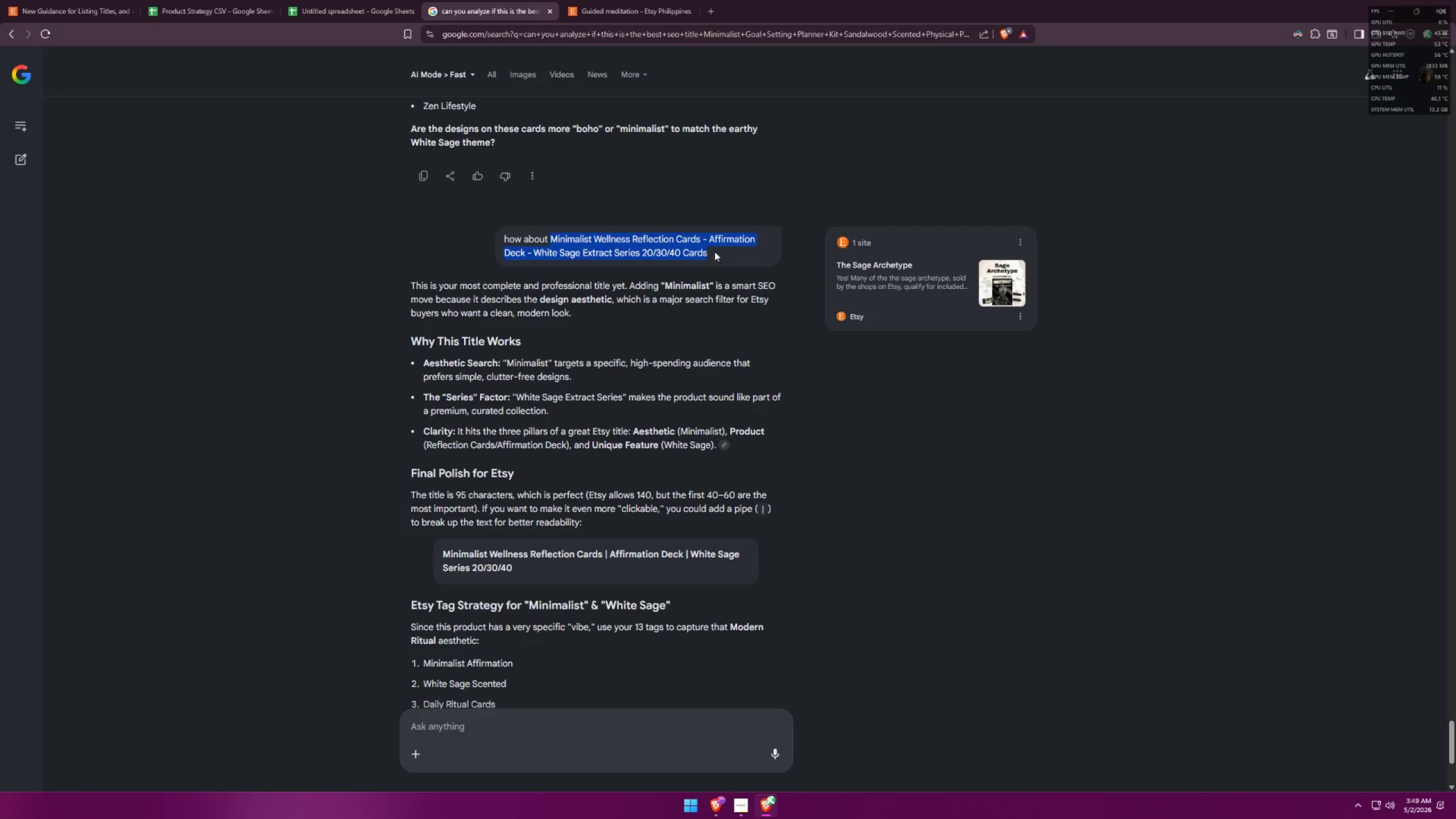 
key(Control+ControlLeft)
 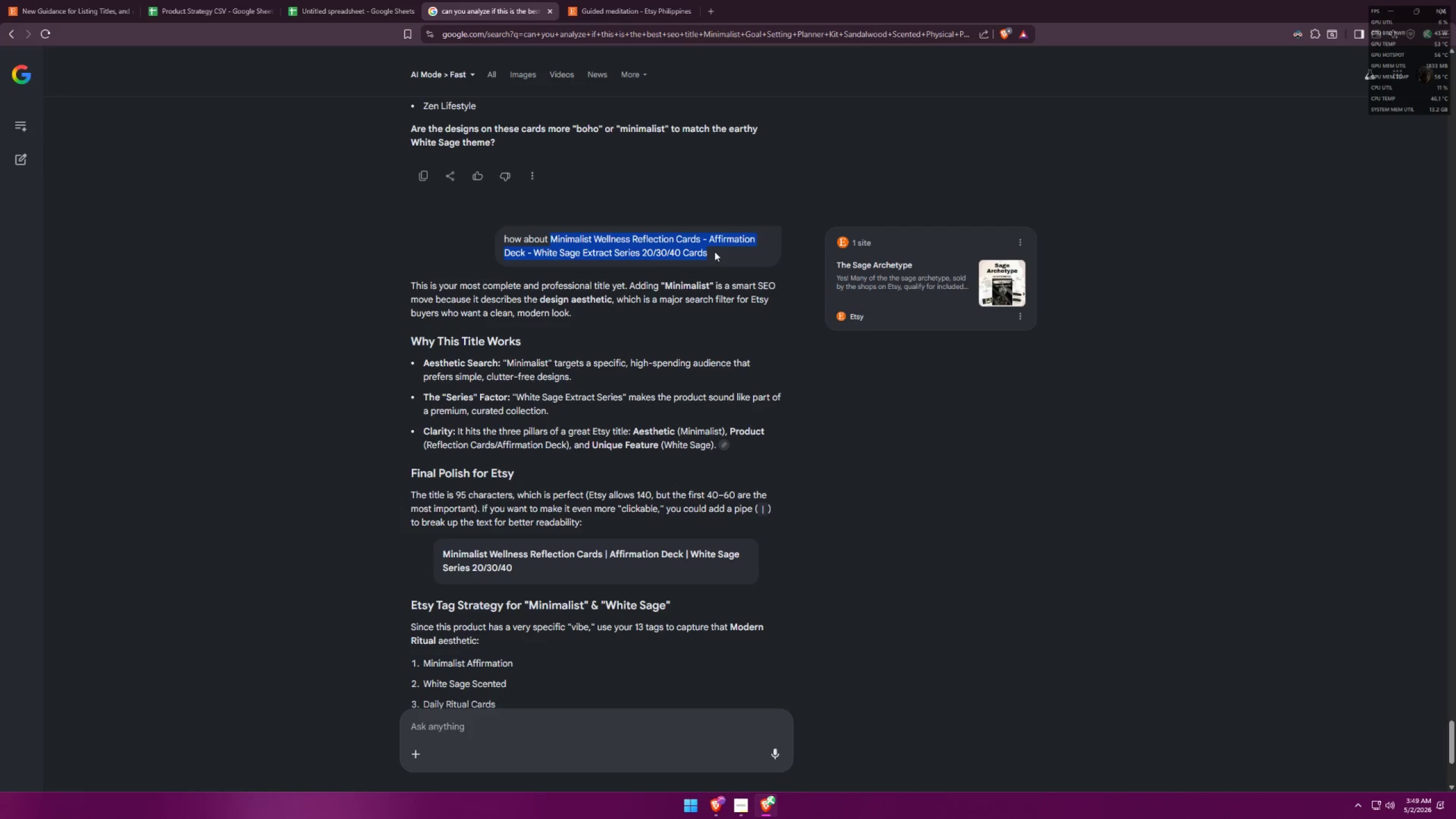 
key(Control+C)
 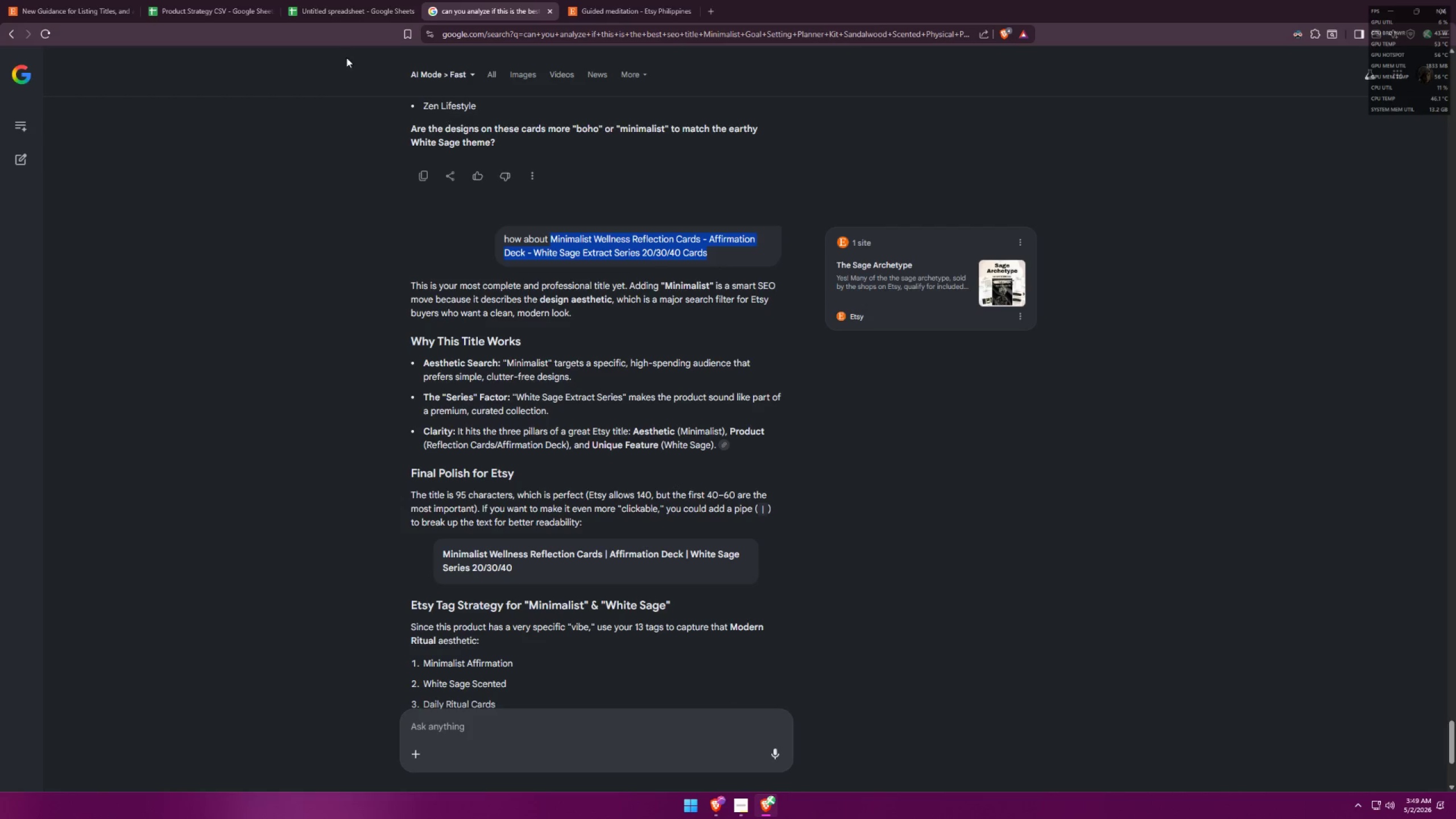 
left_click([317, 0])
 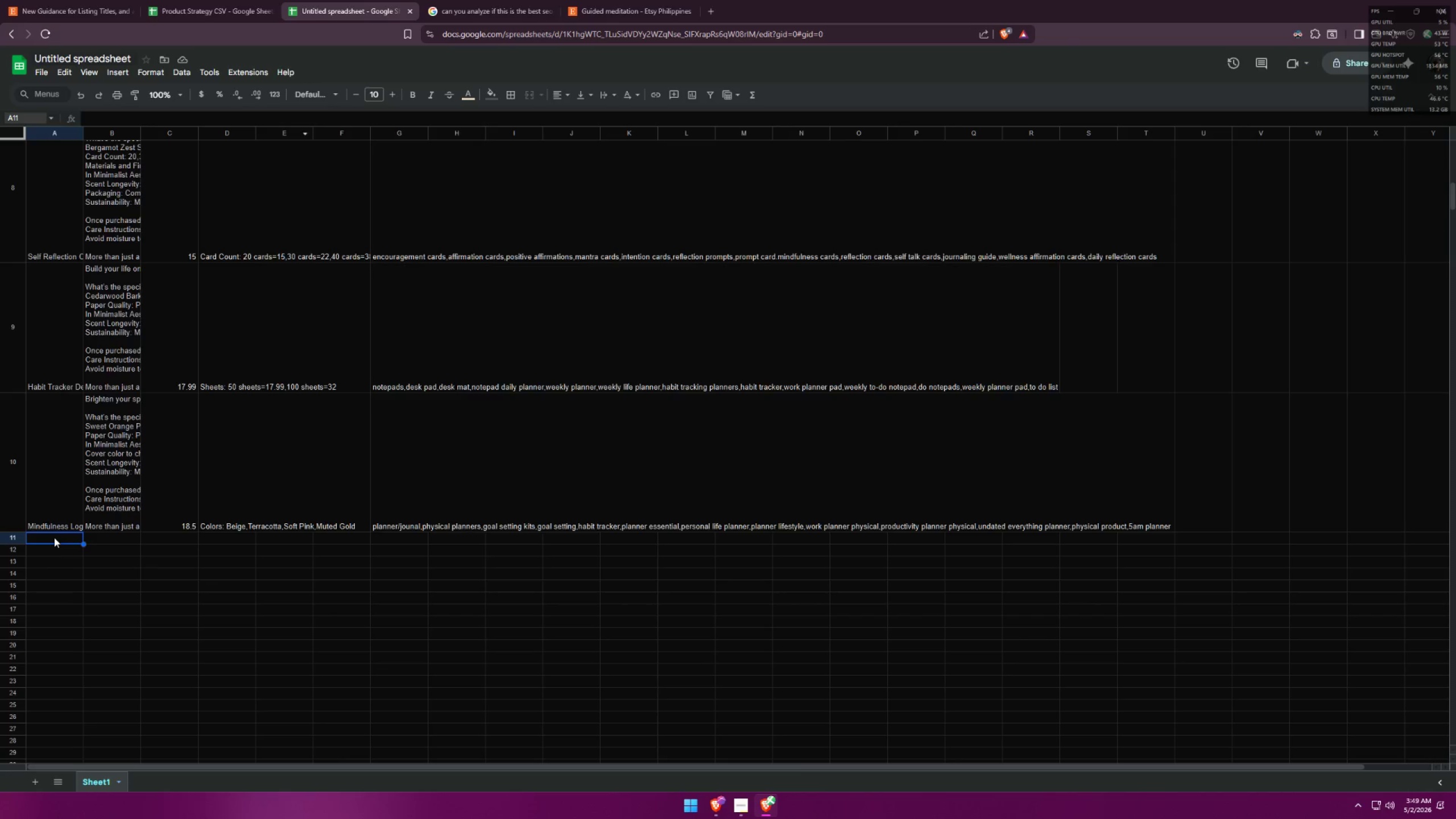 
double_click([53, 536])
 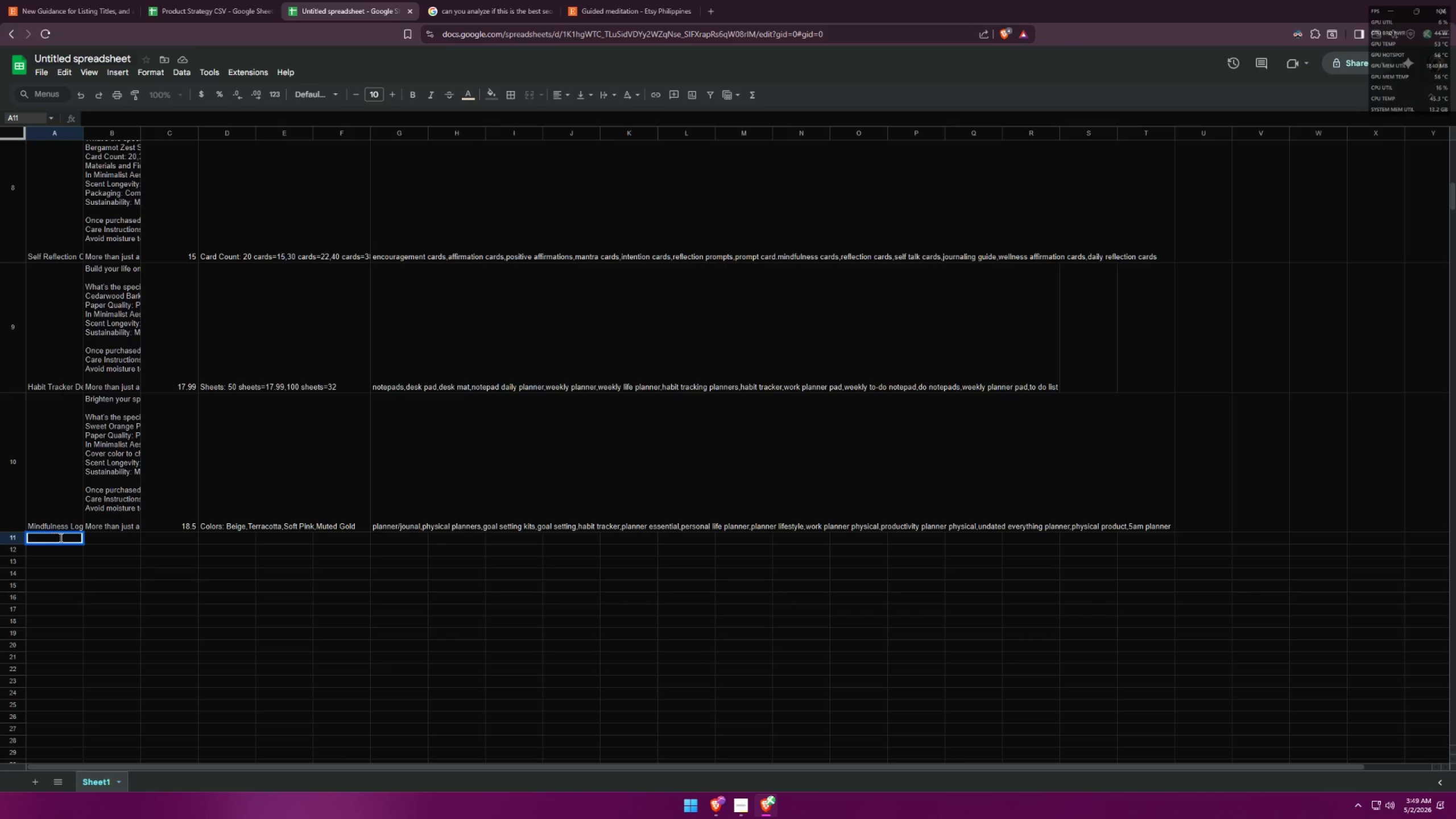 
key(Control+V)
 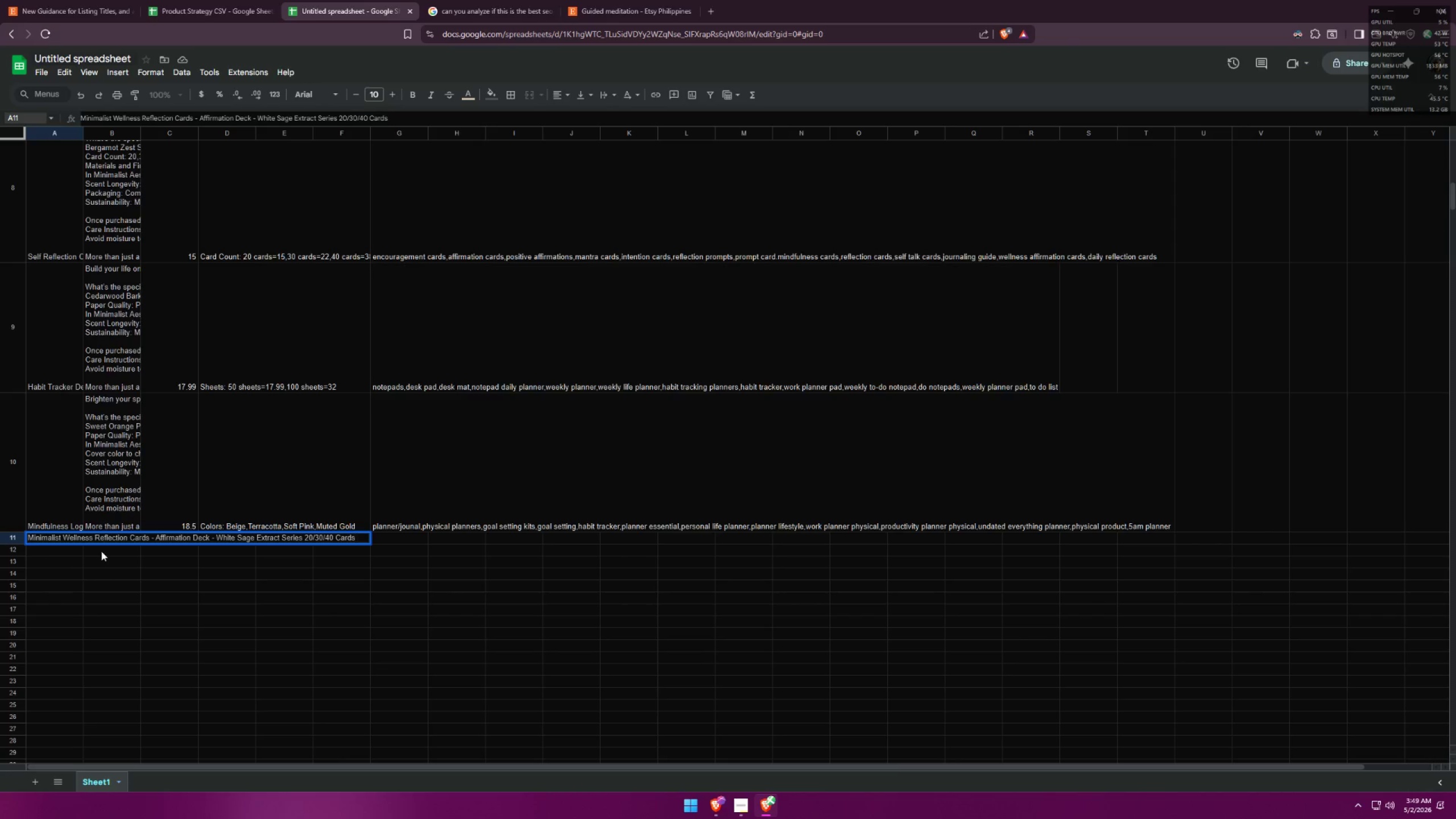 
wait(6.94)
 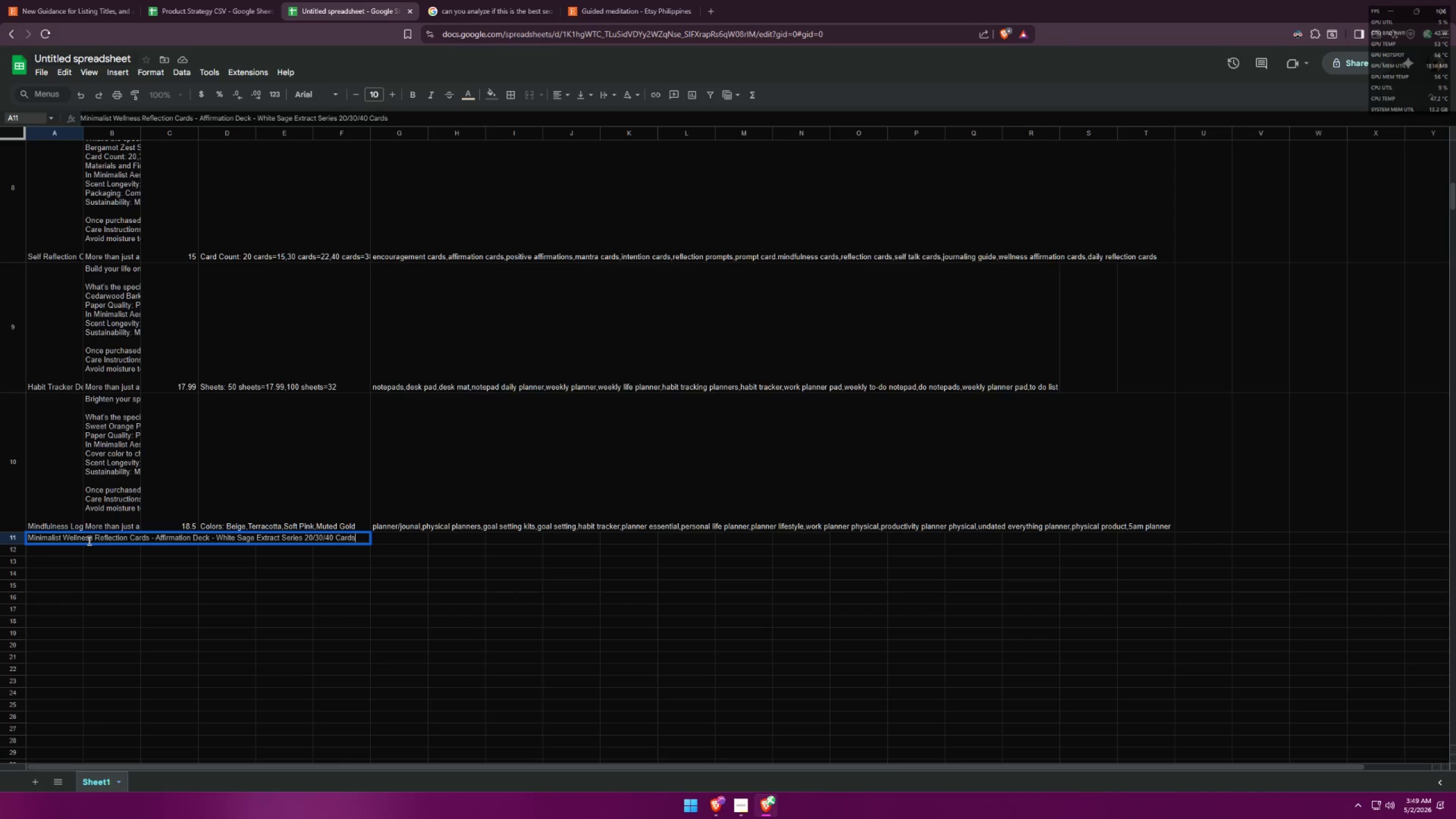 
left_click([246, 0])
 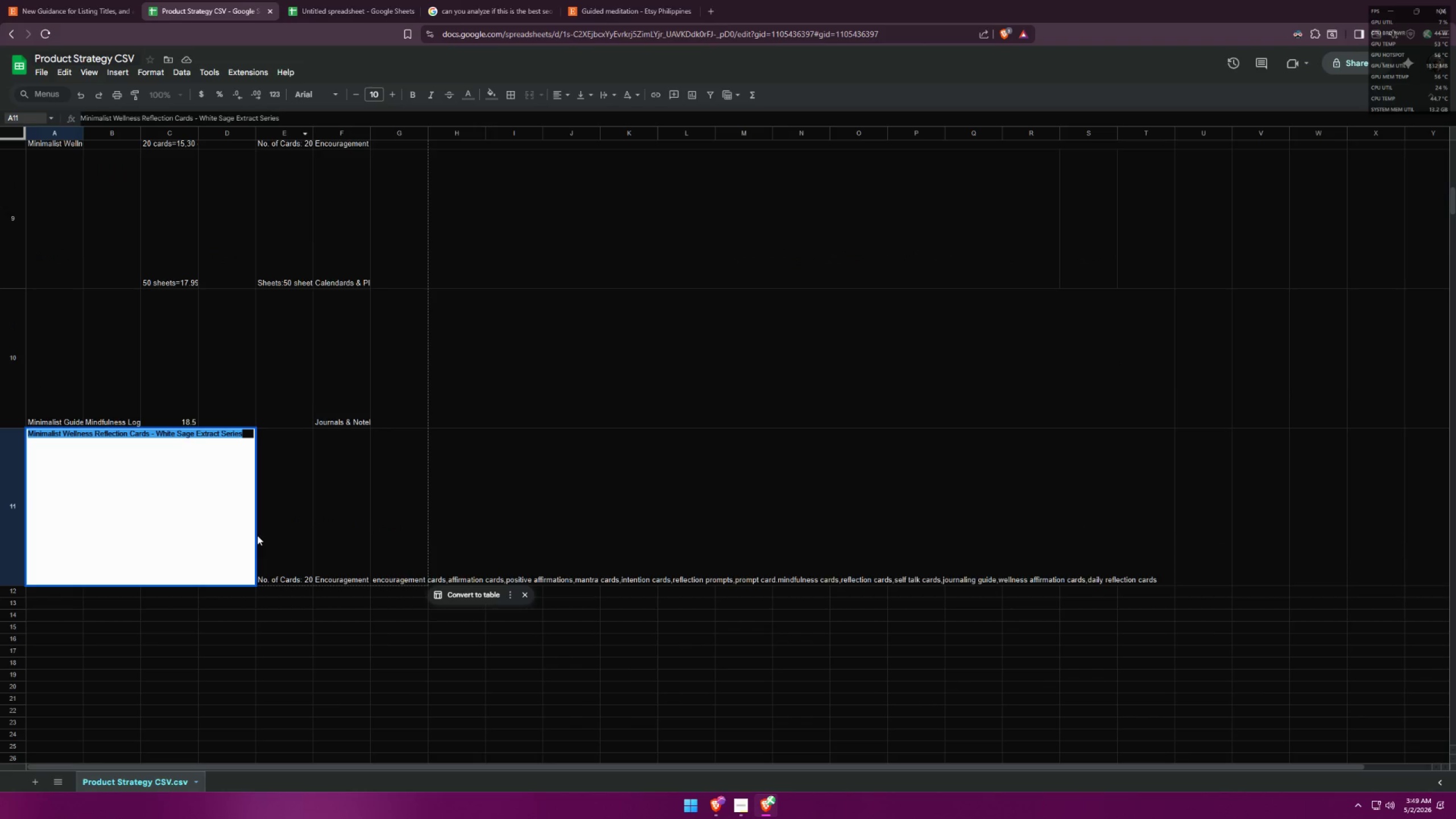 
left_click([263, 530])
 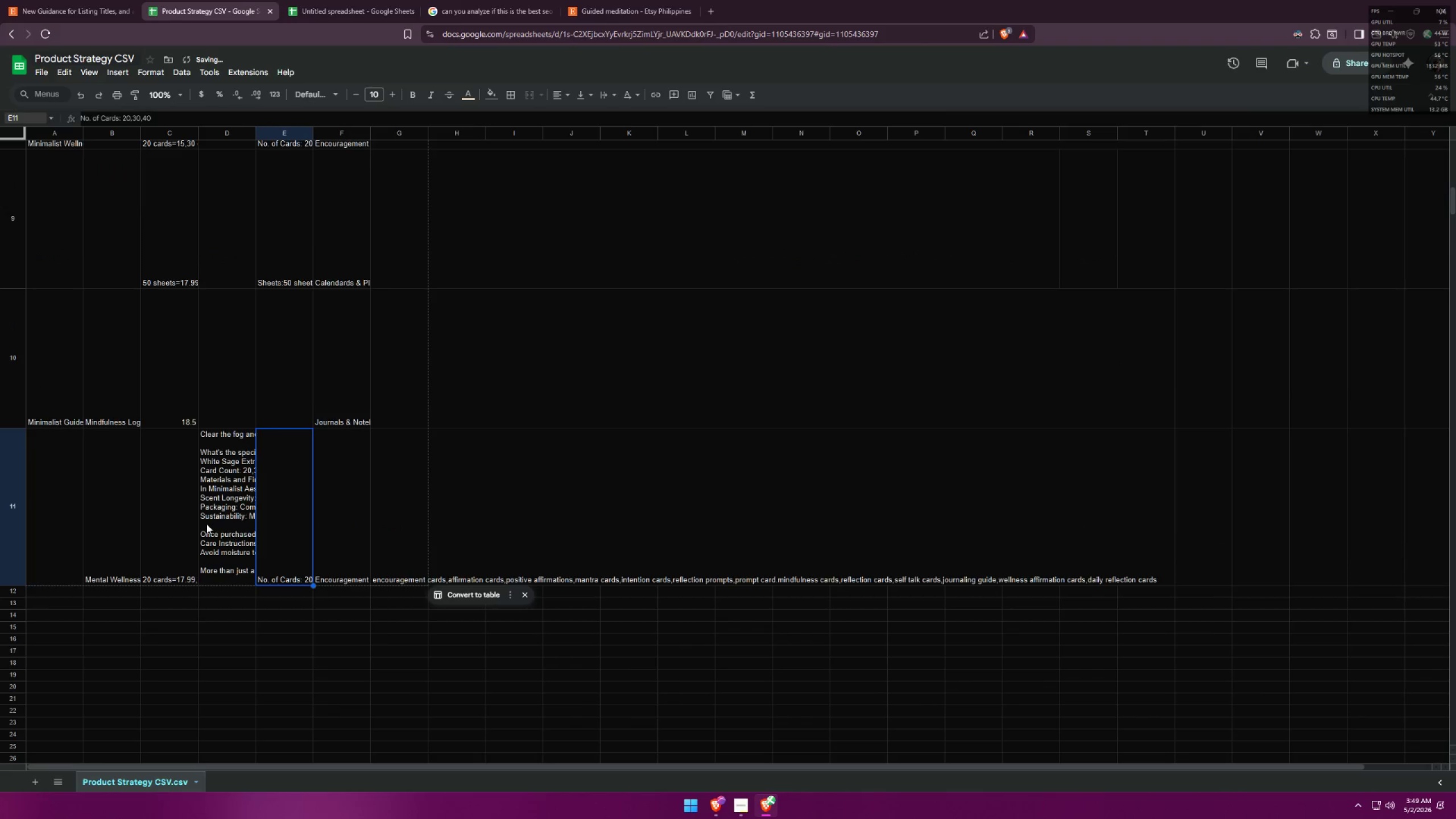 
double_click([206, 523])
 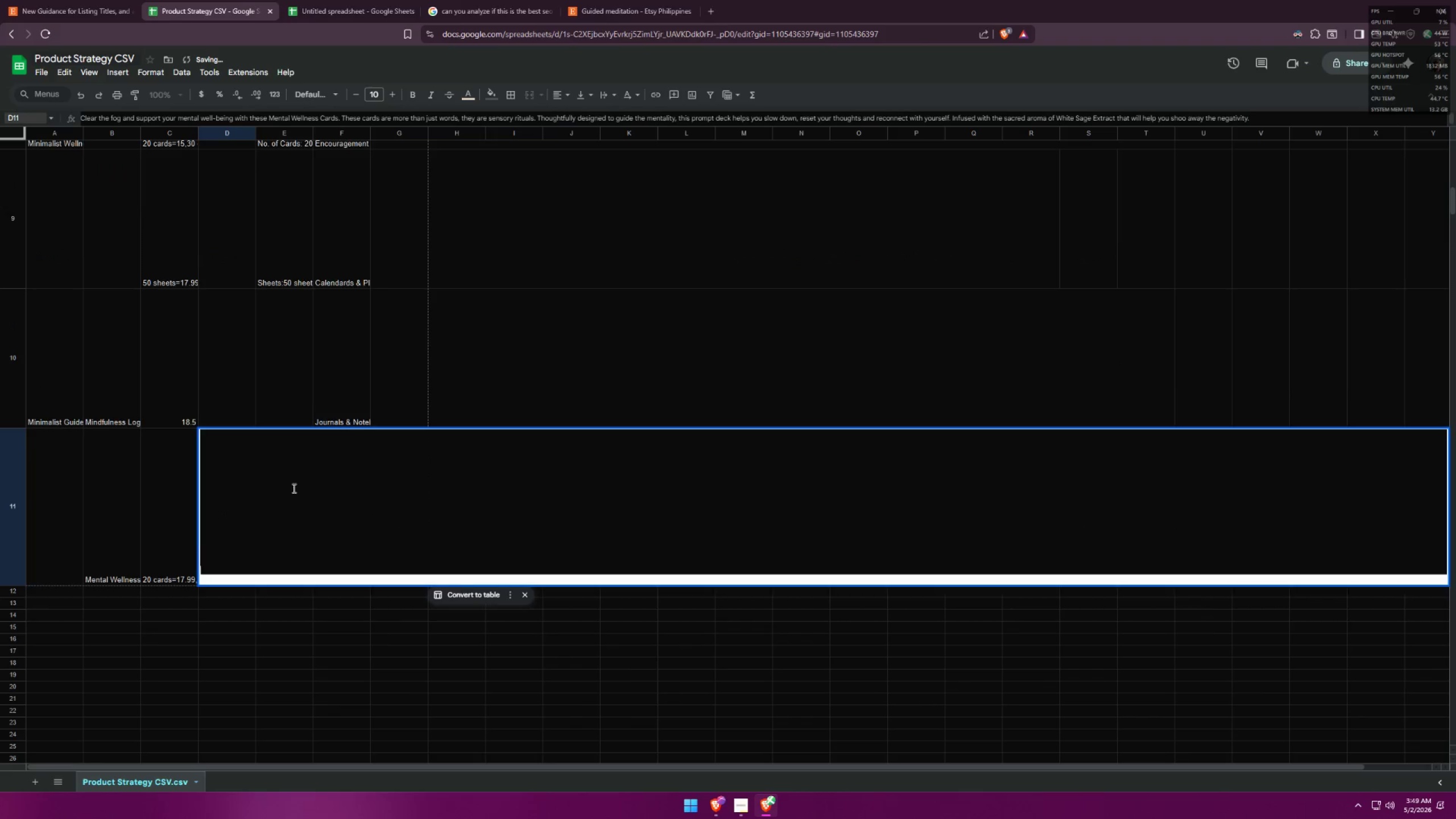 
key(Control+A)
 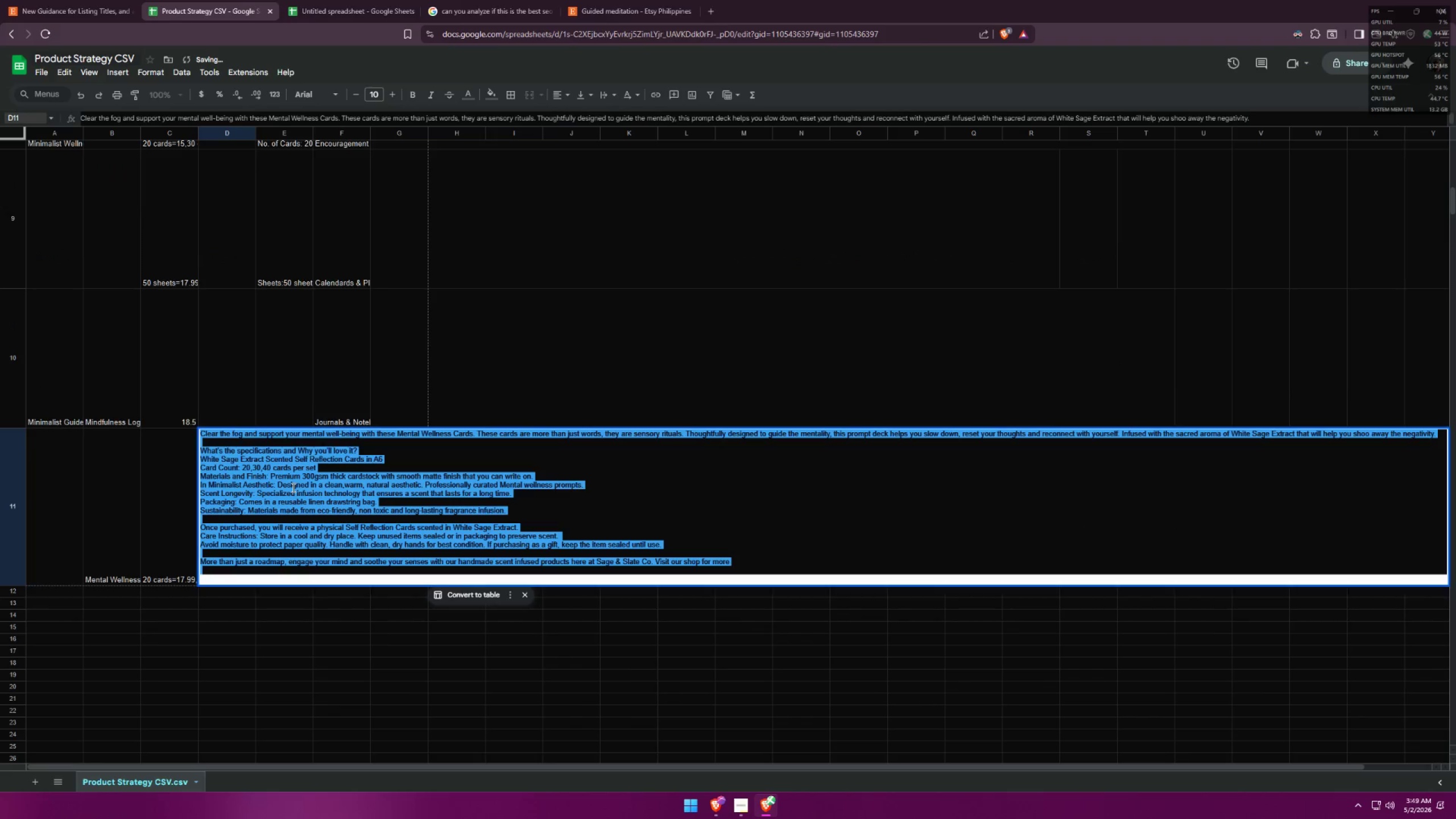 
key(Control+C)
 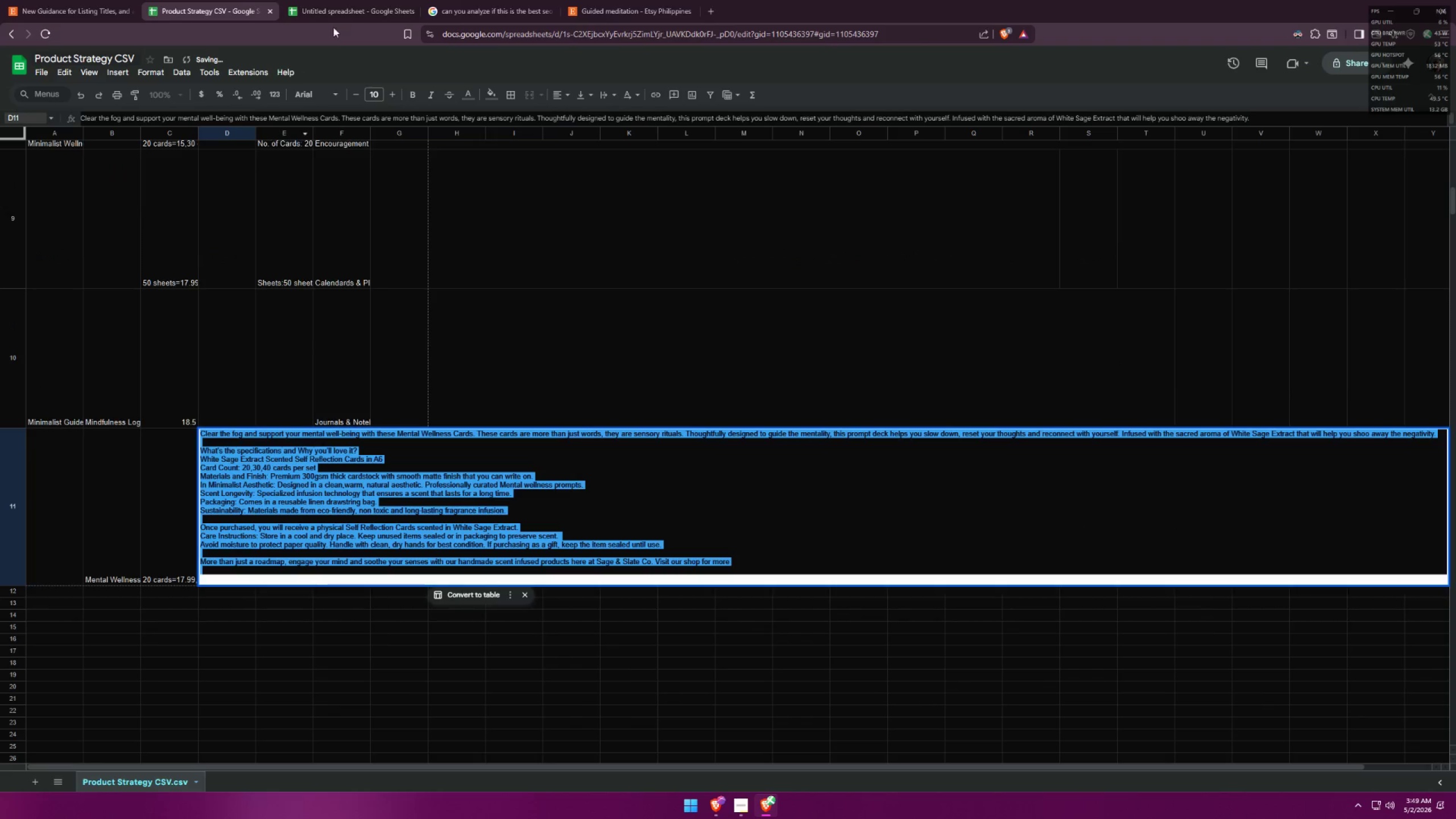 
left_click([361, 0])
 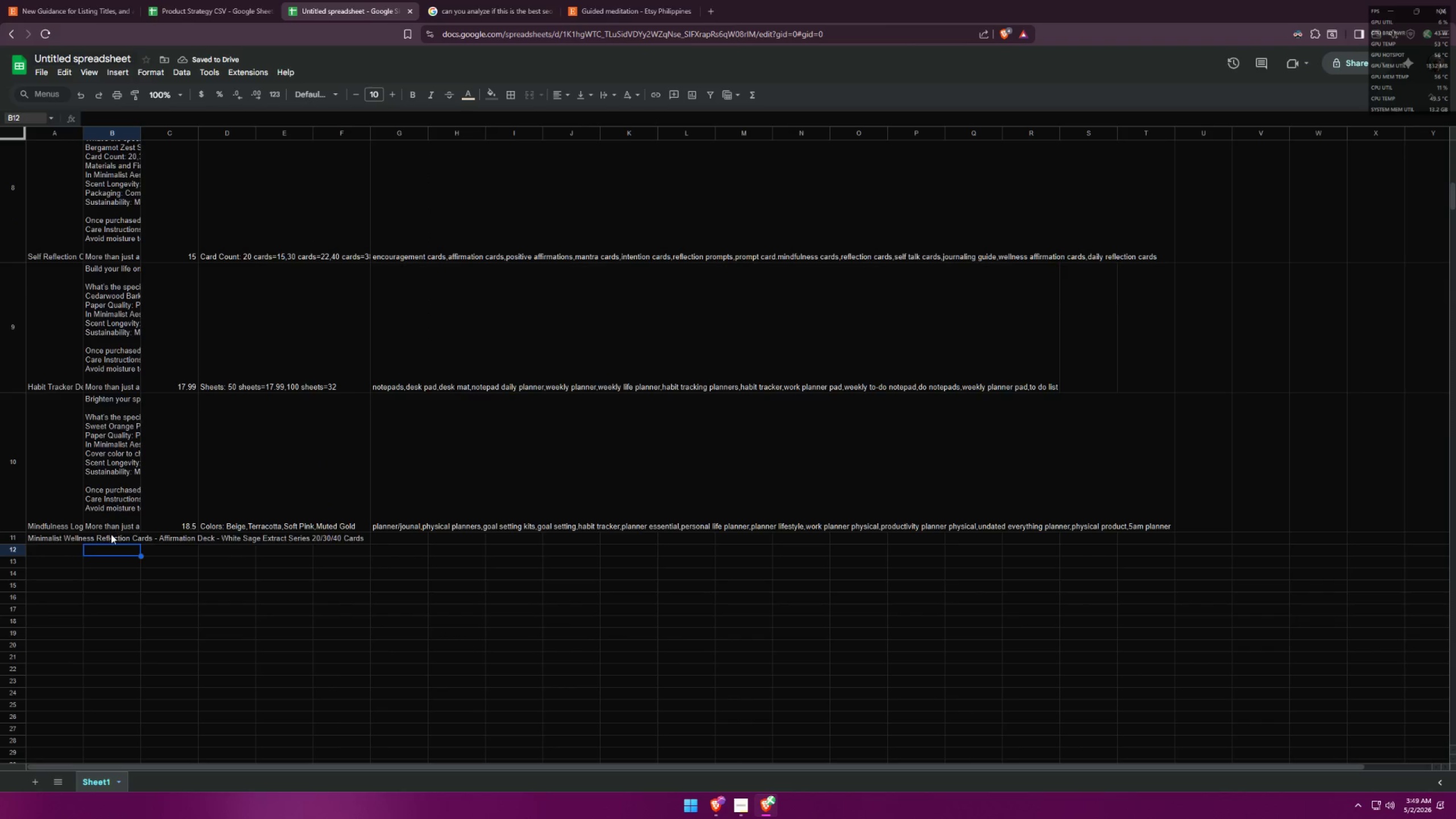 
double_click([110, 535])
 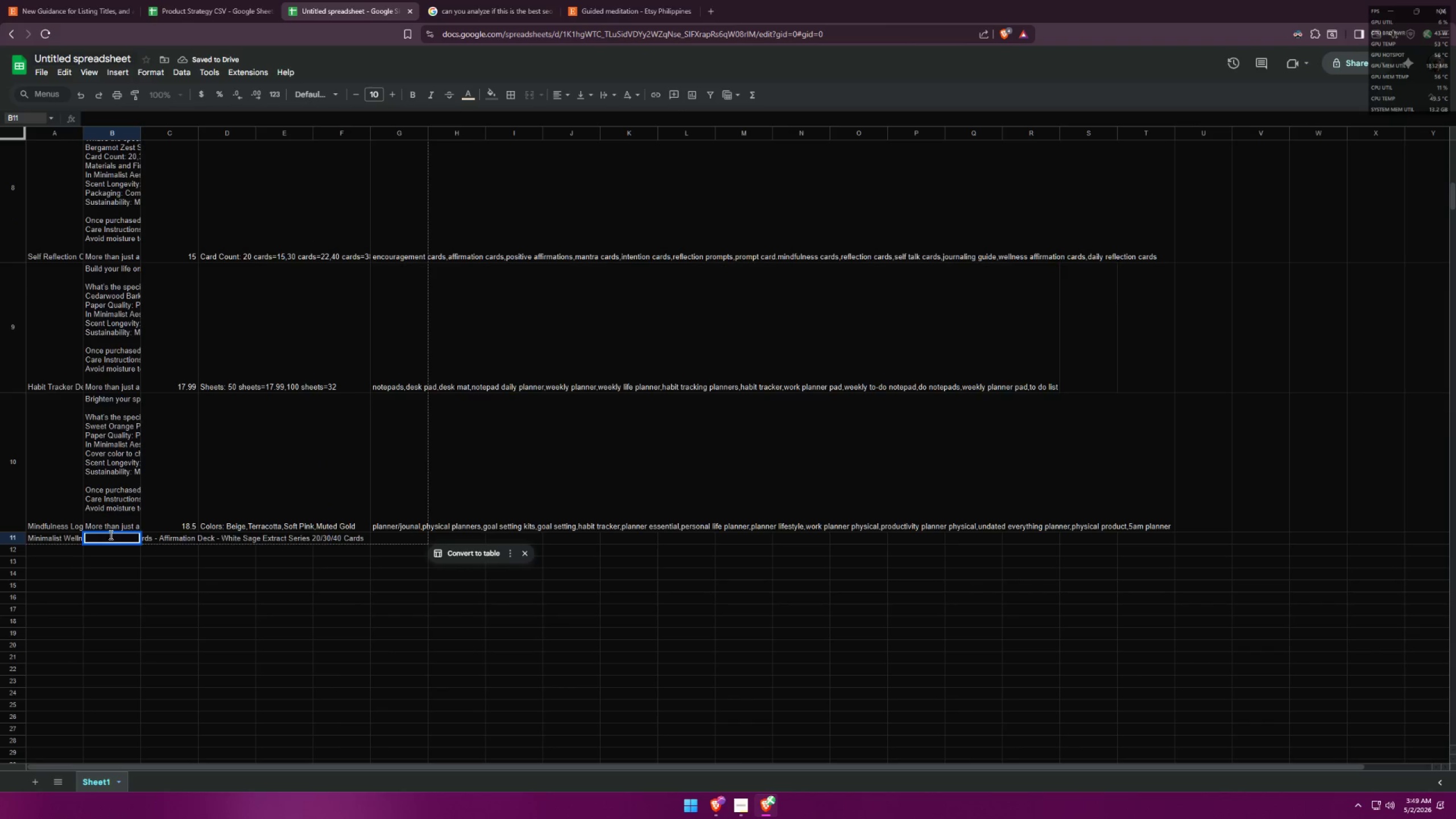 
key(Control+ControlLeft)
 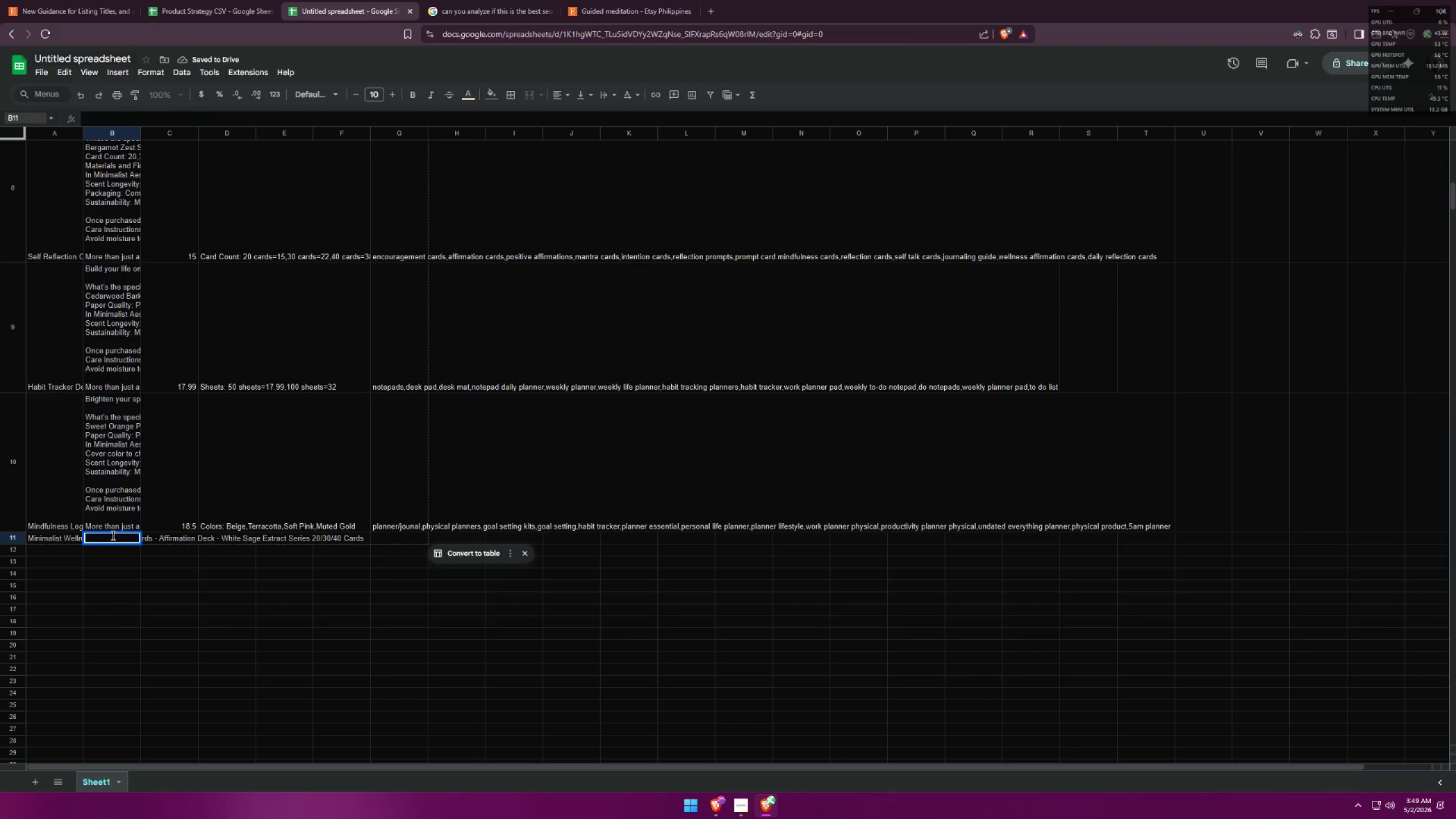 
key(Control+V)
 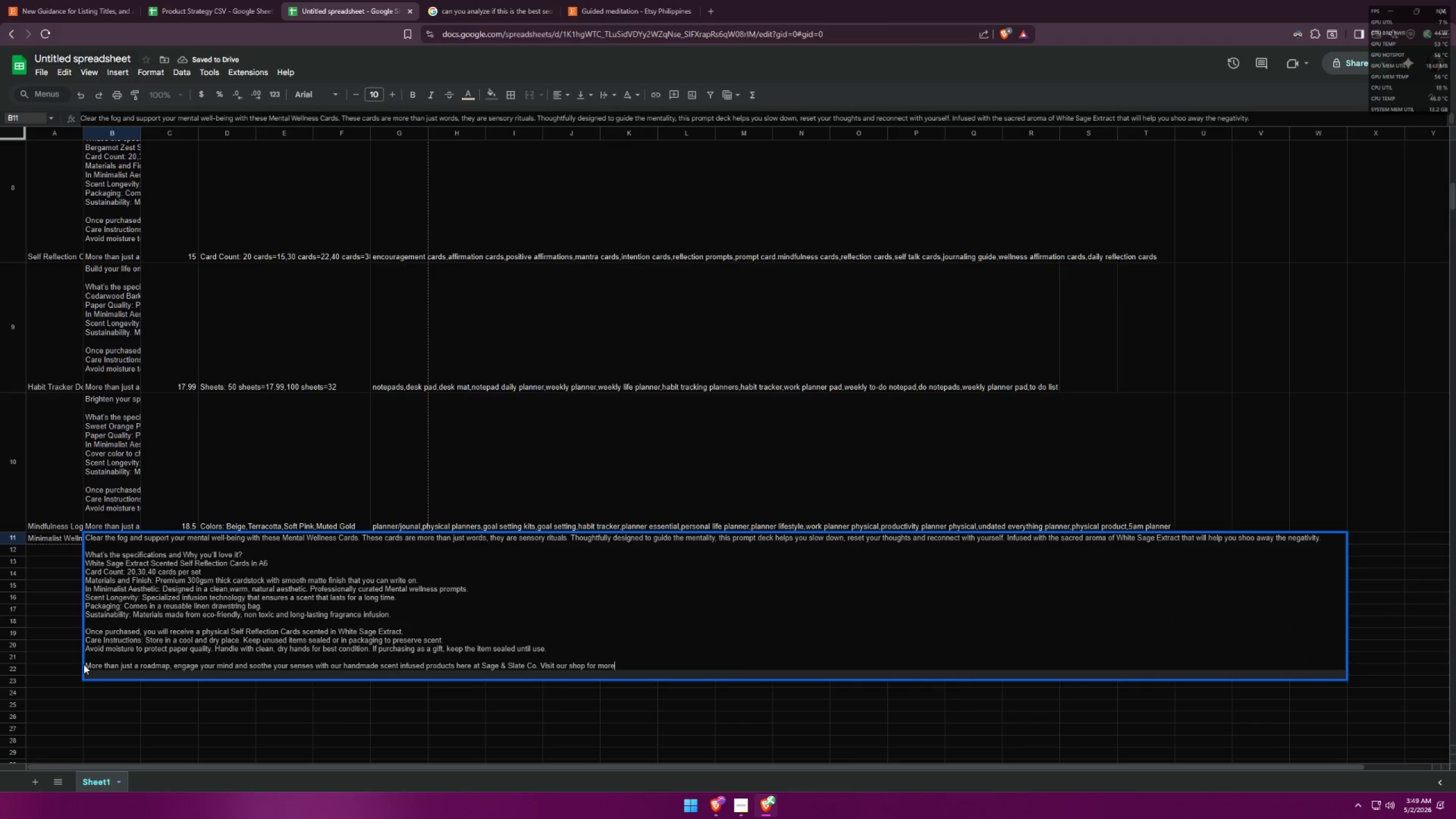 
left_click([68, 660])
 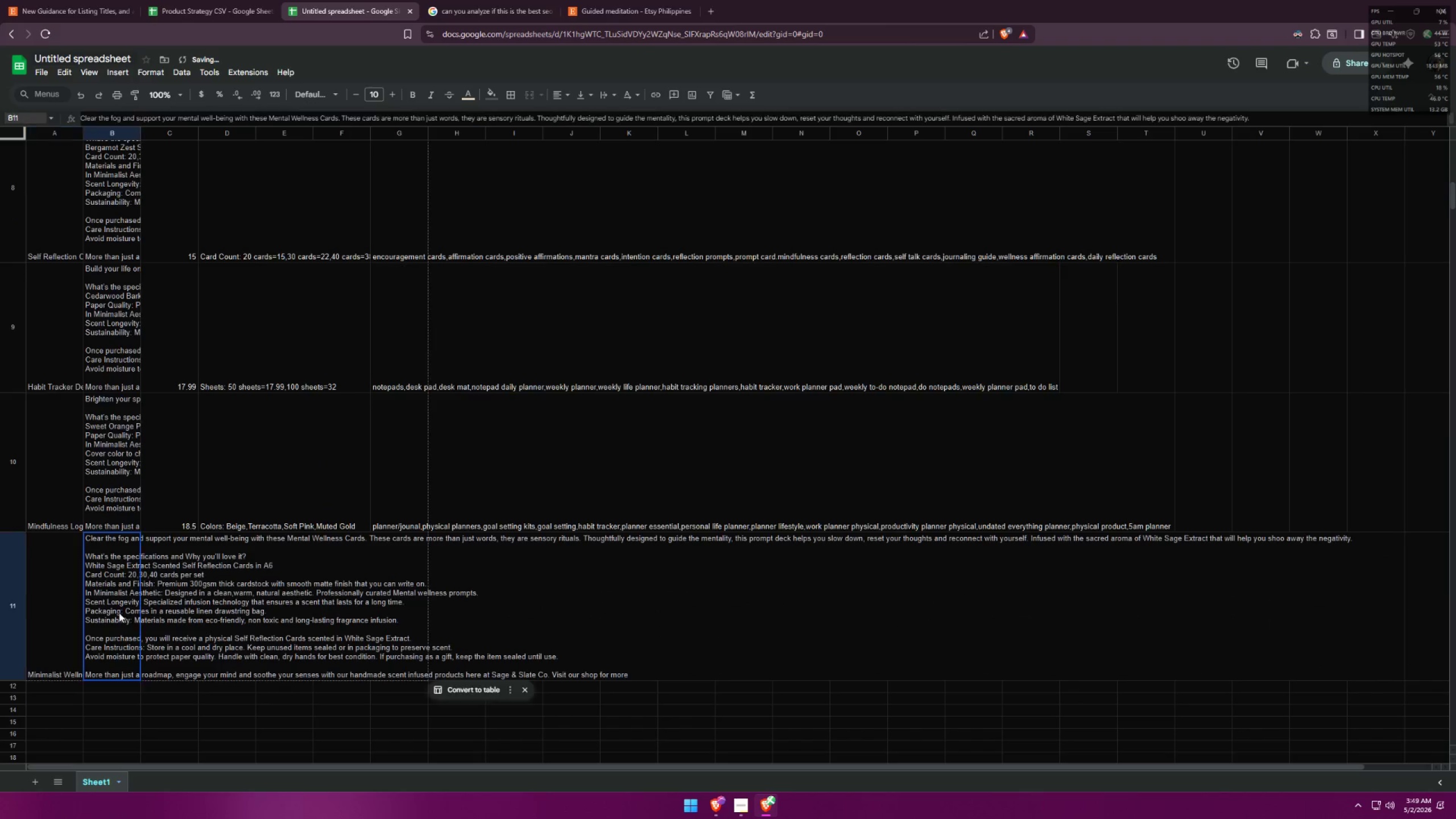 
double_click([154, 609])
 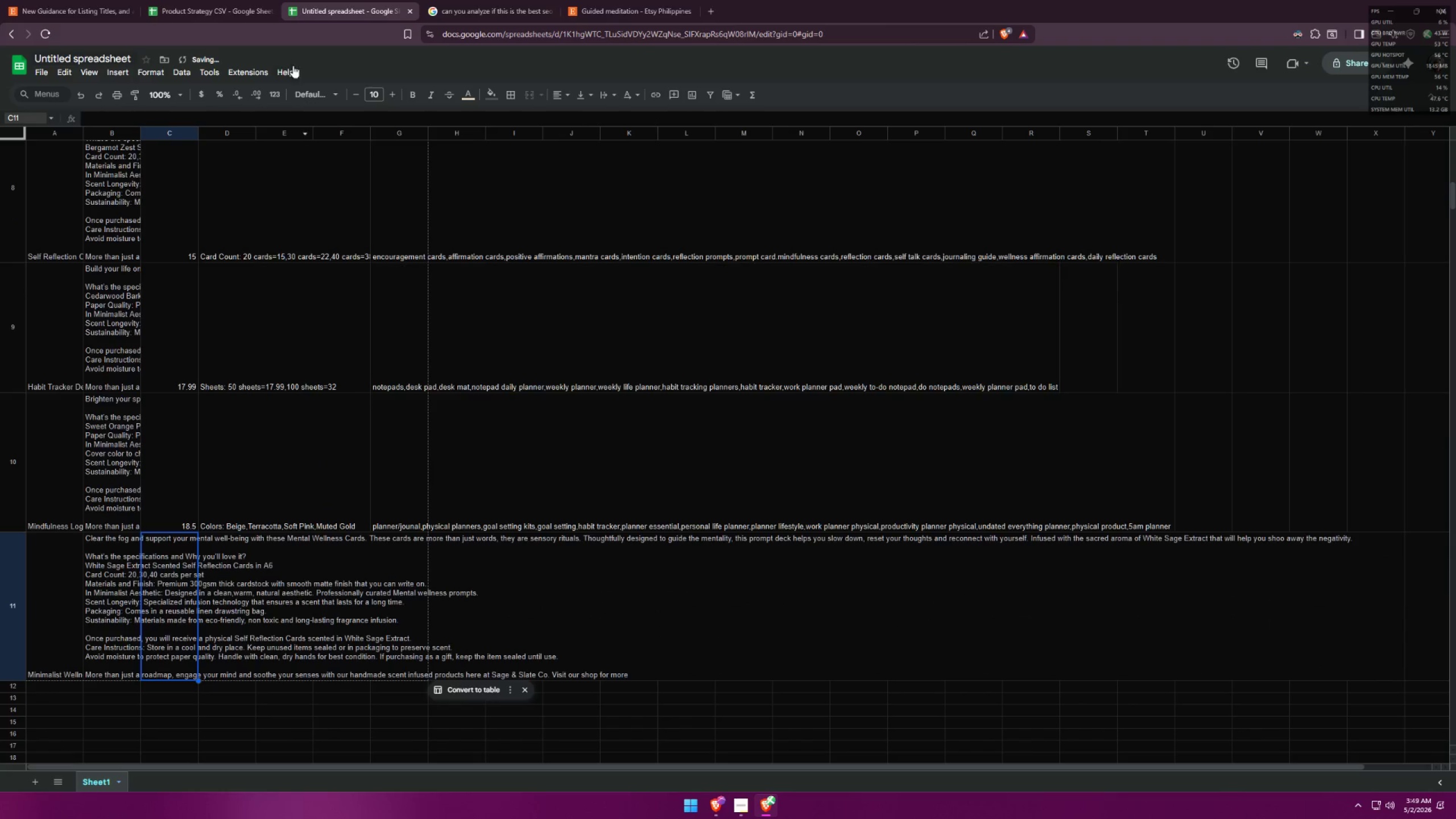 
left_click([229, 0])
 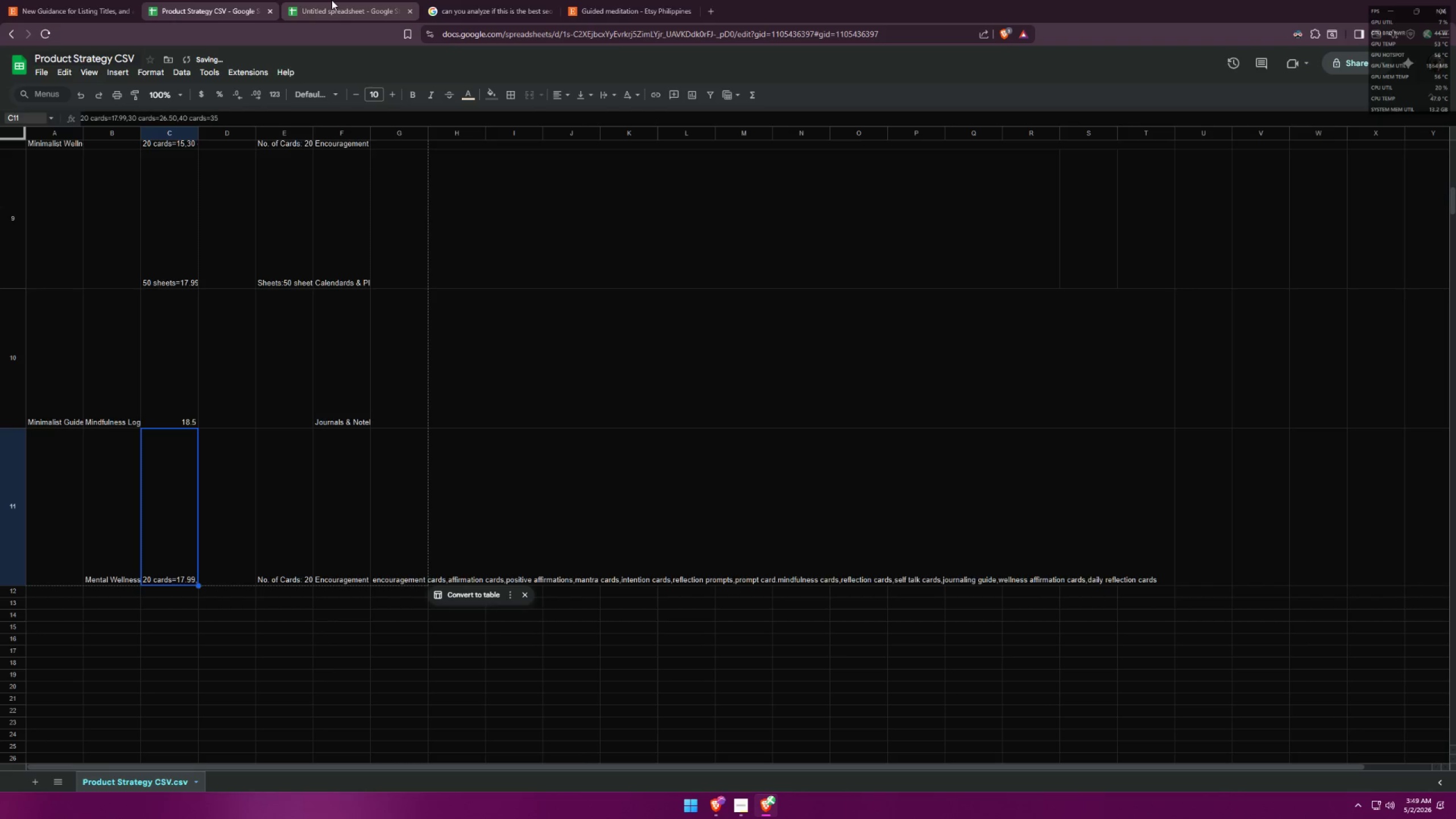 
wait(8.34)
 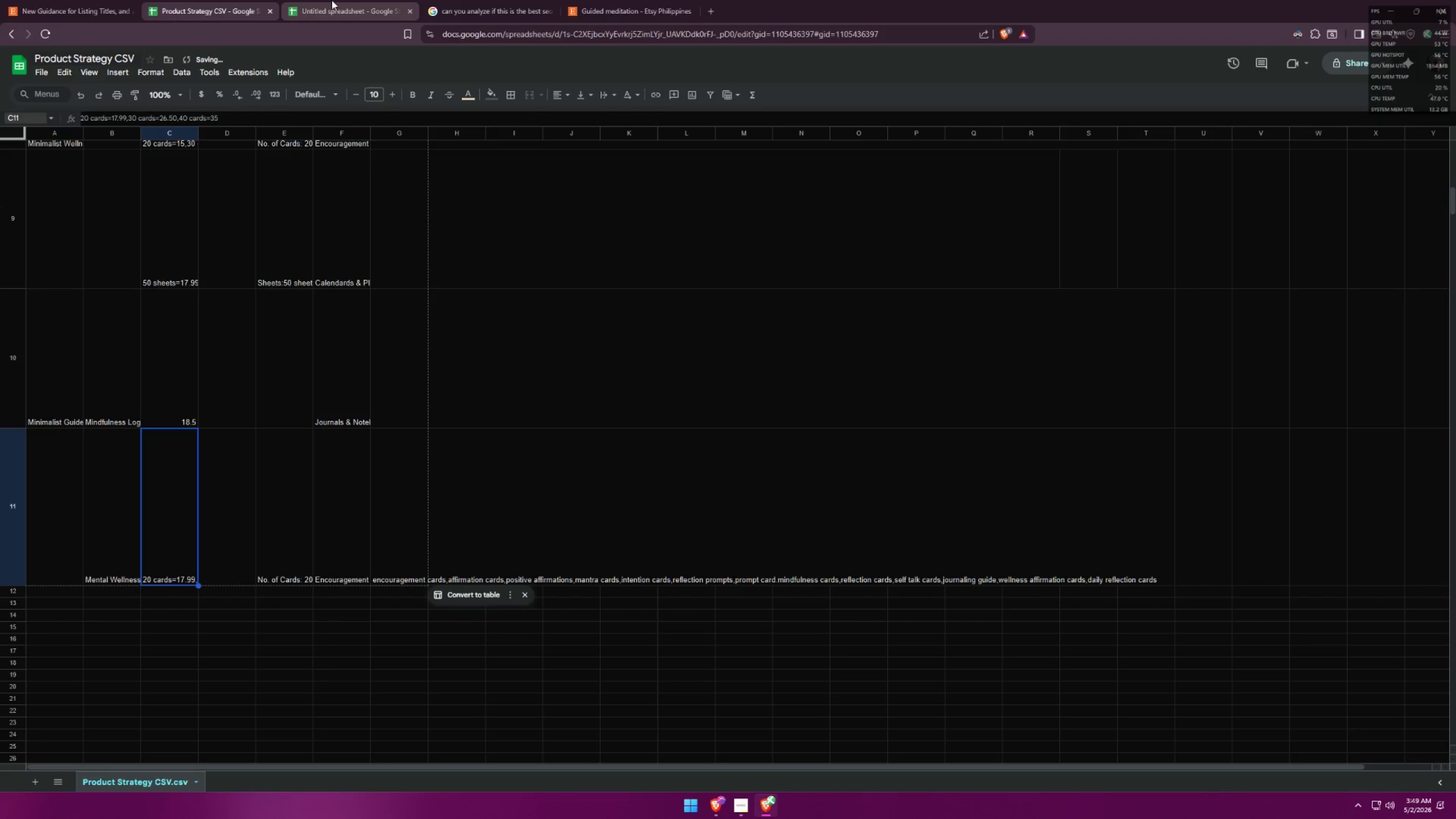 
left_click([331, 0])
 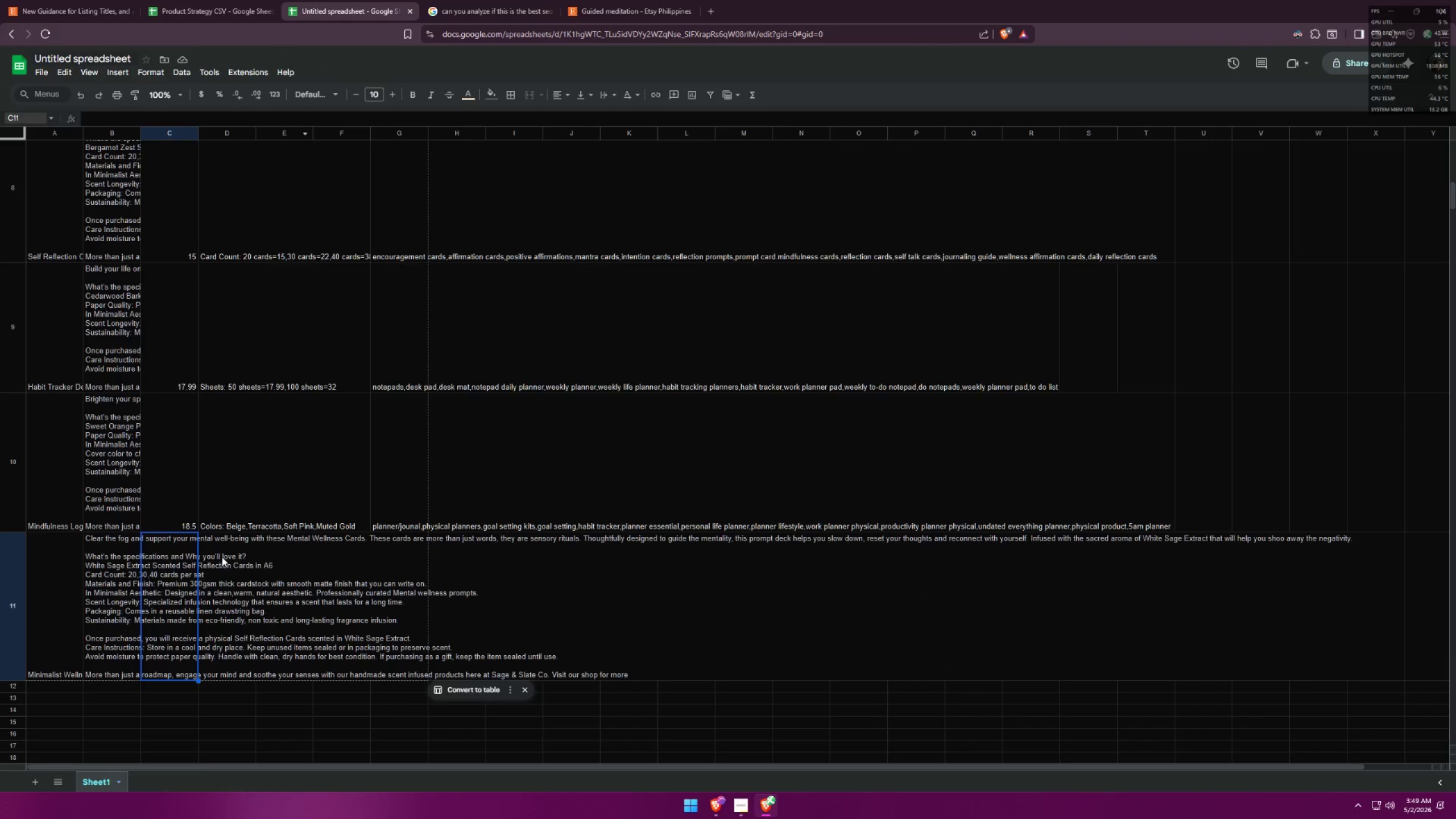 
double_click([158, 561])
 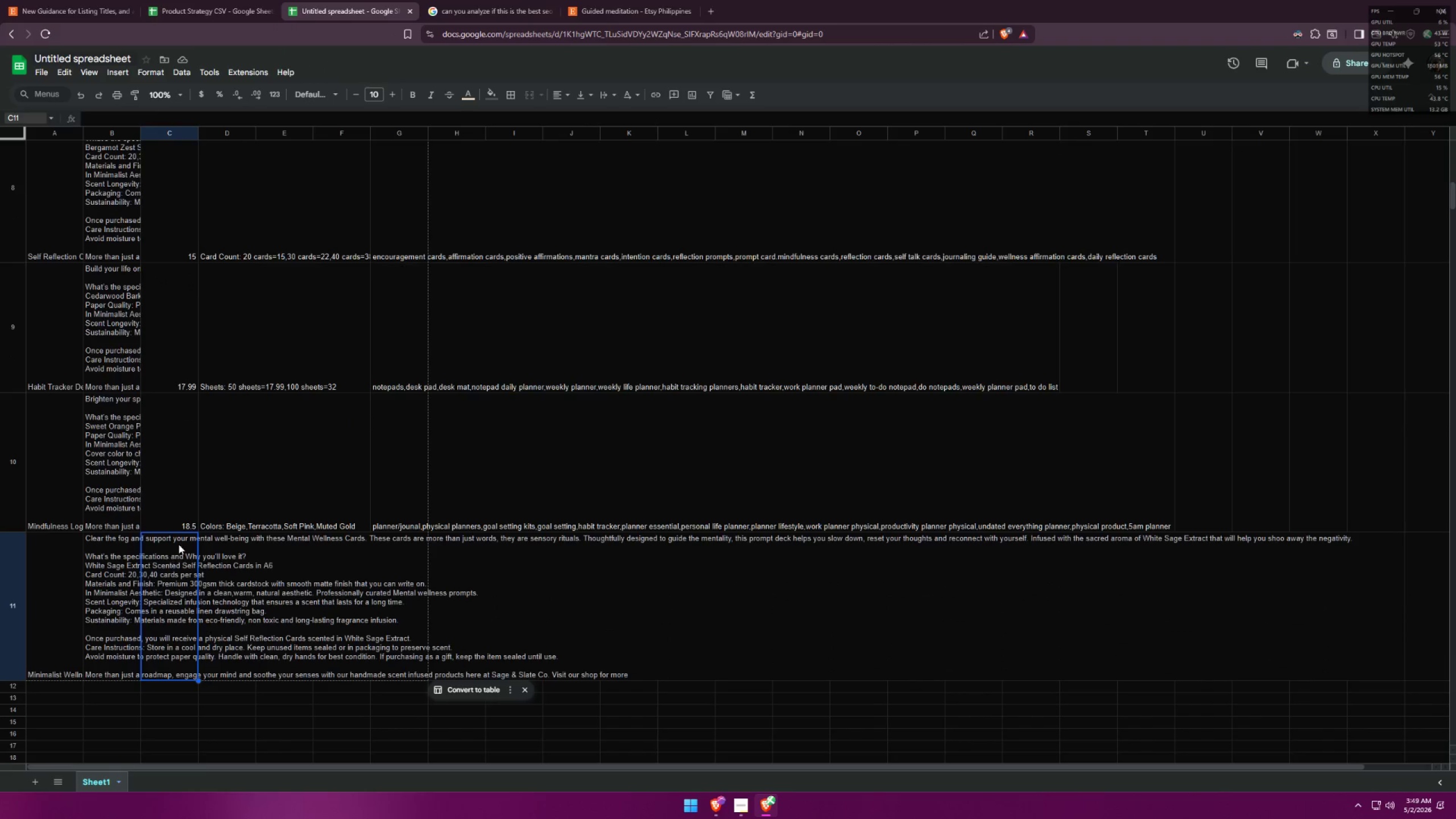 
triple_click([179, 543])
 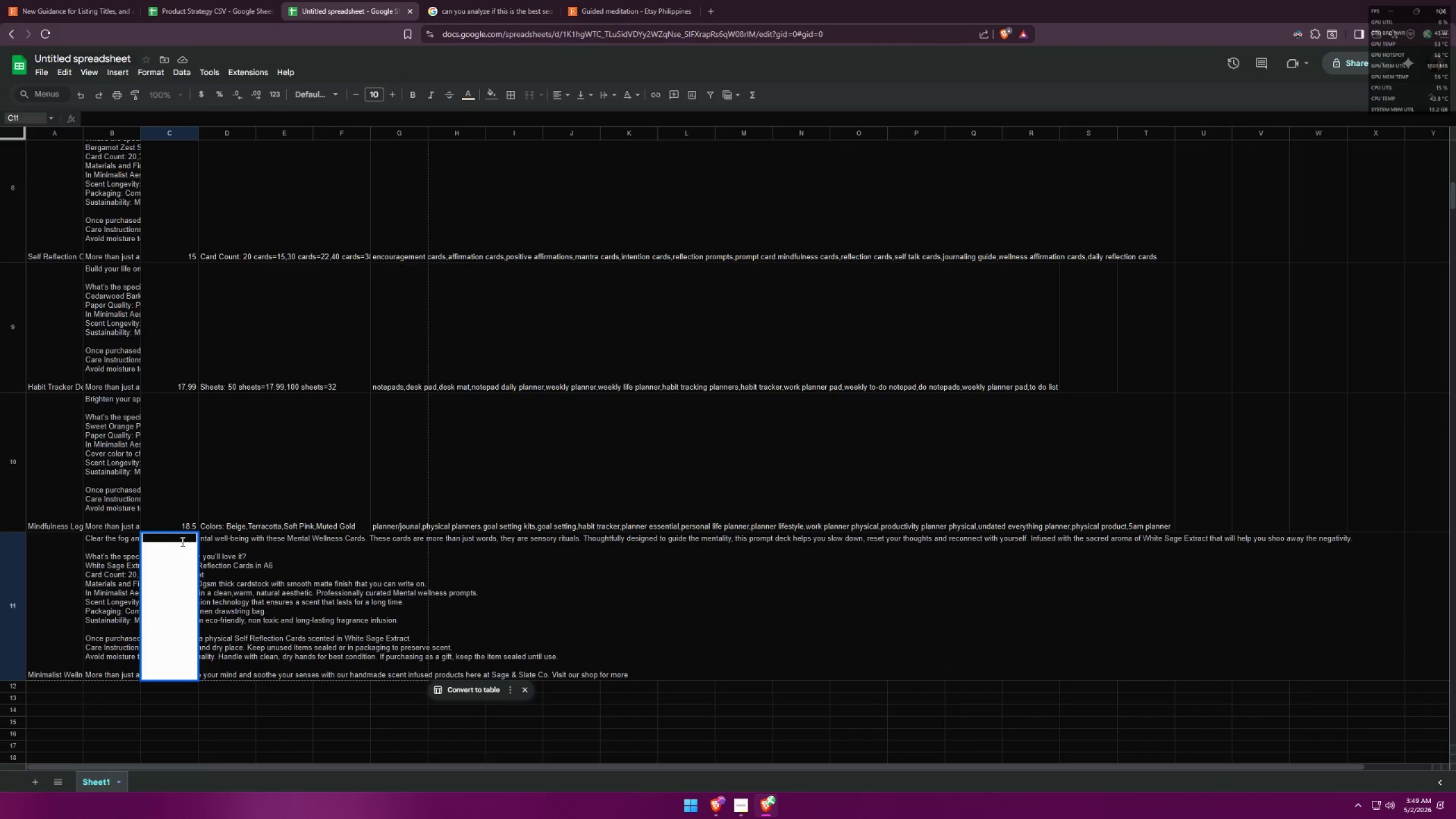 
triple_click([181, 540])
 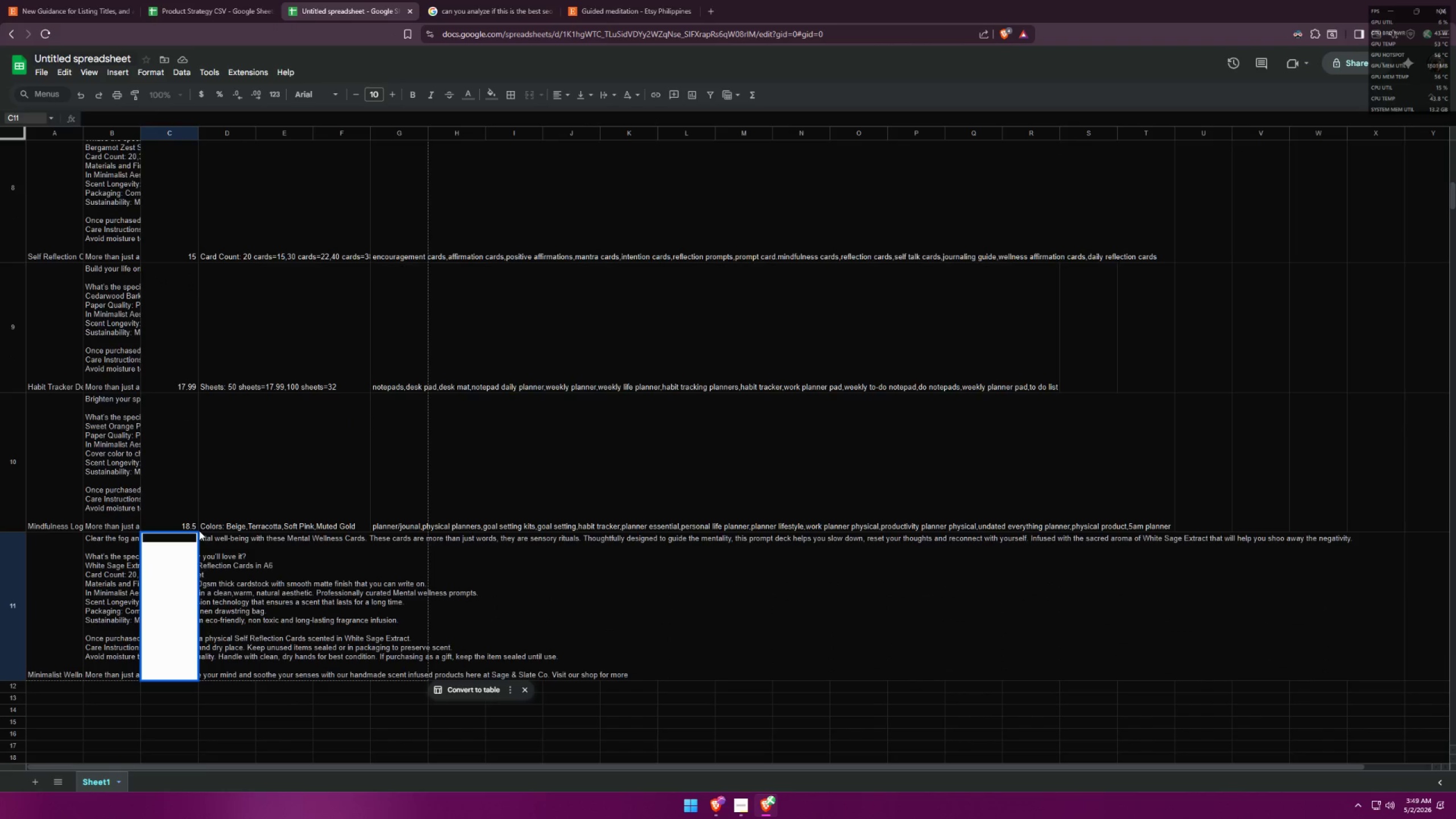 
type(17.99)
 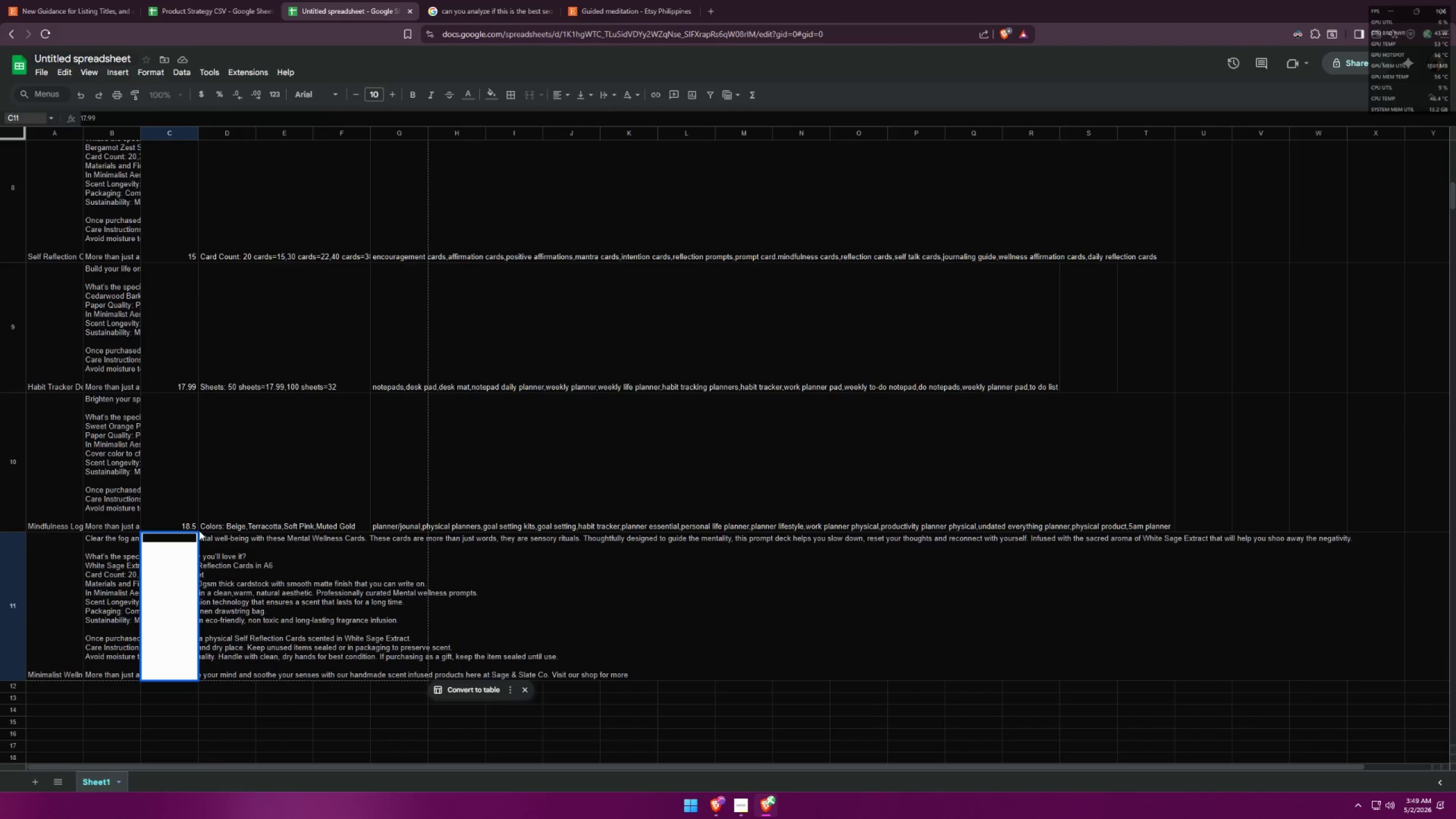 
scroll: coordinate [199, 530], scroll_direction: up, amount: 1.0
 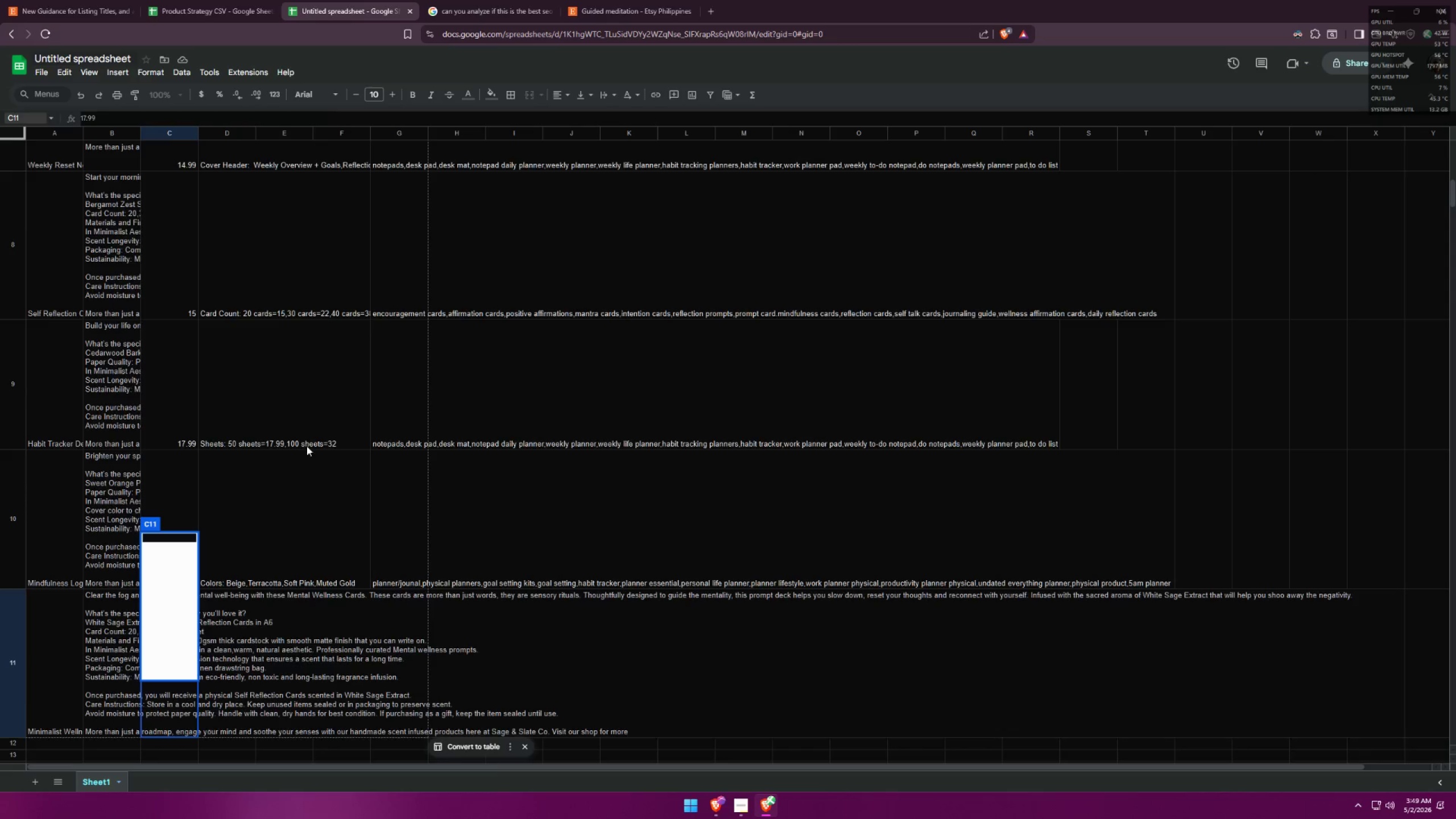 
scroll: coordinate [251, 617], scroll_direction: down, amount: 1.0
 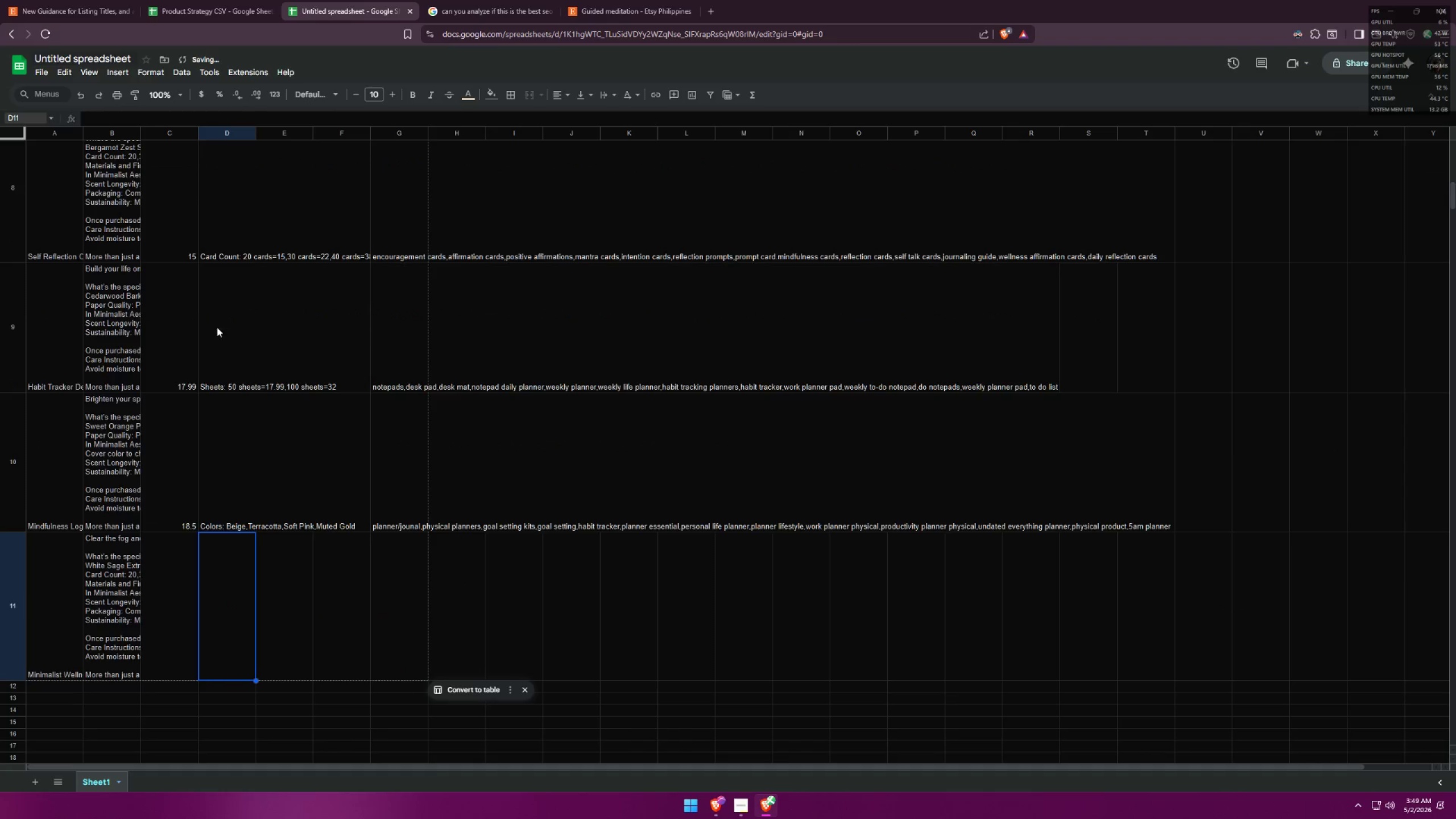 
left_click([197, 0])
 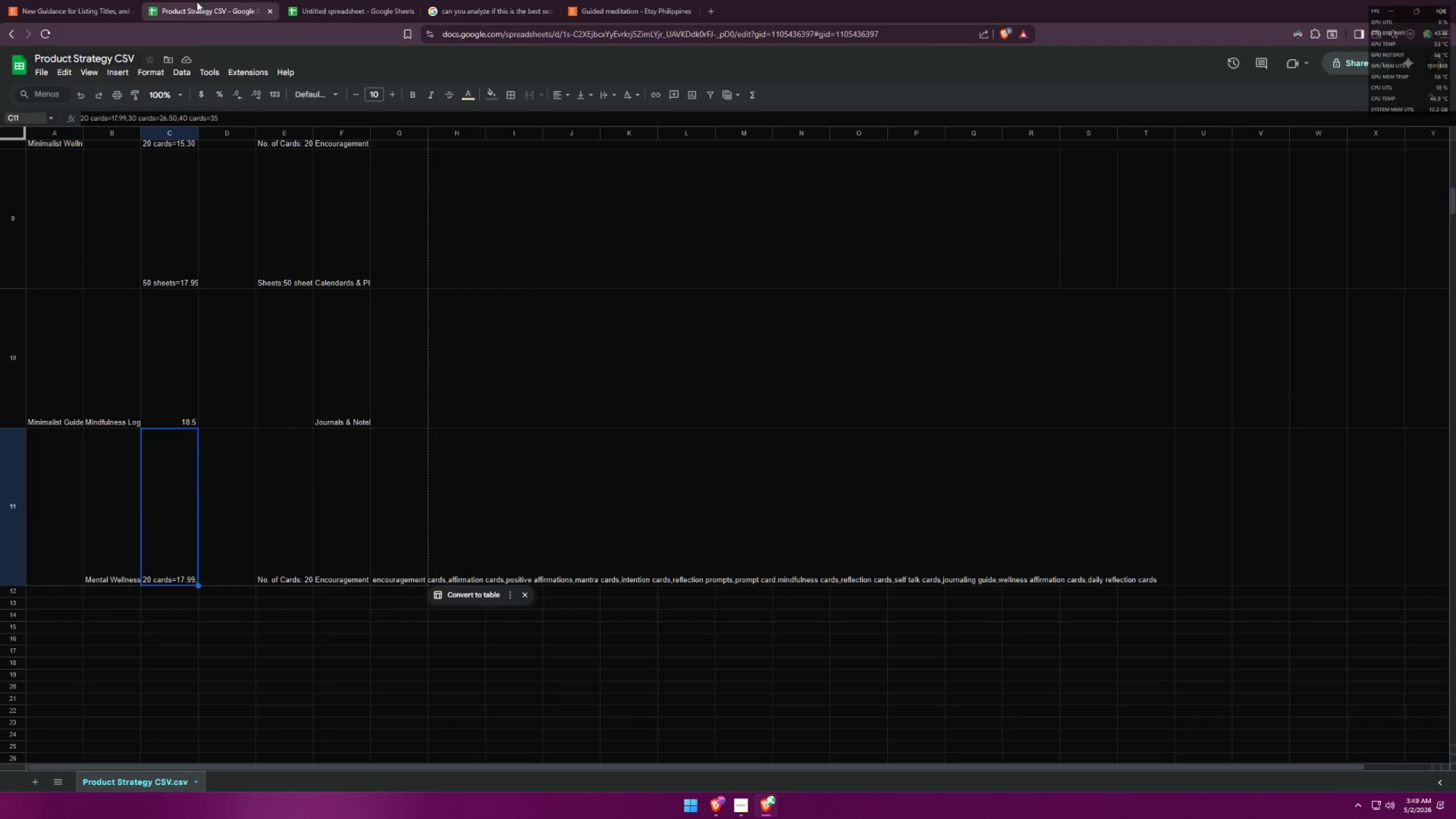 
left_click([325, 0])
 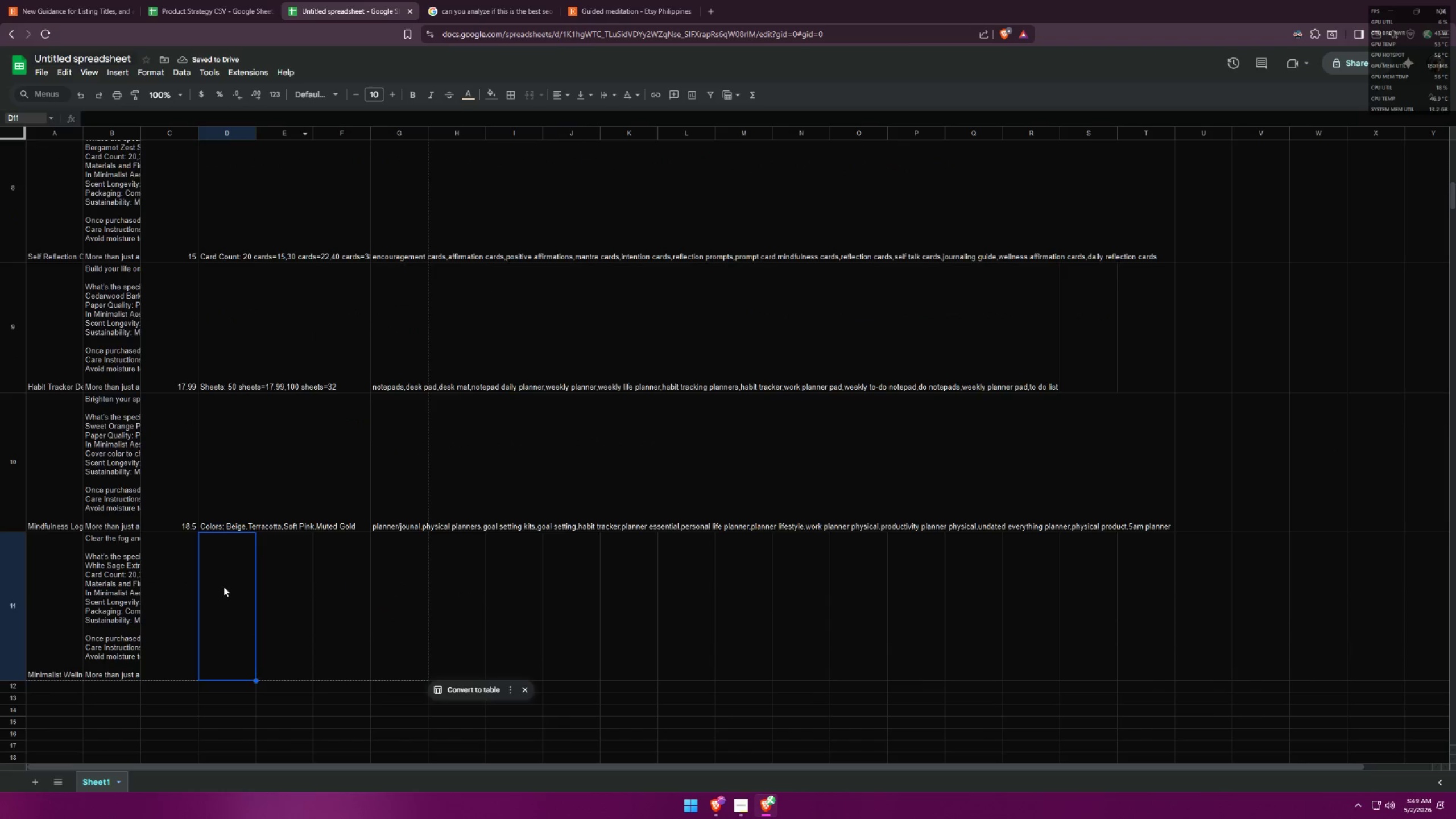 
double_click([224, 584])
 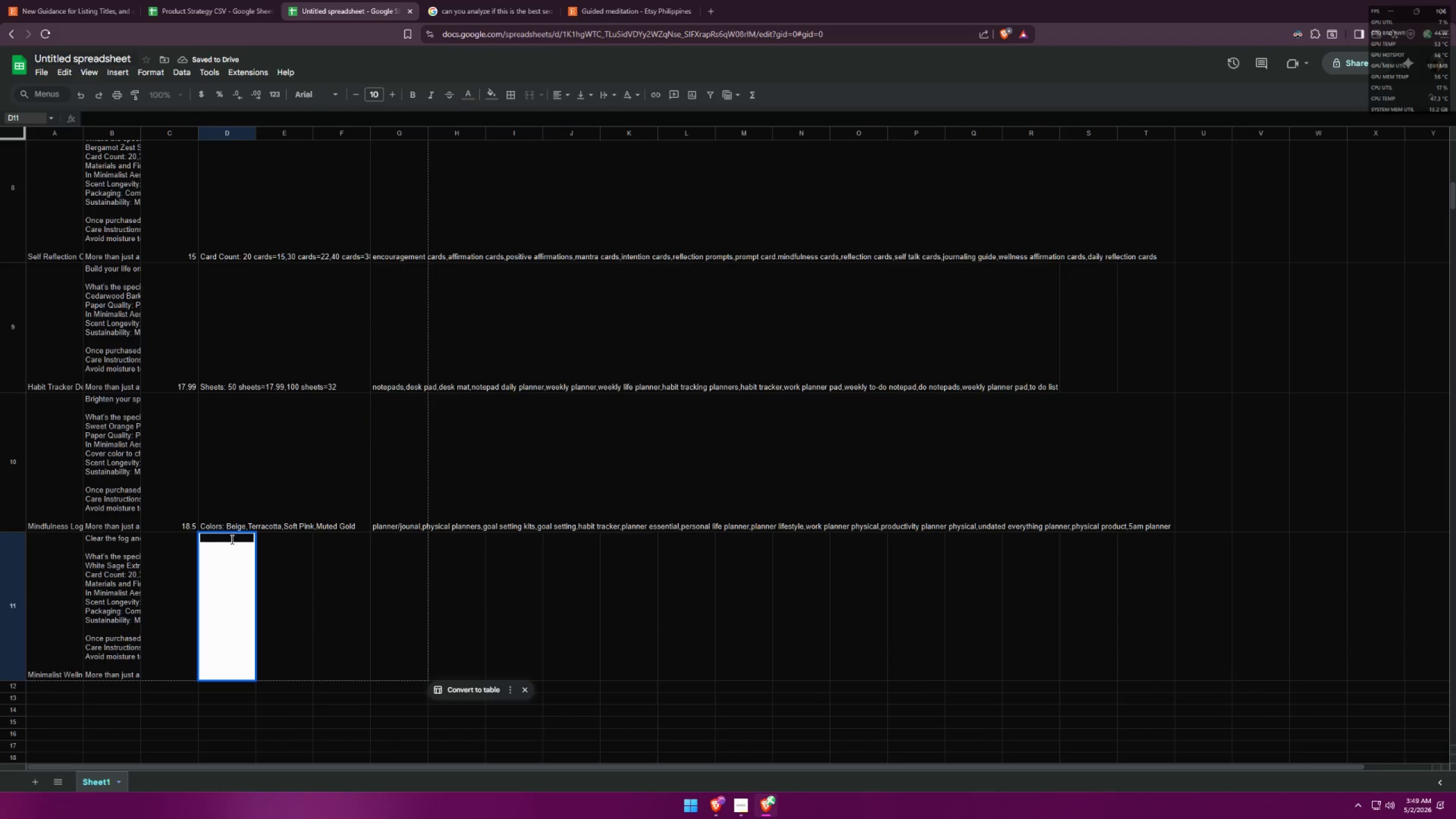 
type(Card Co)
key(Backspace)
key(Backspace)
key(Backspace)
key(Backspace)
type(rd Ciy)
key(Backspace)
key(Backspace)
type(iy)
key(Backspace)
key(Backspace)
key(Backspace)
type( Coun)
key(Backspace)
key(Backspace)
key(Backspace)
key(Backspace)
key(Backspace)
type(Count: 20 cards=)
 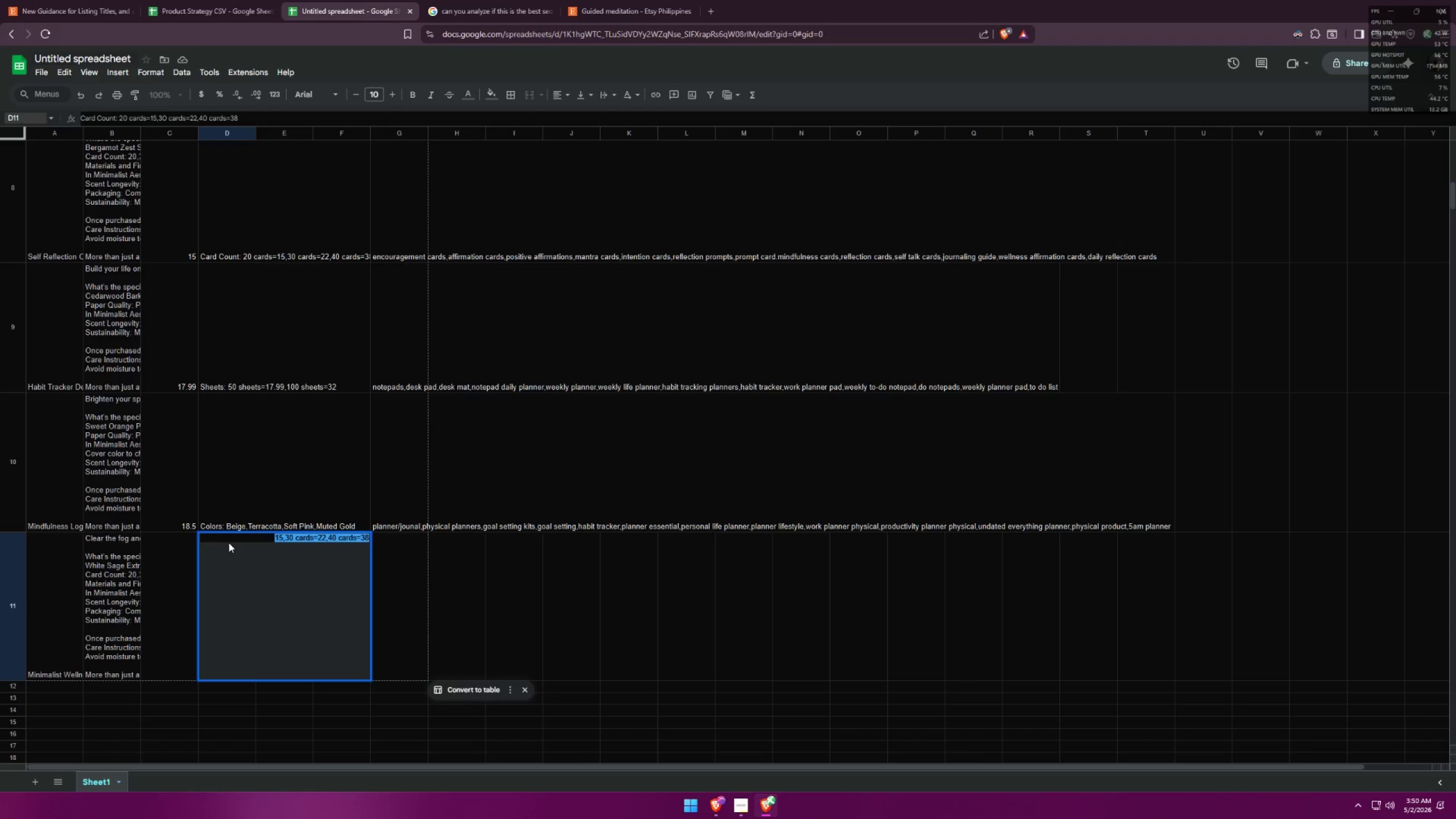 
type(17.99,39)
key(Backspace)
type(0 cards=)
 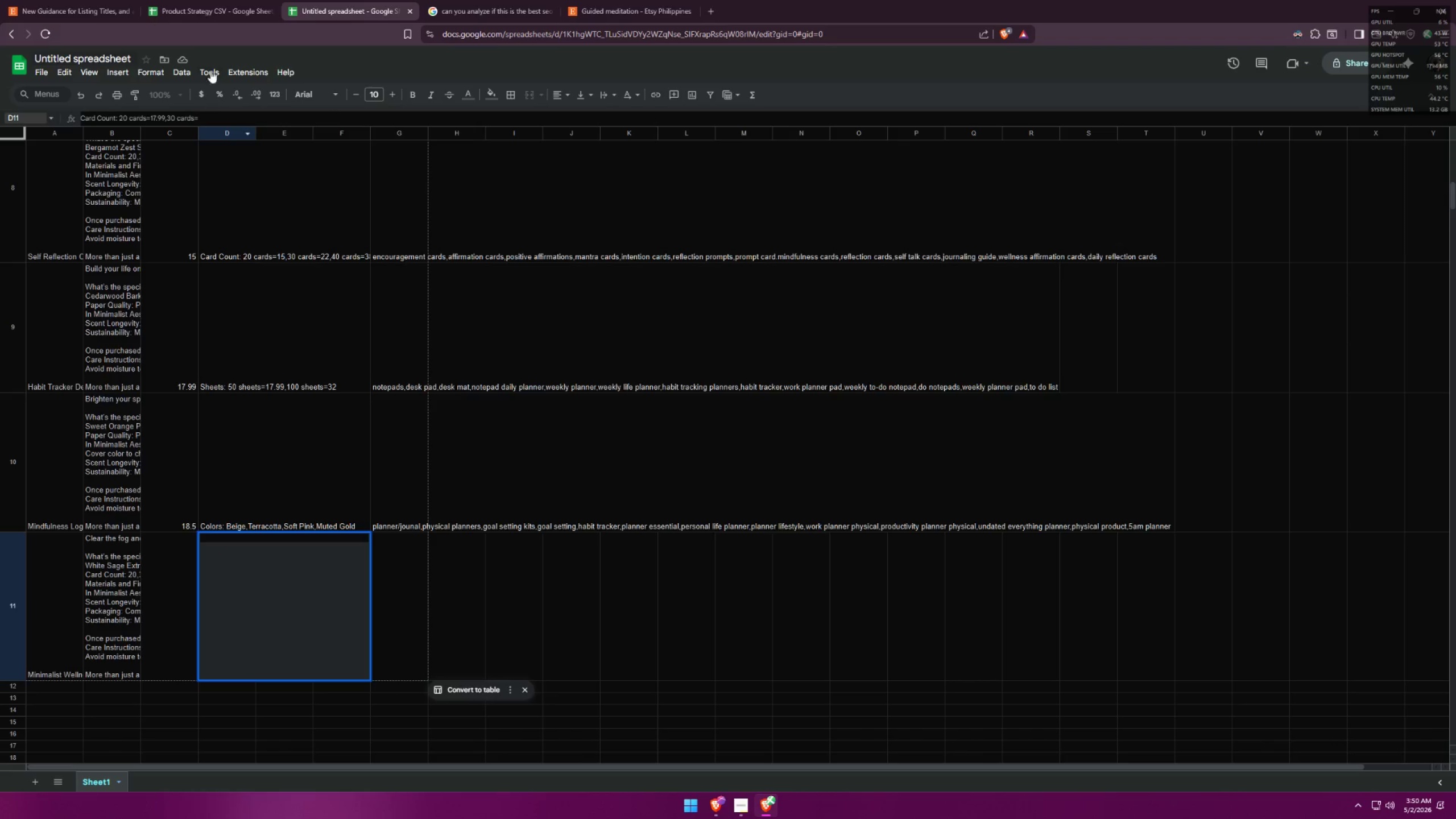 
left_click([214, 2])
 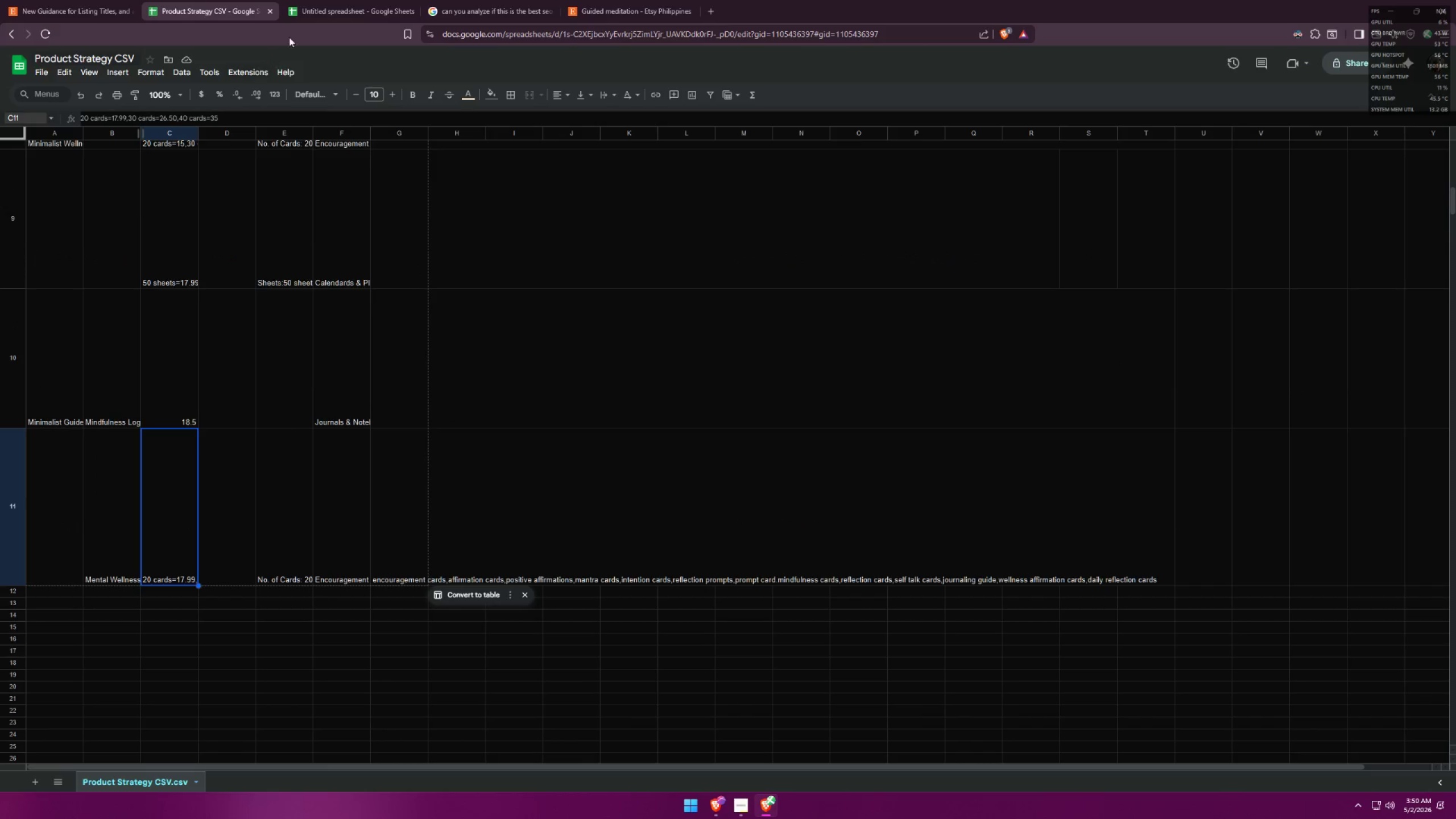 
type(26.50,39)
key(Backspace)
key(Backspace)
type(49)
key(Backspace)
type(0 cards-)
key(Backspace)
type(=)
 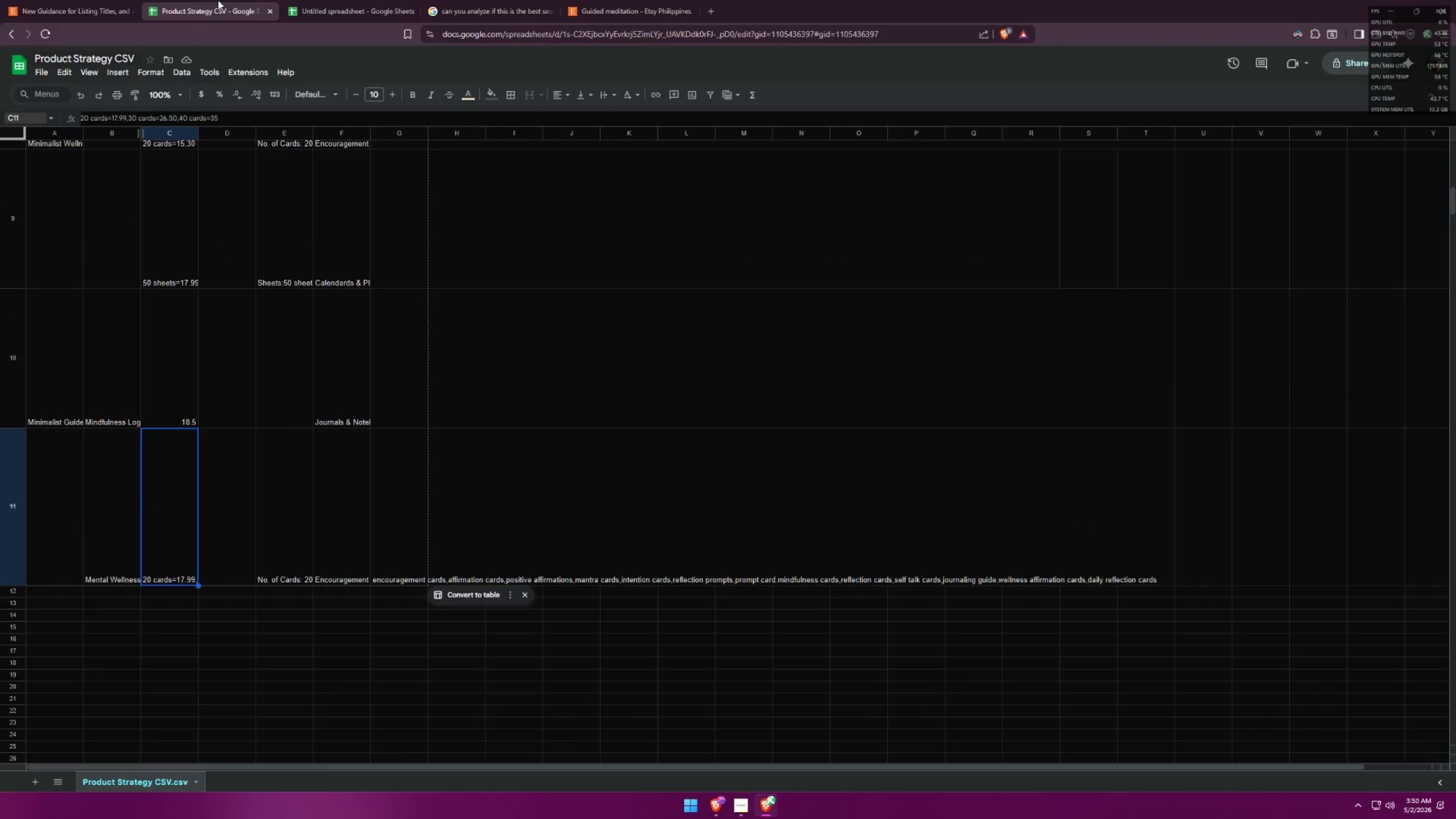 
left_click([332, 0])
 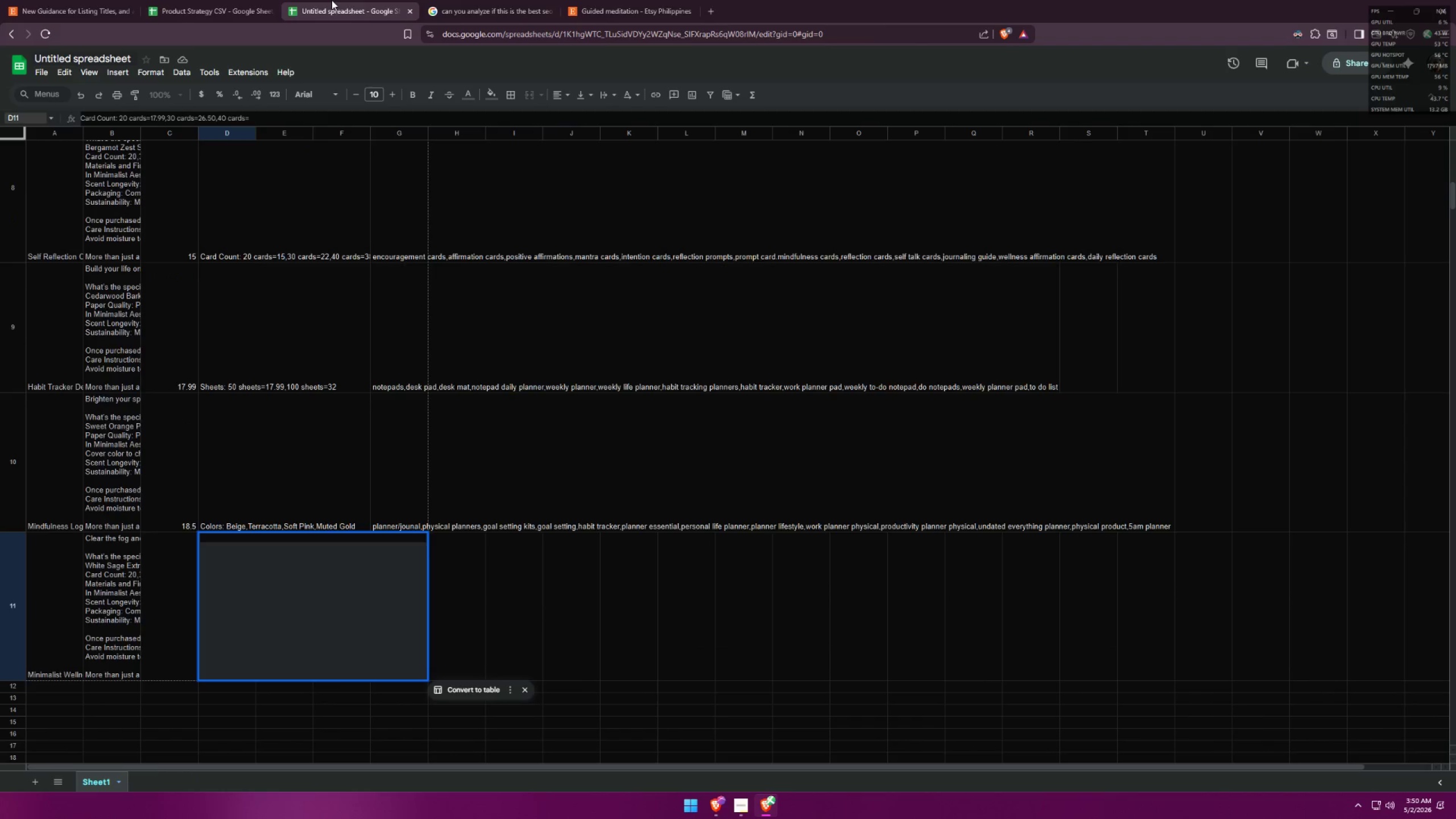 
type(4)
key(Backspace)
type(35)
 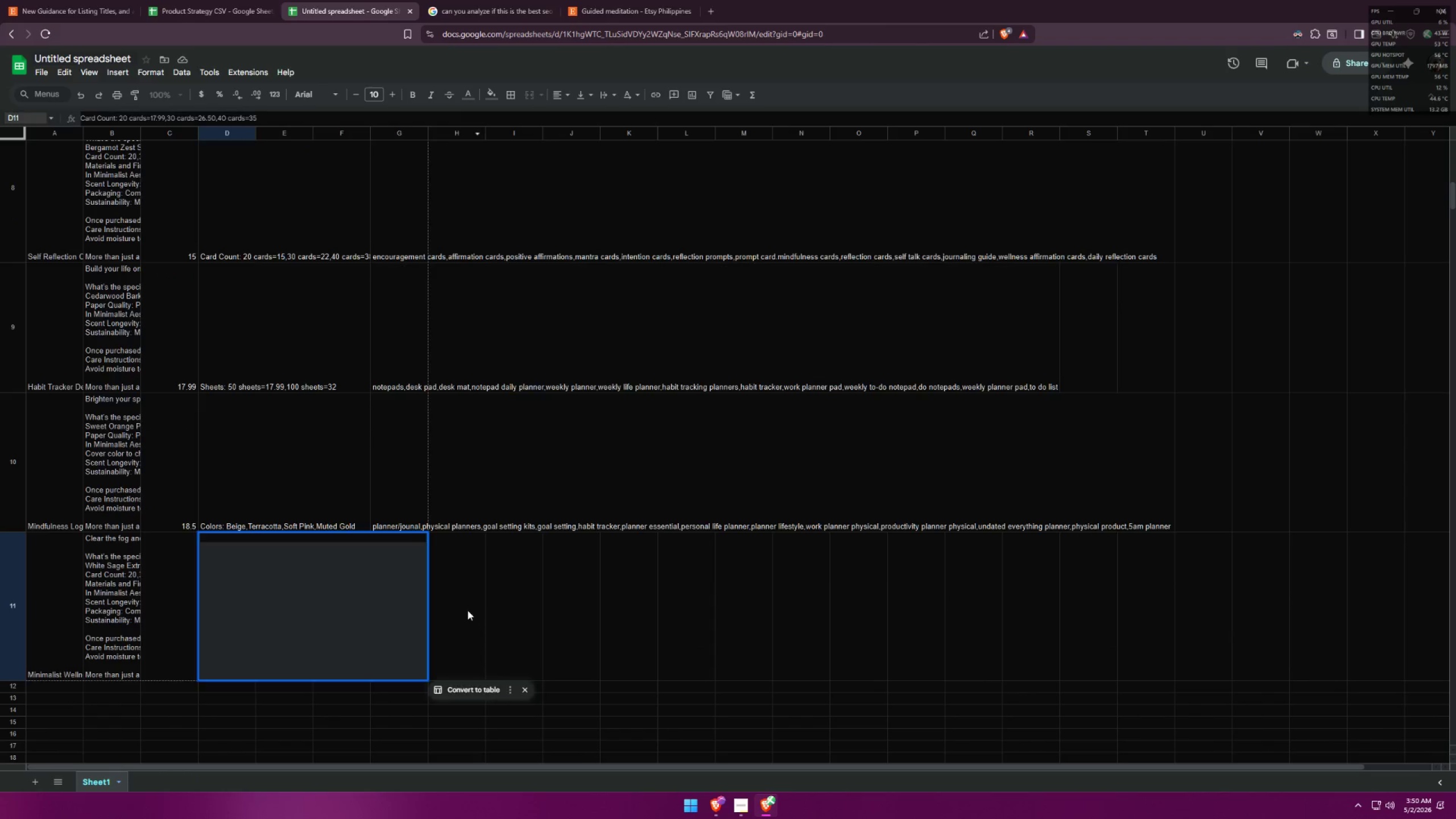 
double_click([242, 609])
 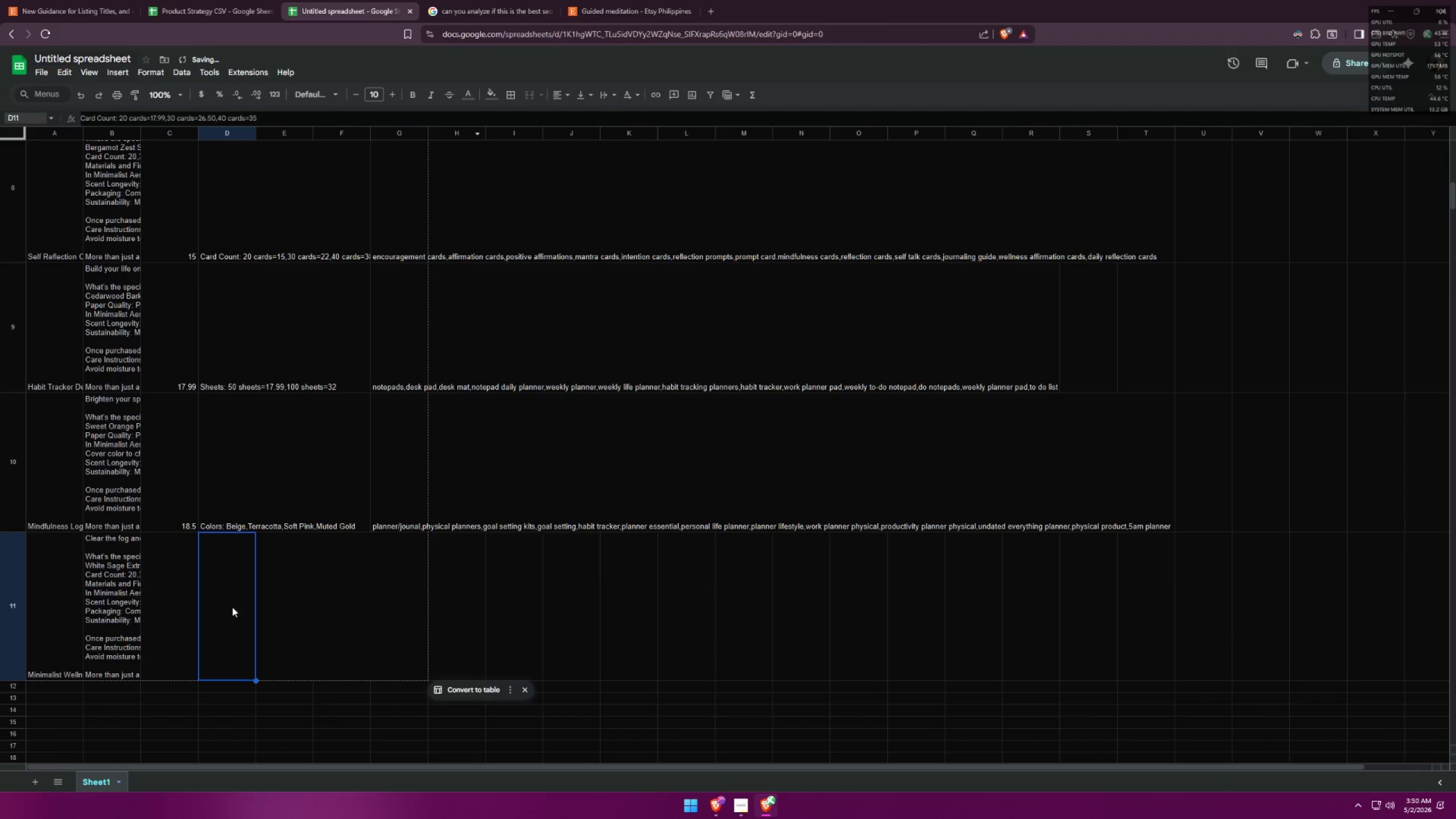 
hold_key(key=ControlLeft, duration=0.39)
triple_click([185, 592])
 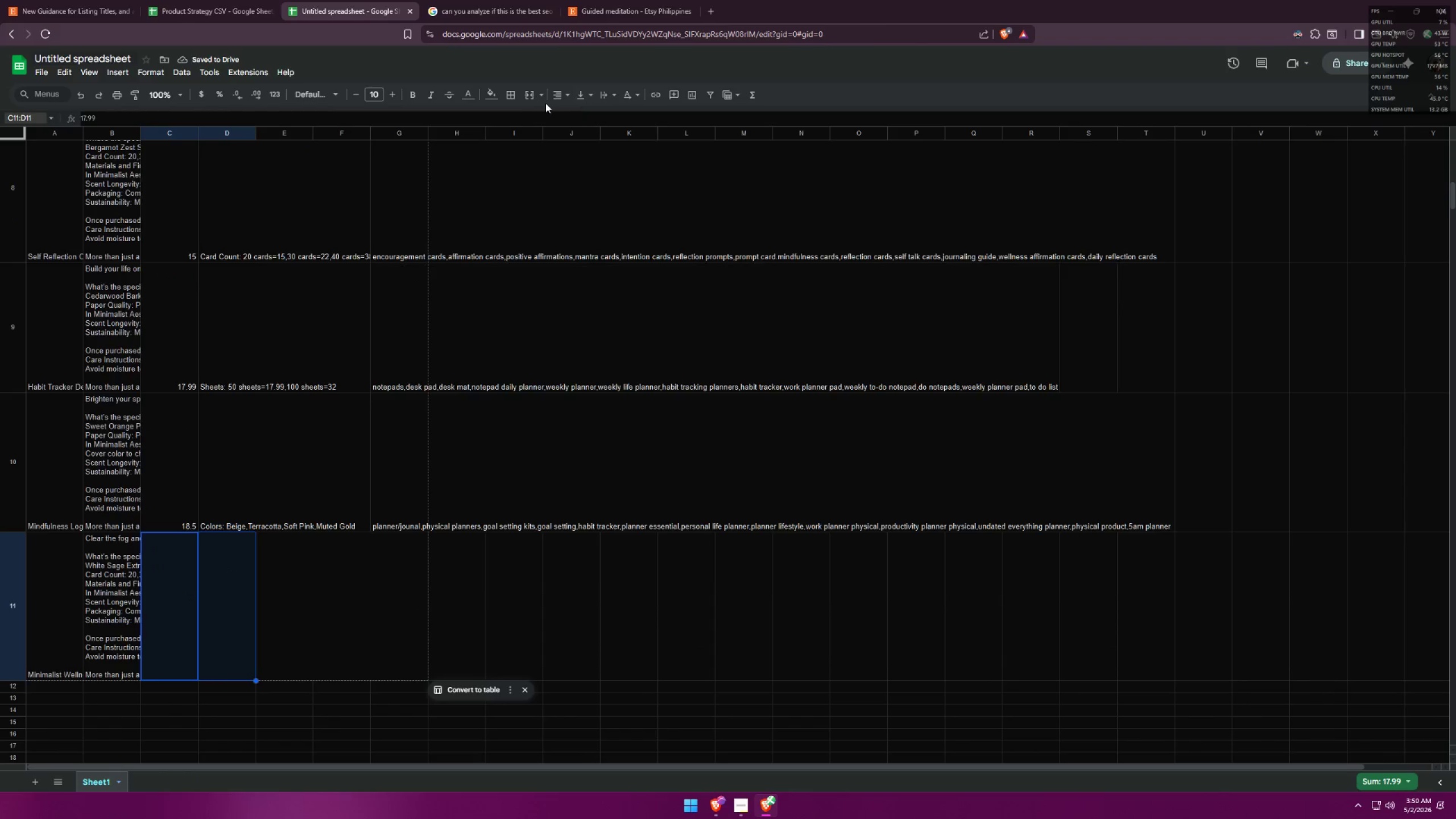 
left_click([469, 94])
 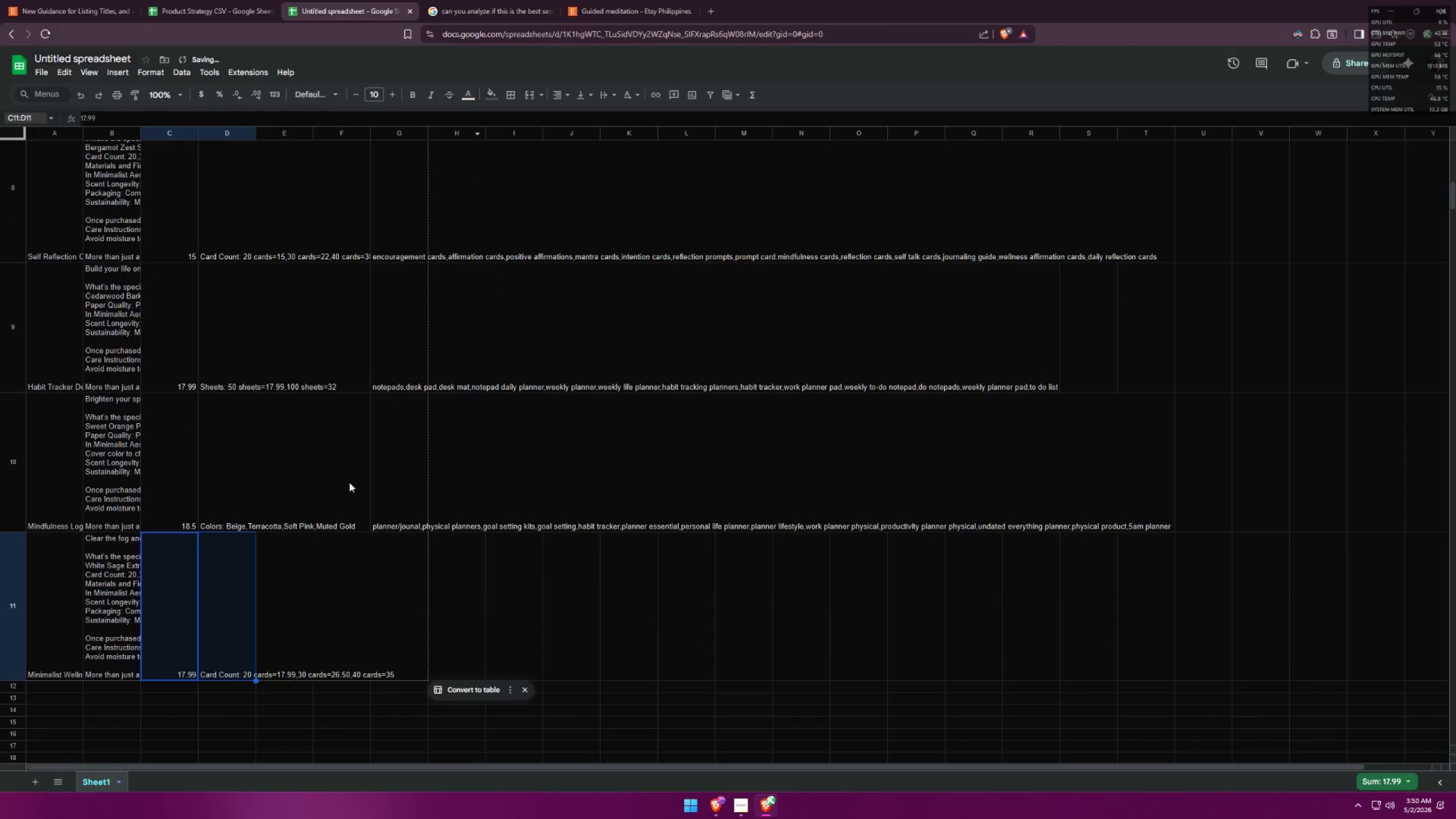 
left_click([265, 618])
 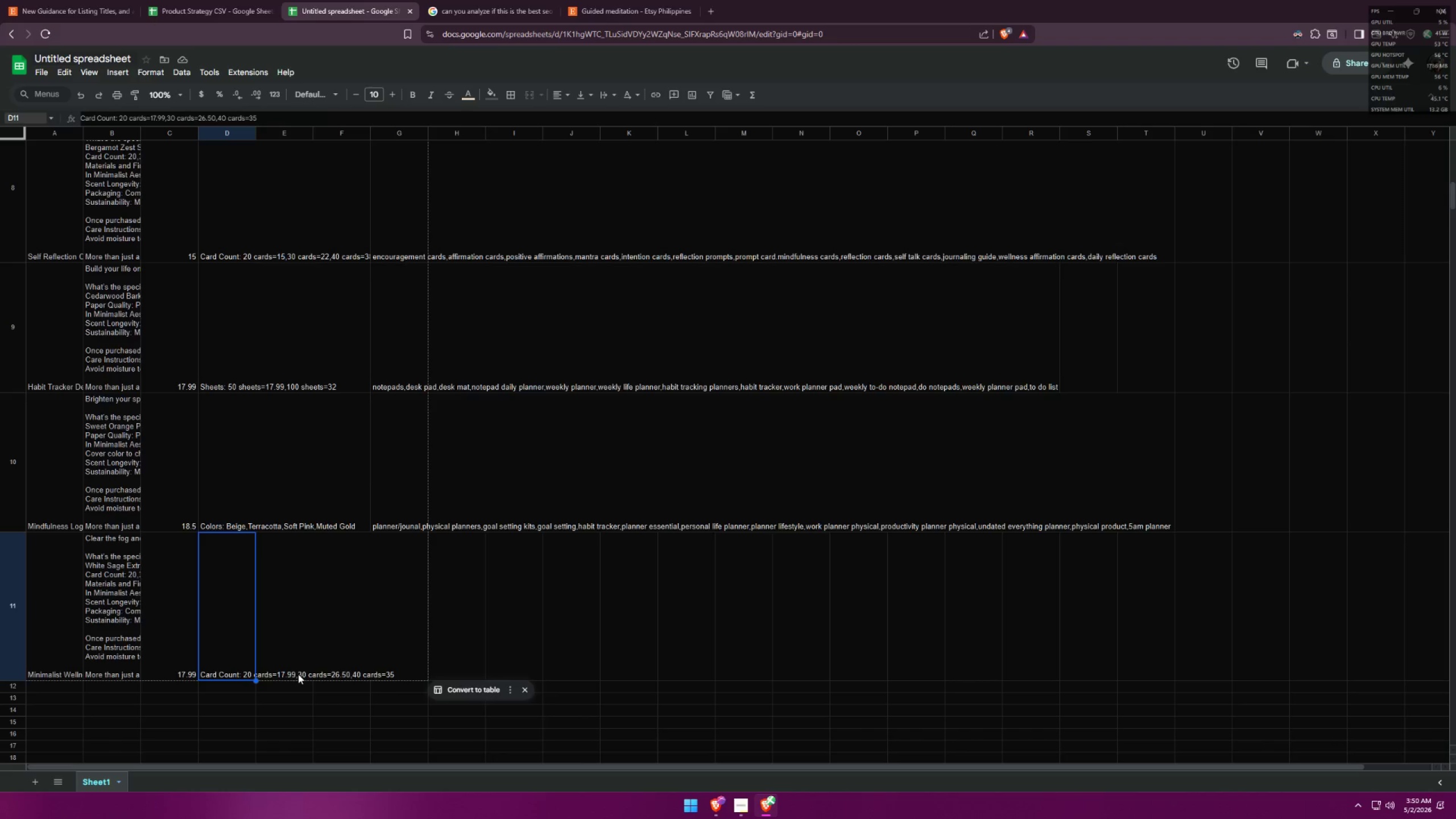 
wait(15.77)
 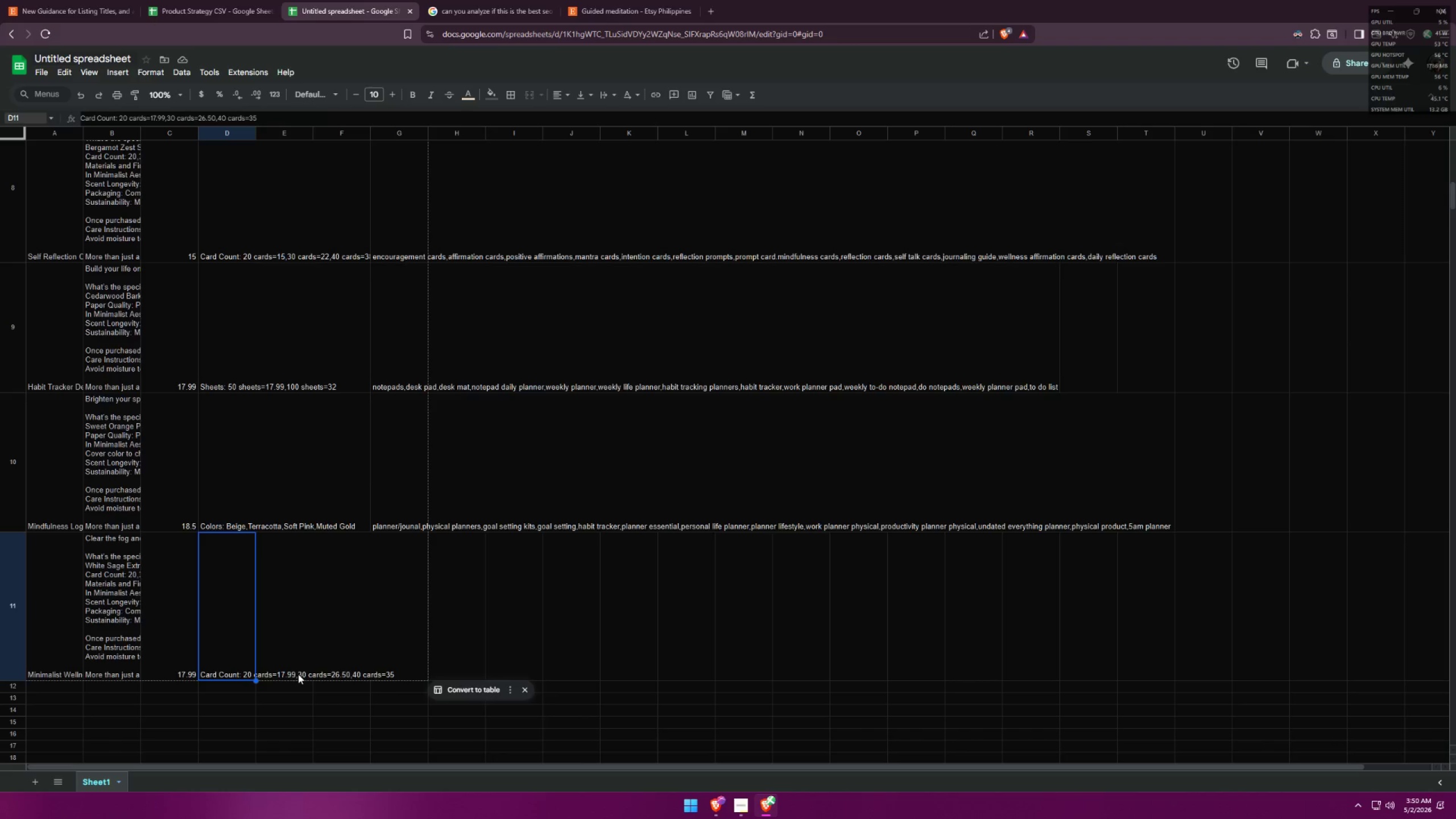 
left_click([231, 0])
 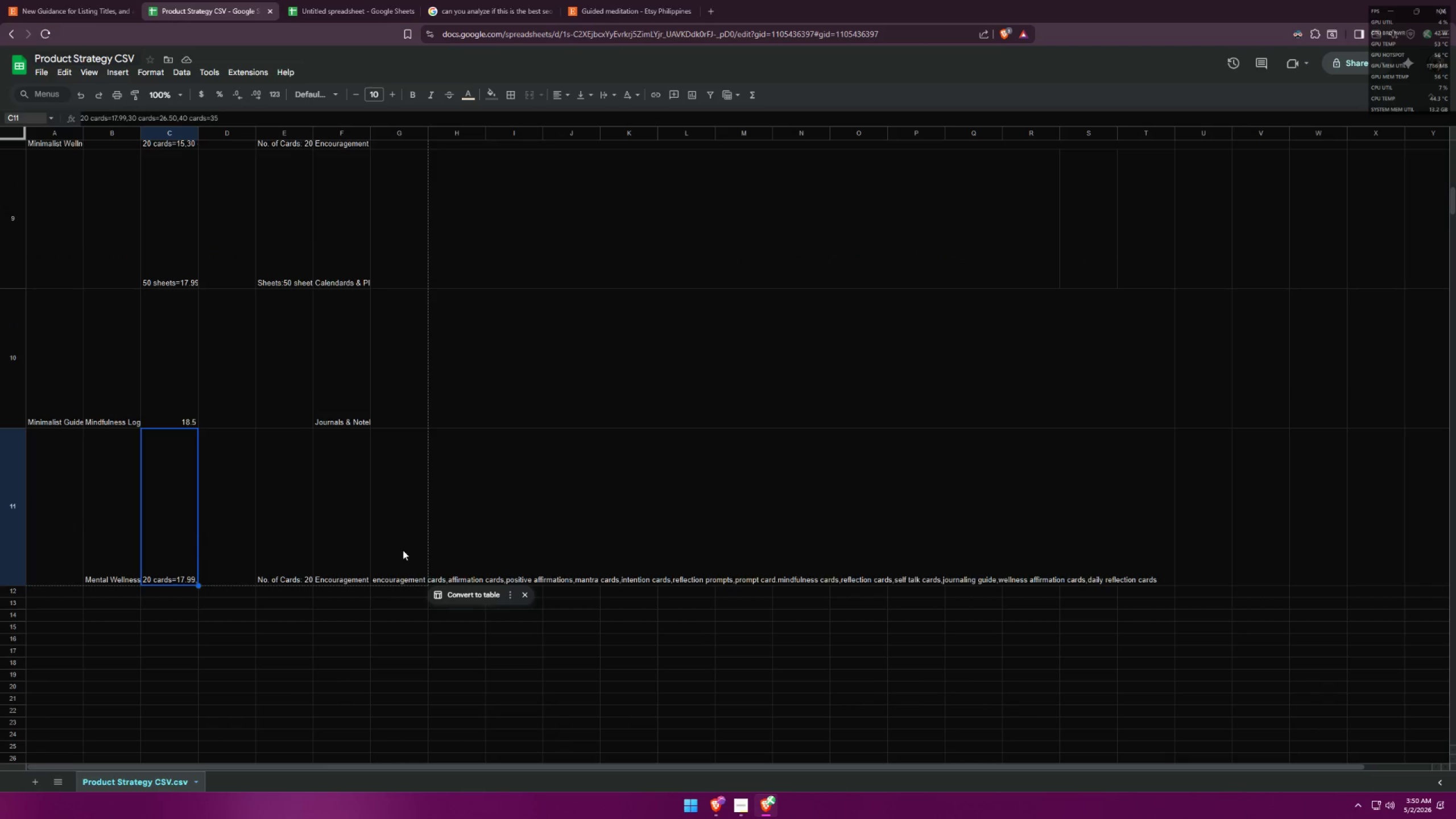 
left_click([401, 550])
 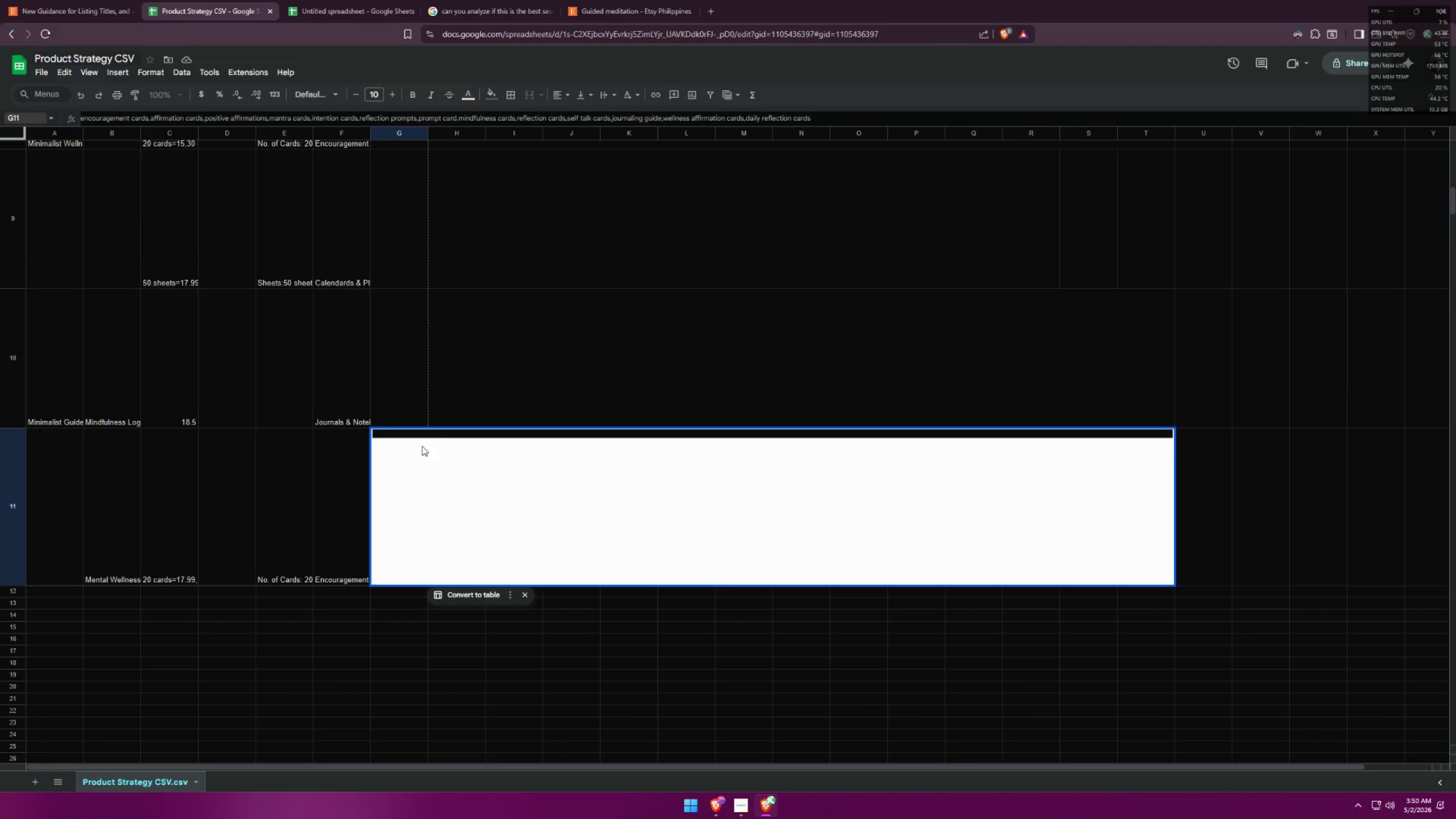 
double_click([437, 435])
 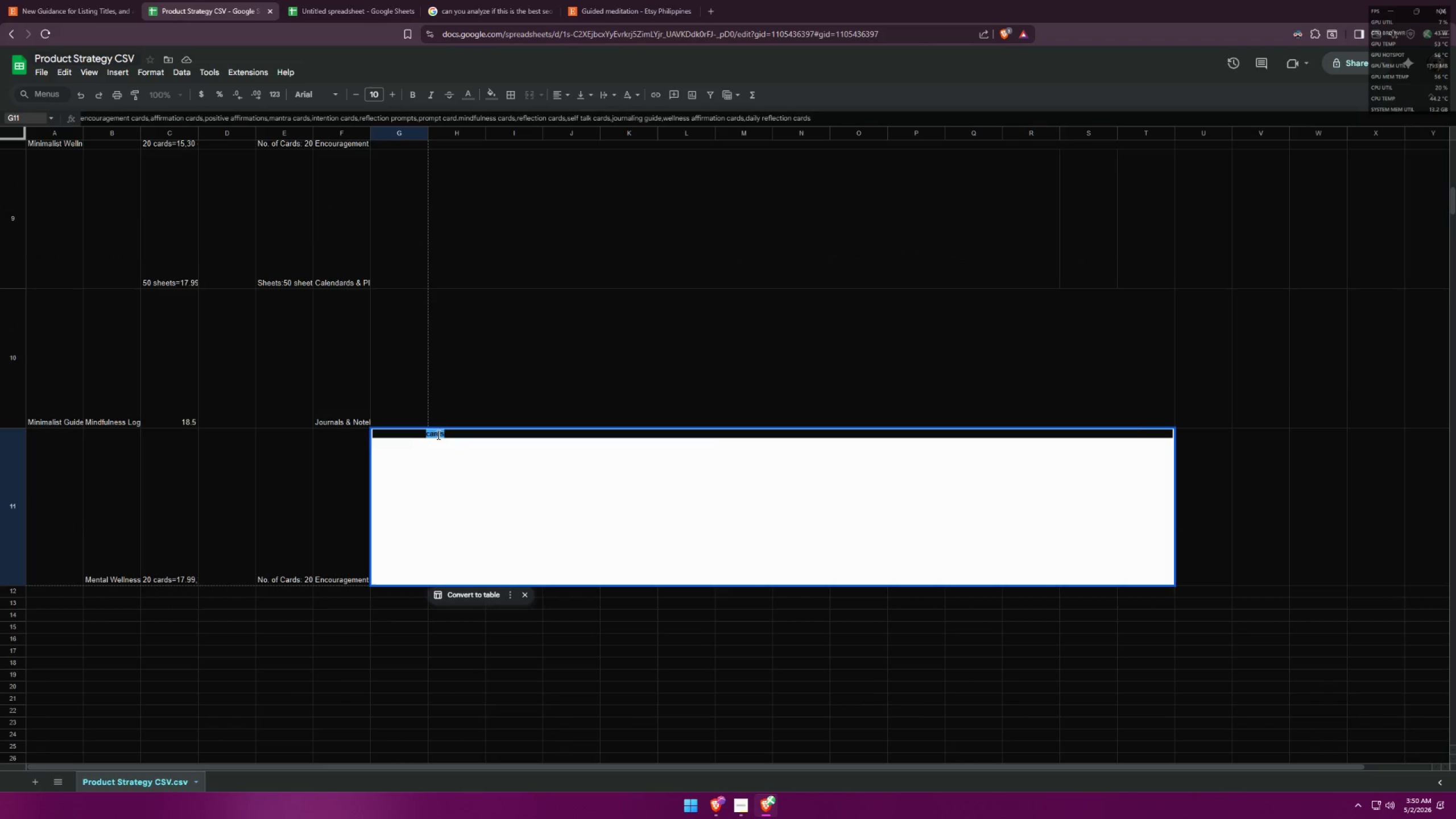 
triple_click([437, 435])
 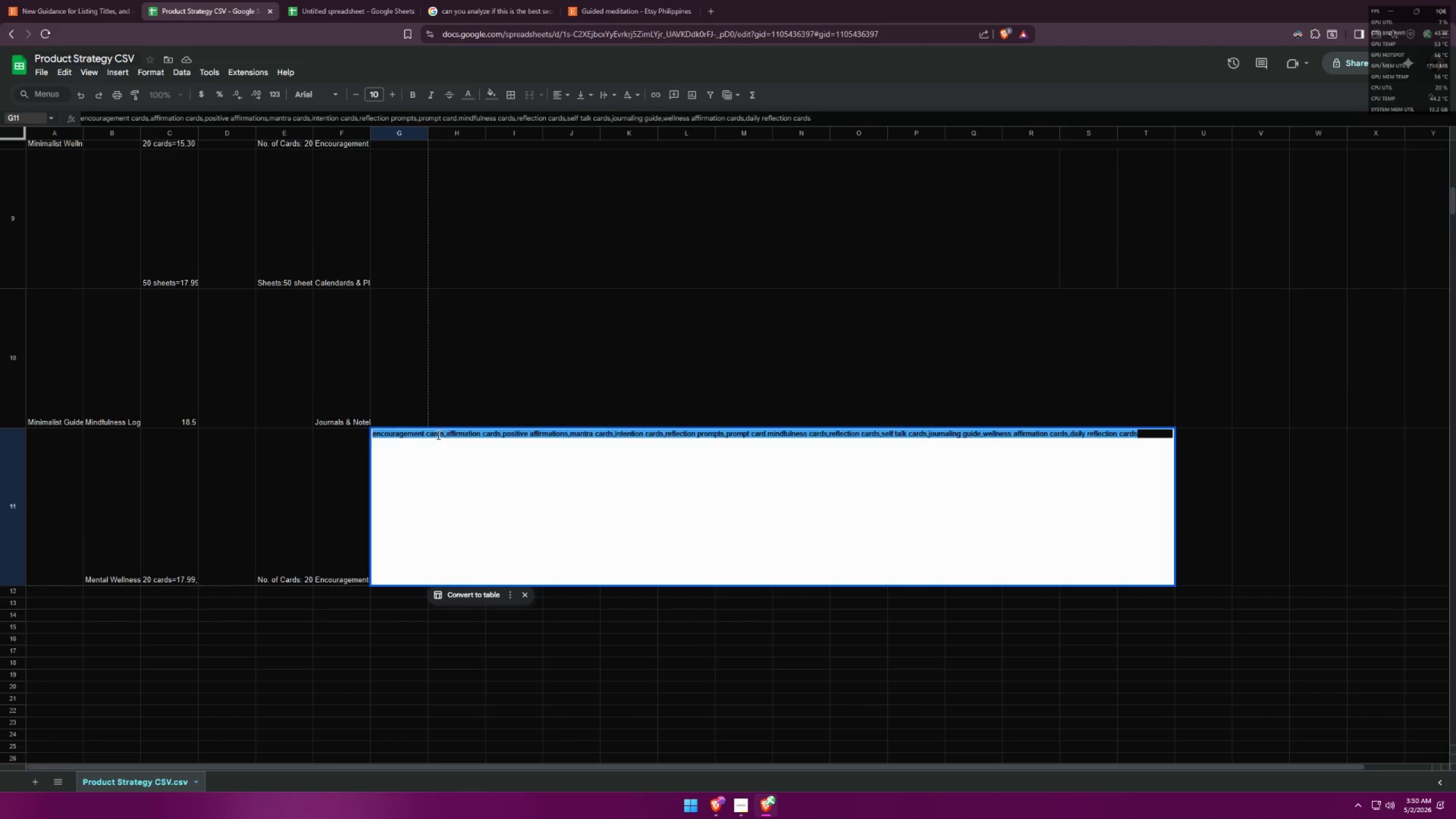 
key(Control+ControlLeft)
 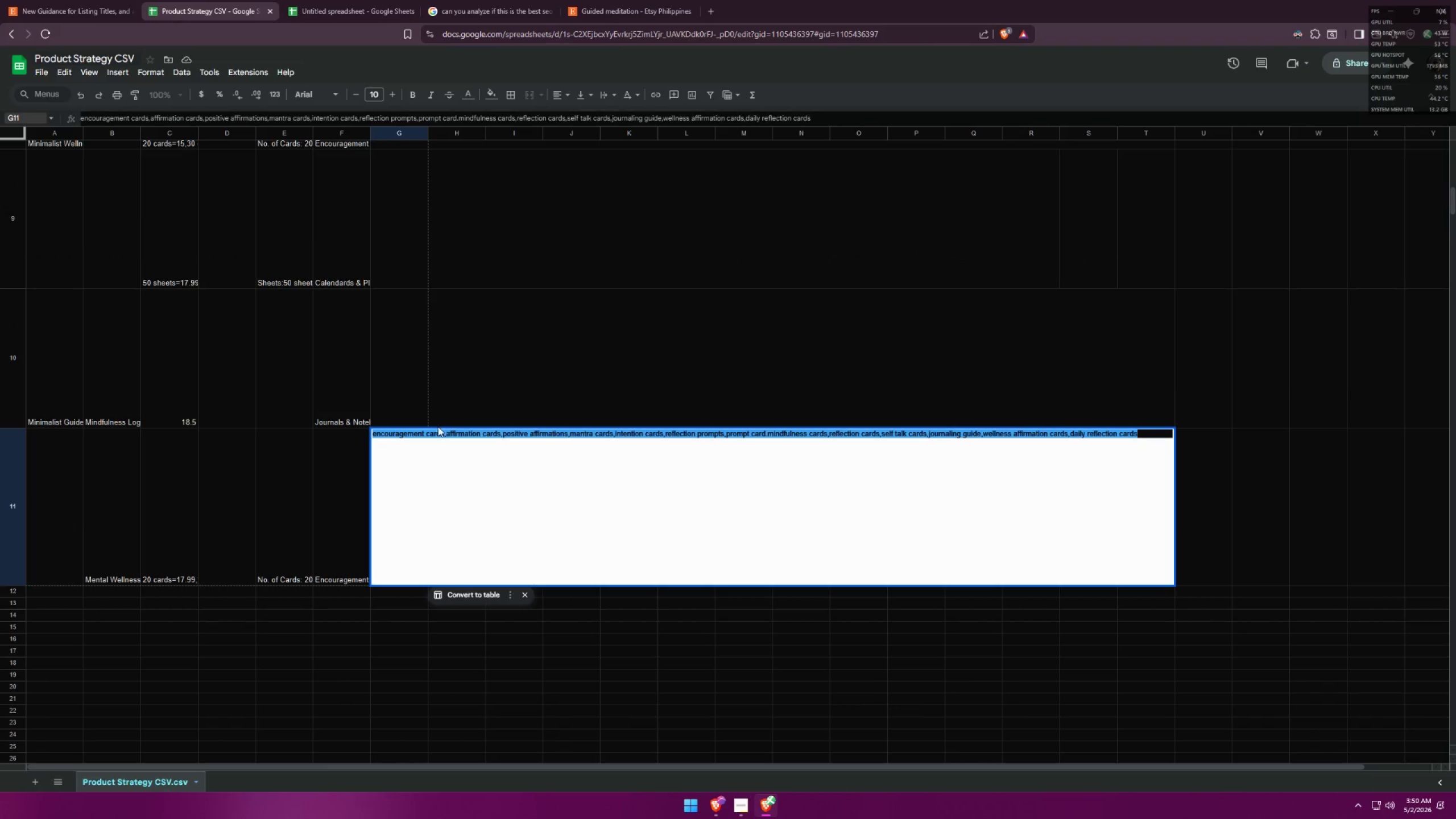 
key(Control+C)
 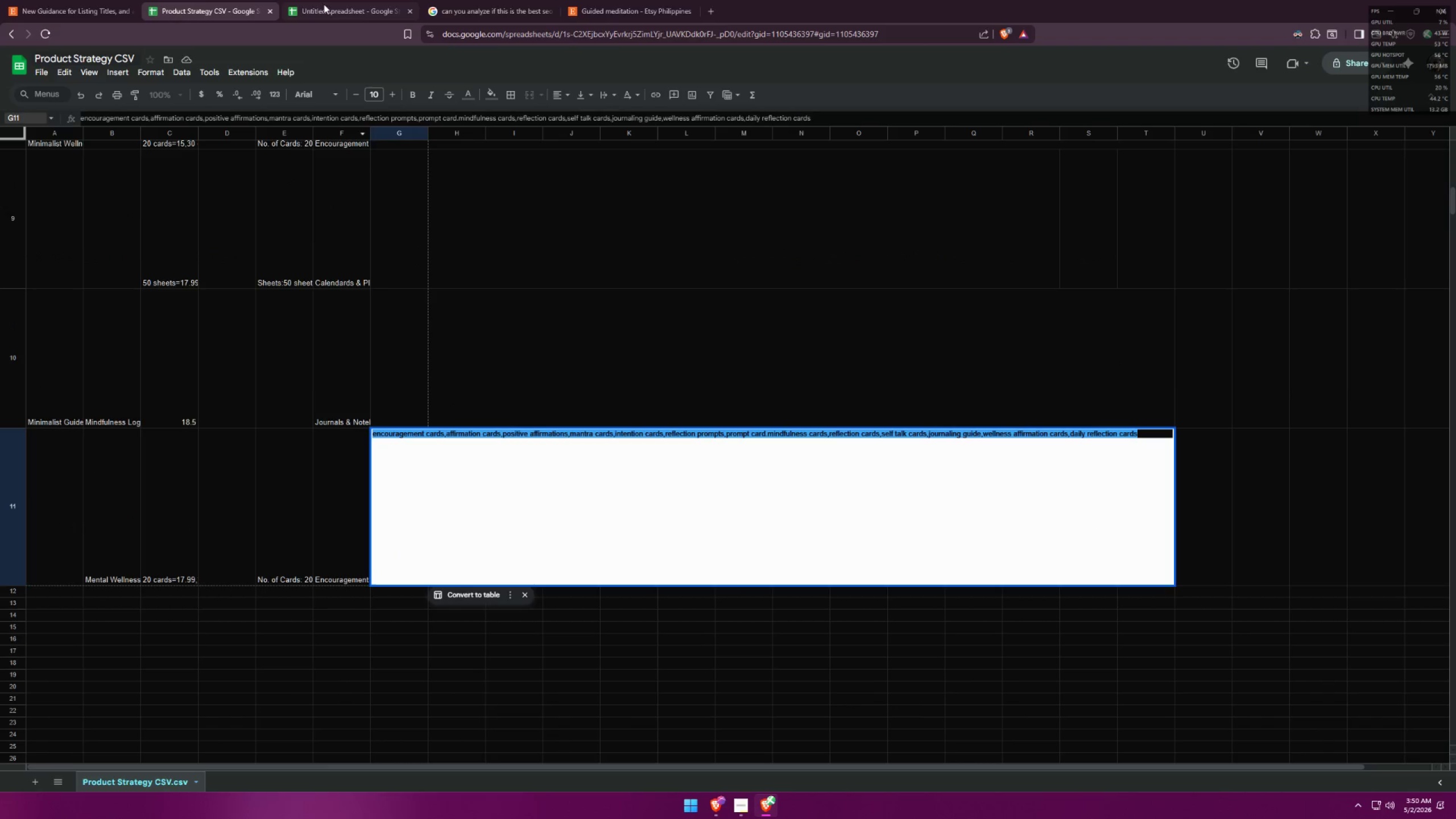 
left_click([333, 0])
 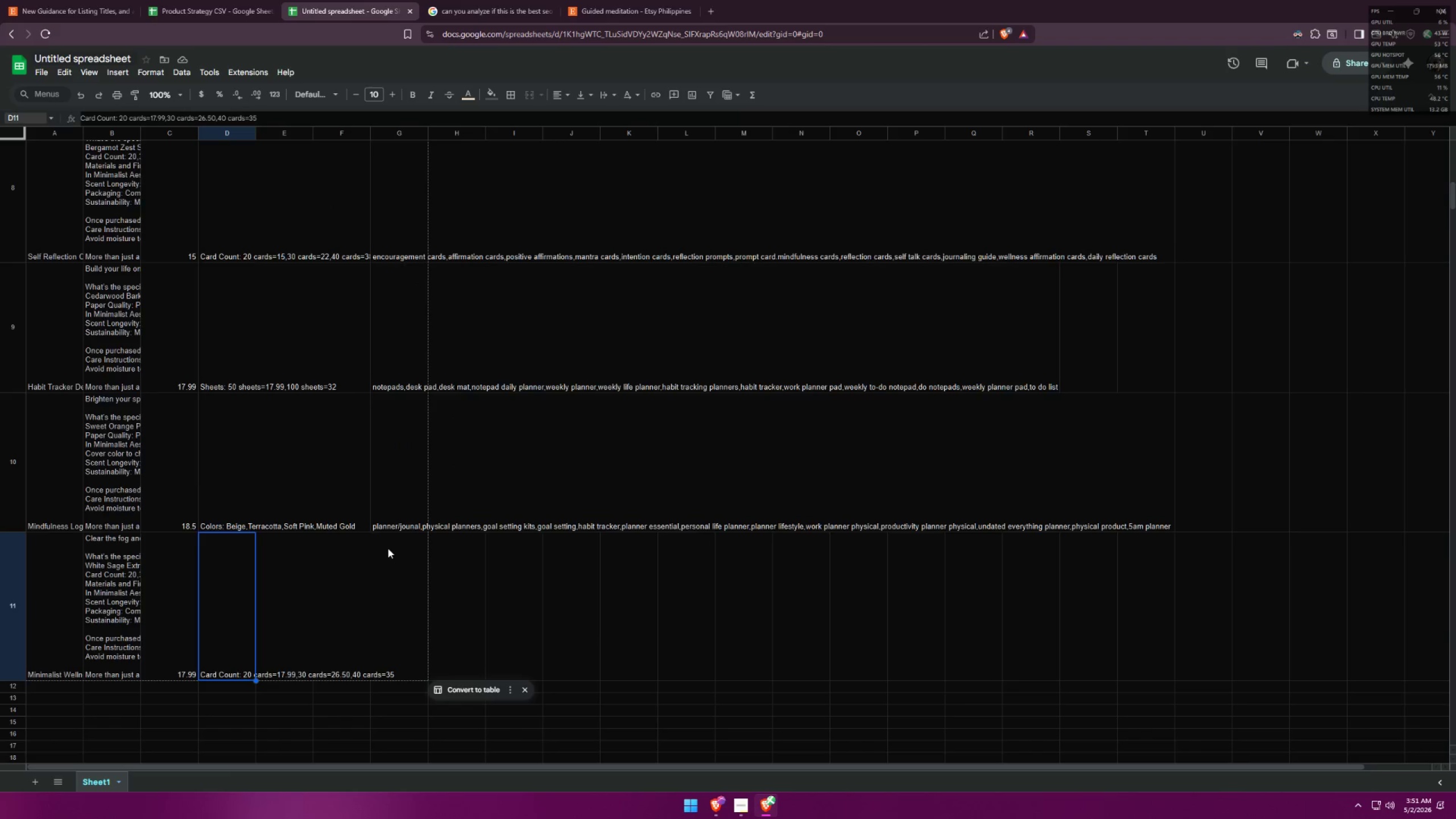 
left_click([388, 547])
 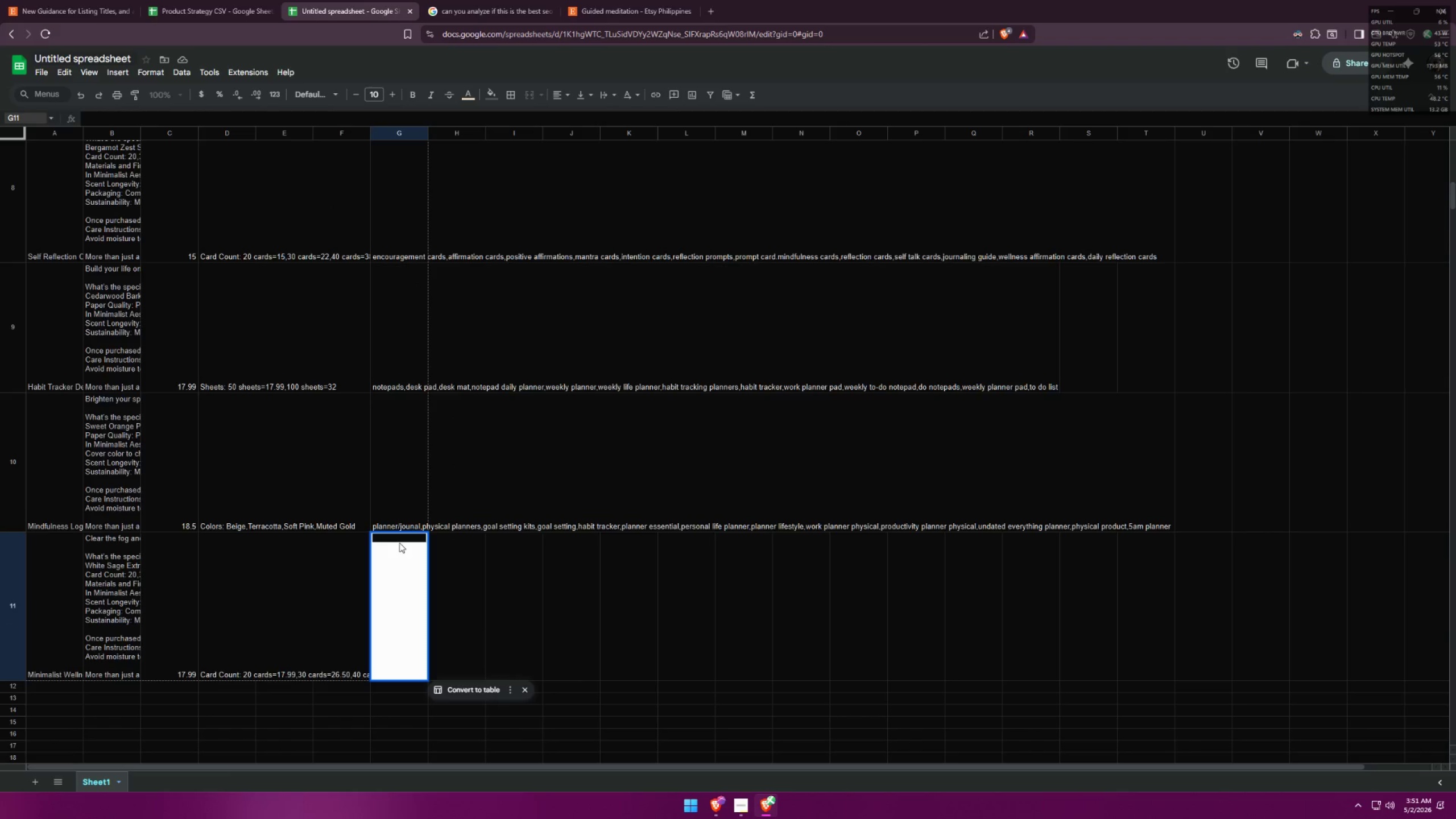 
key(Control+ControlLeft)
 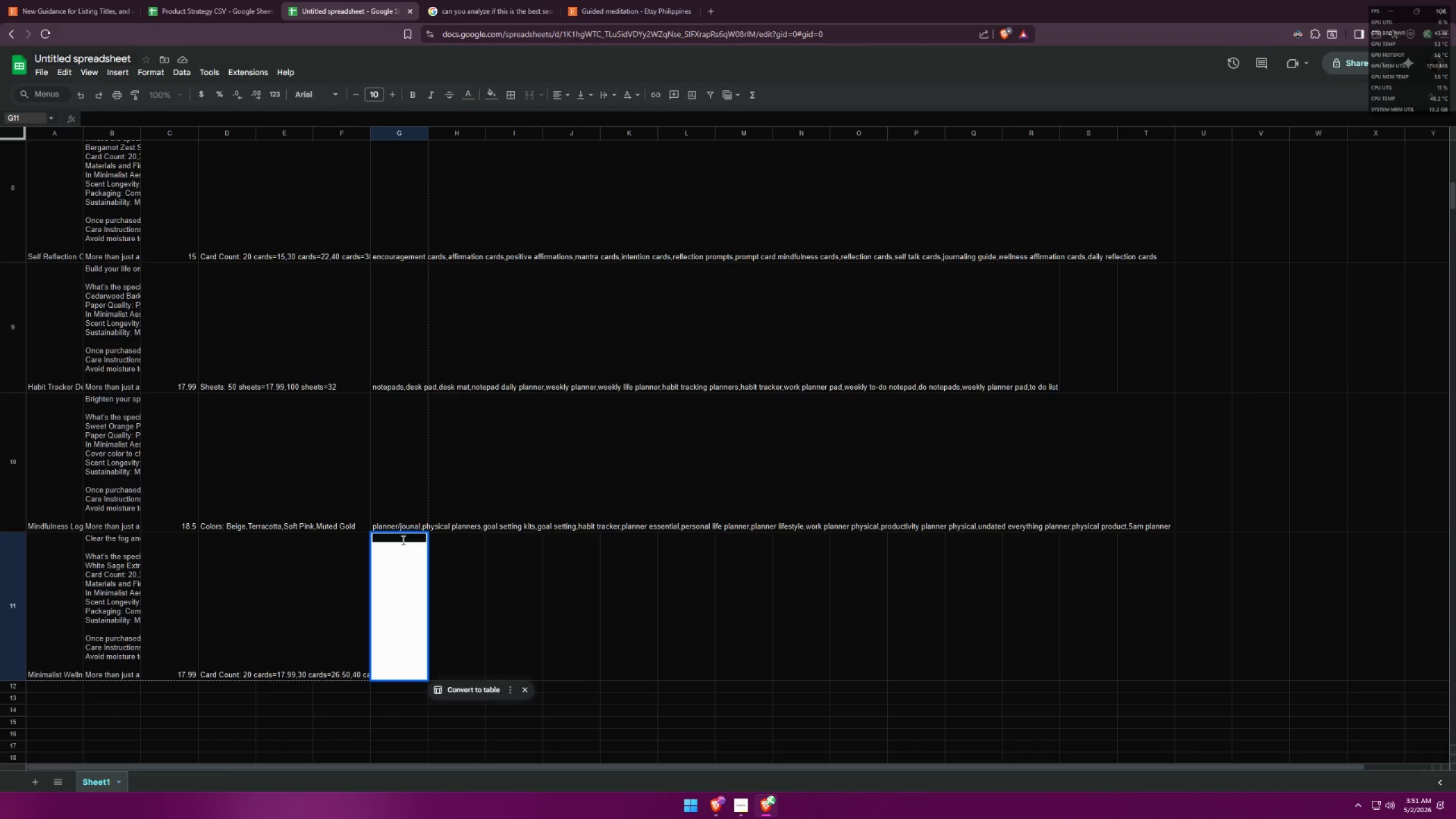 
key(Control+V)
 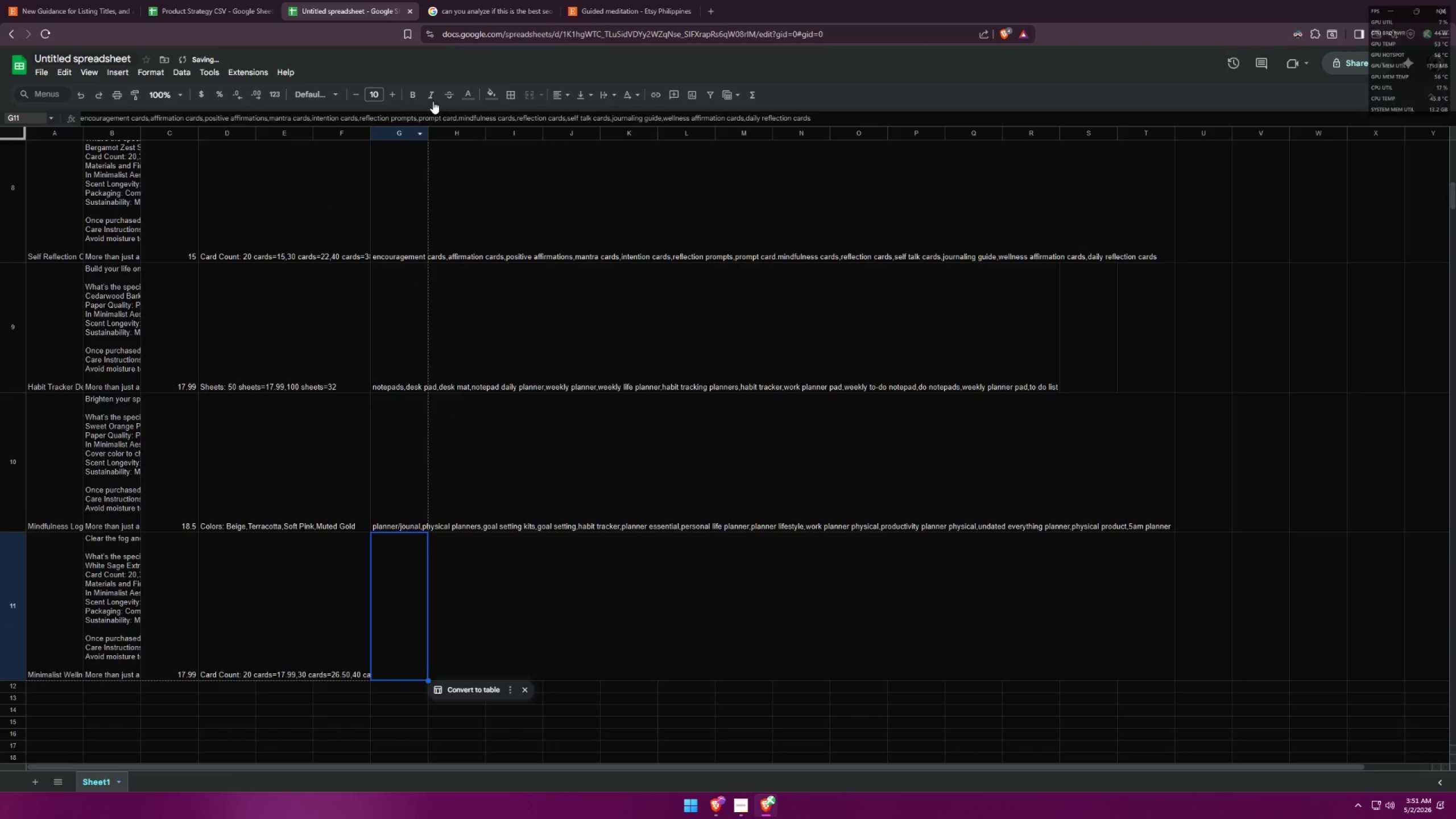 
double_click([471, 130])
 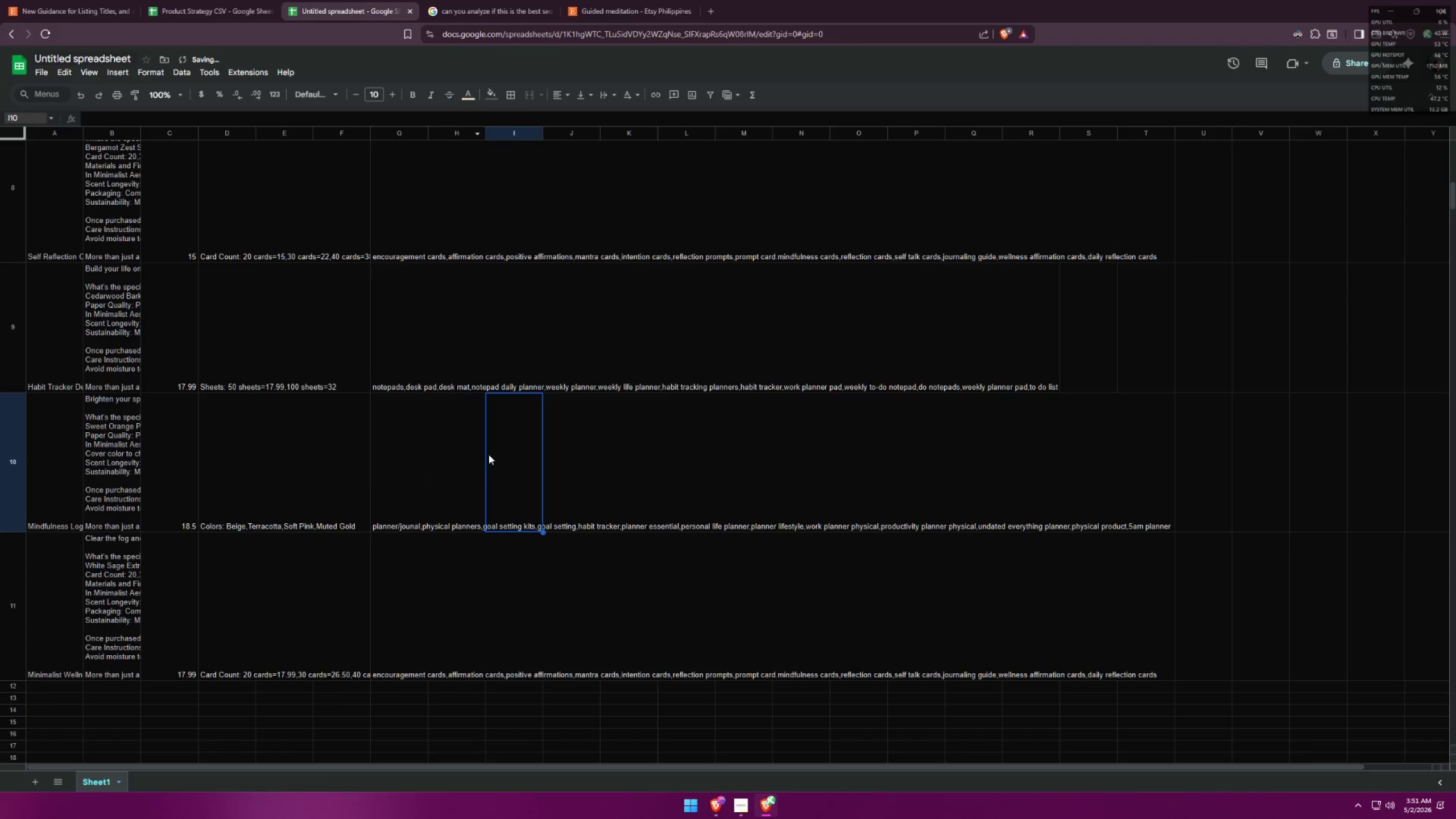 
left_click([390, 557])
 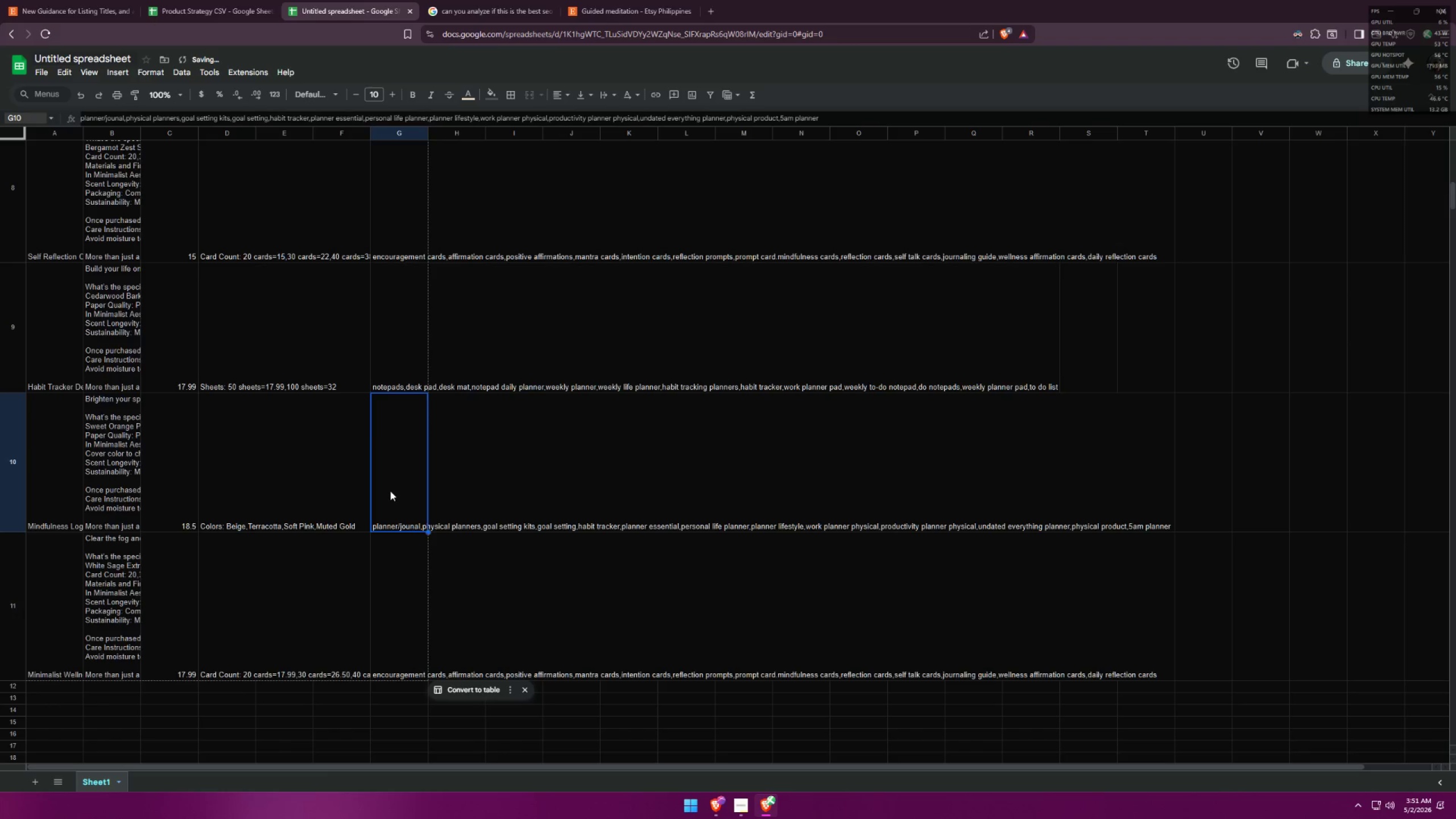 
double_click([399, 591])
 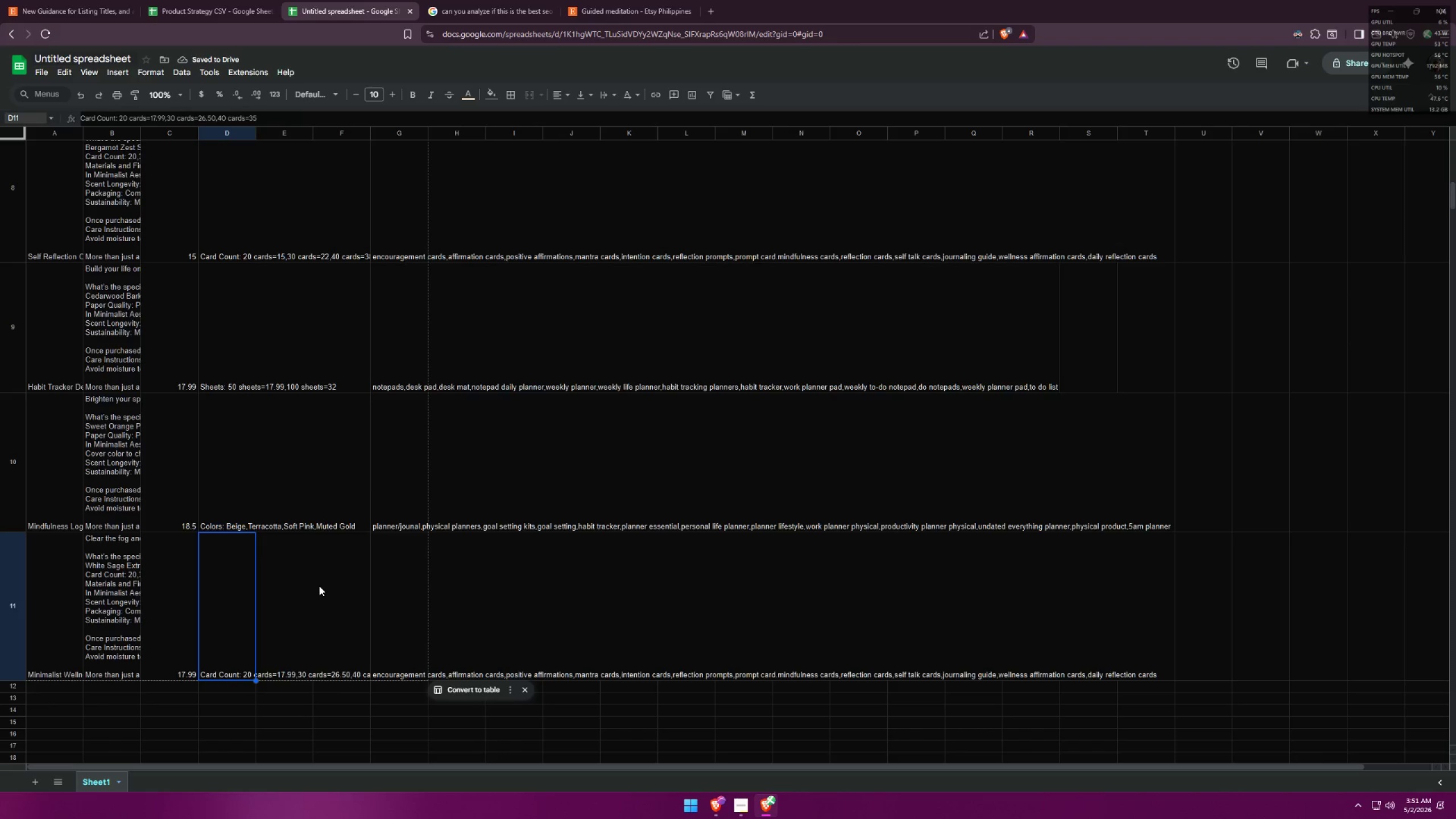 
scroll: coordinate [322, 547], scroll_direction: up, amount: 25.0
 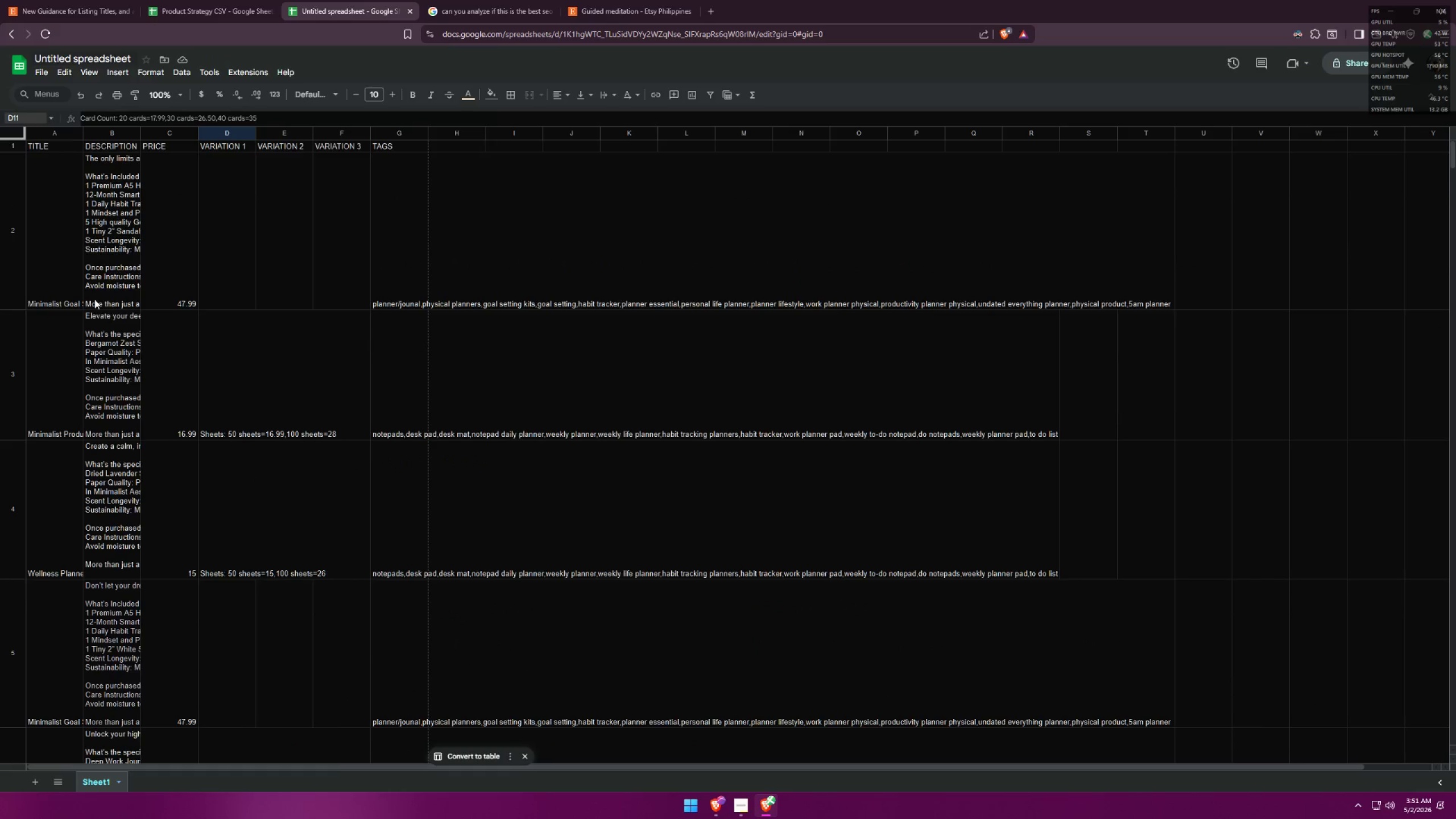 
left_click([48, 263])
 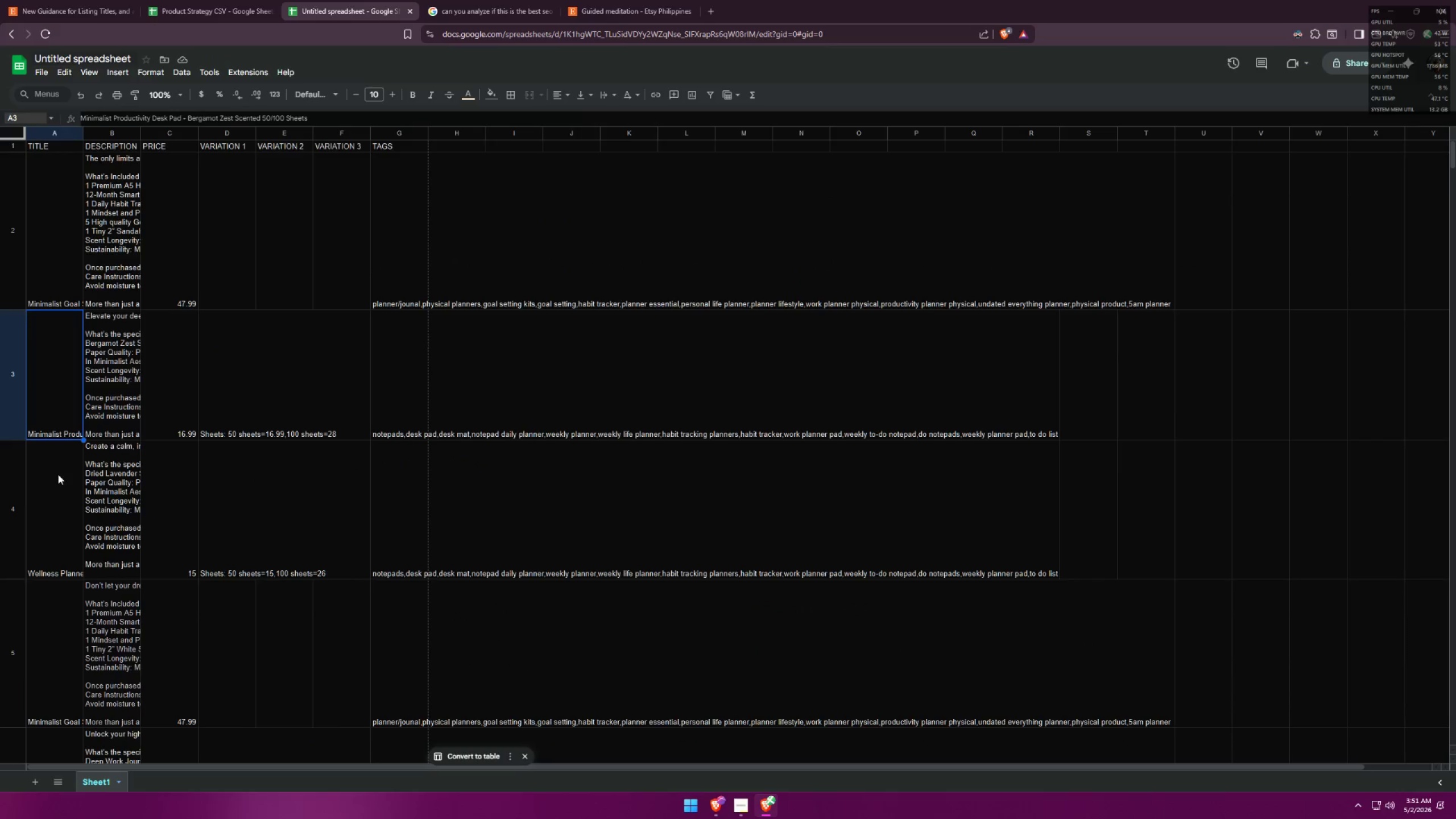 
wait(5.11)
 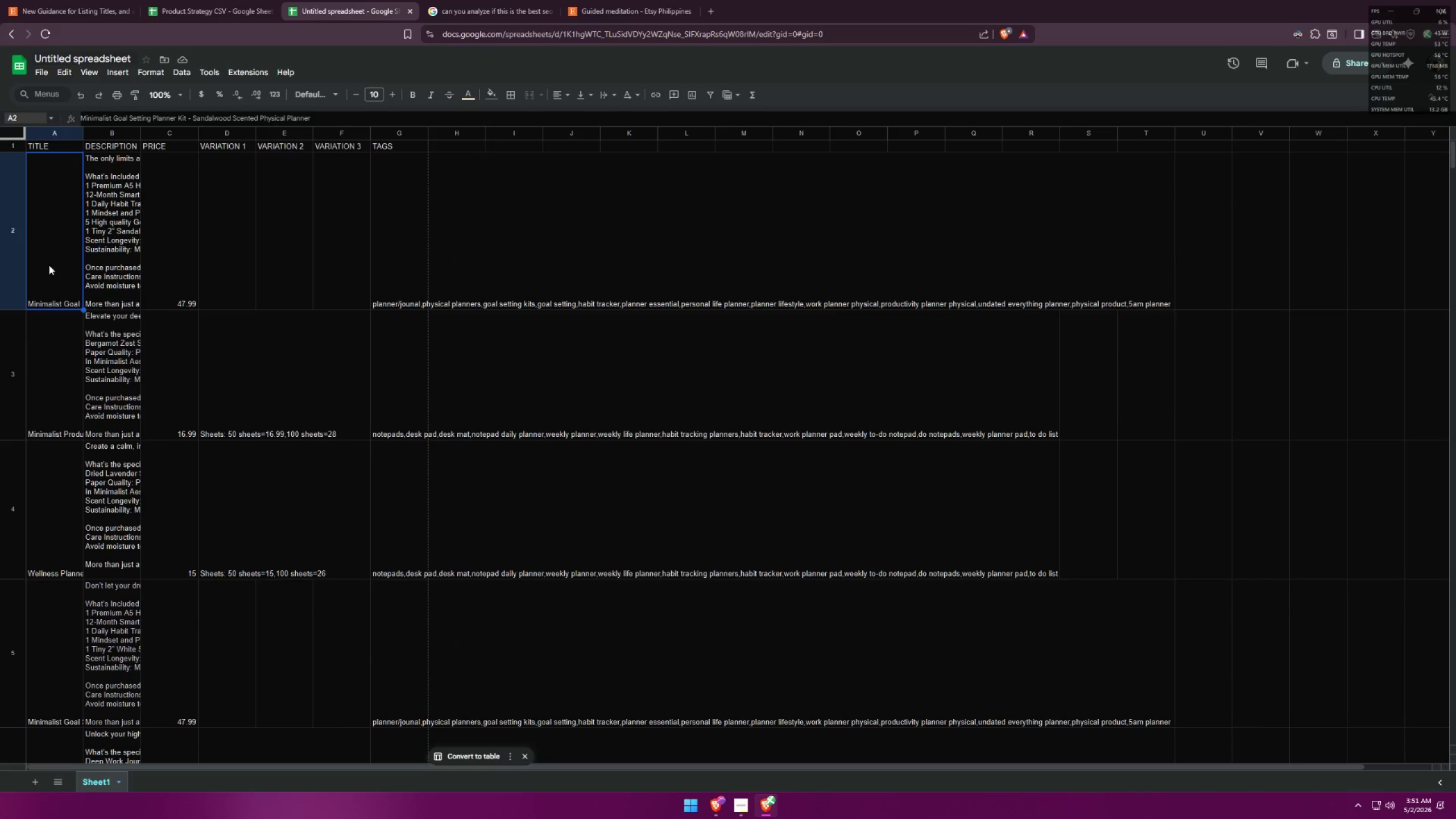 
left_click([53, 485])
 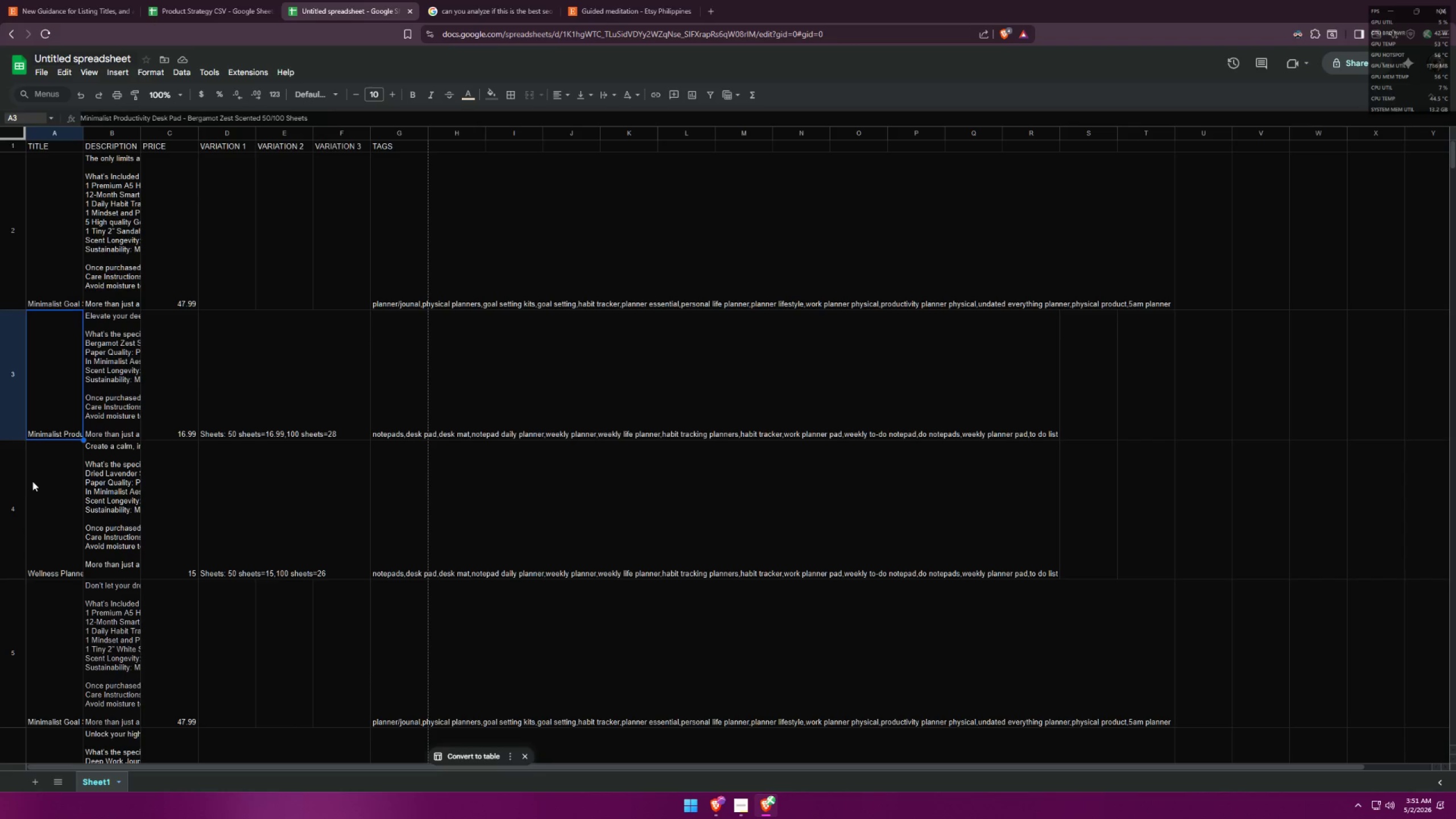 
wait(7.88)
 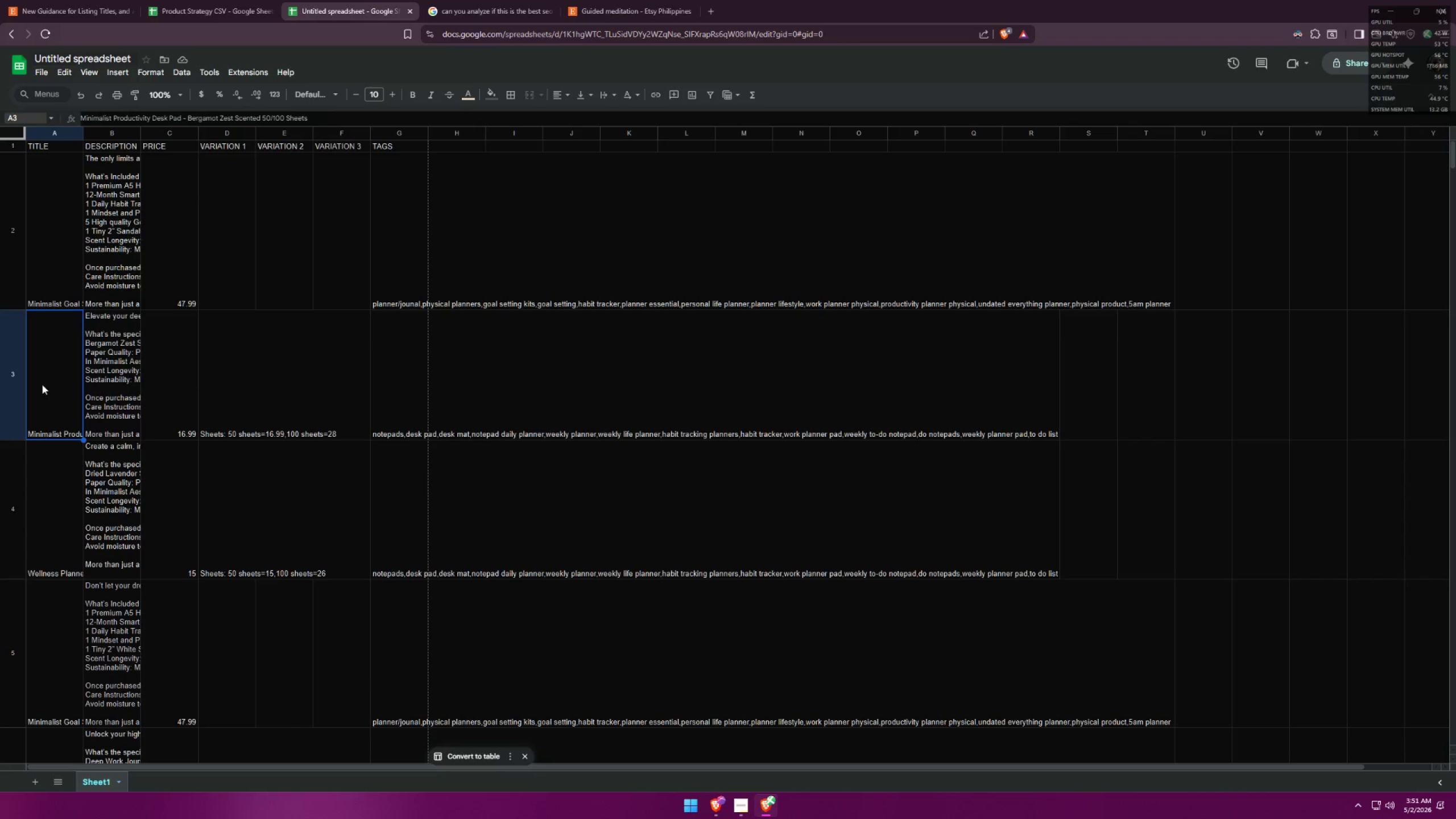 
scroll: coordinate [45, 481], scroll_direction: down, amount: 1.0
 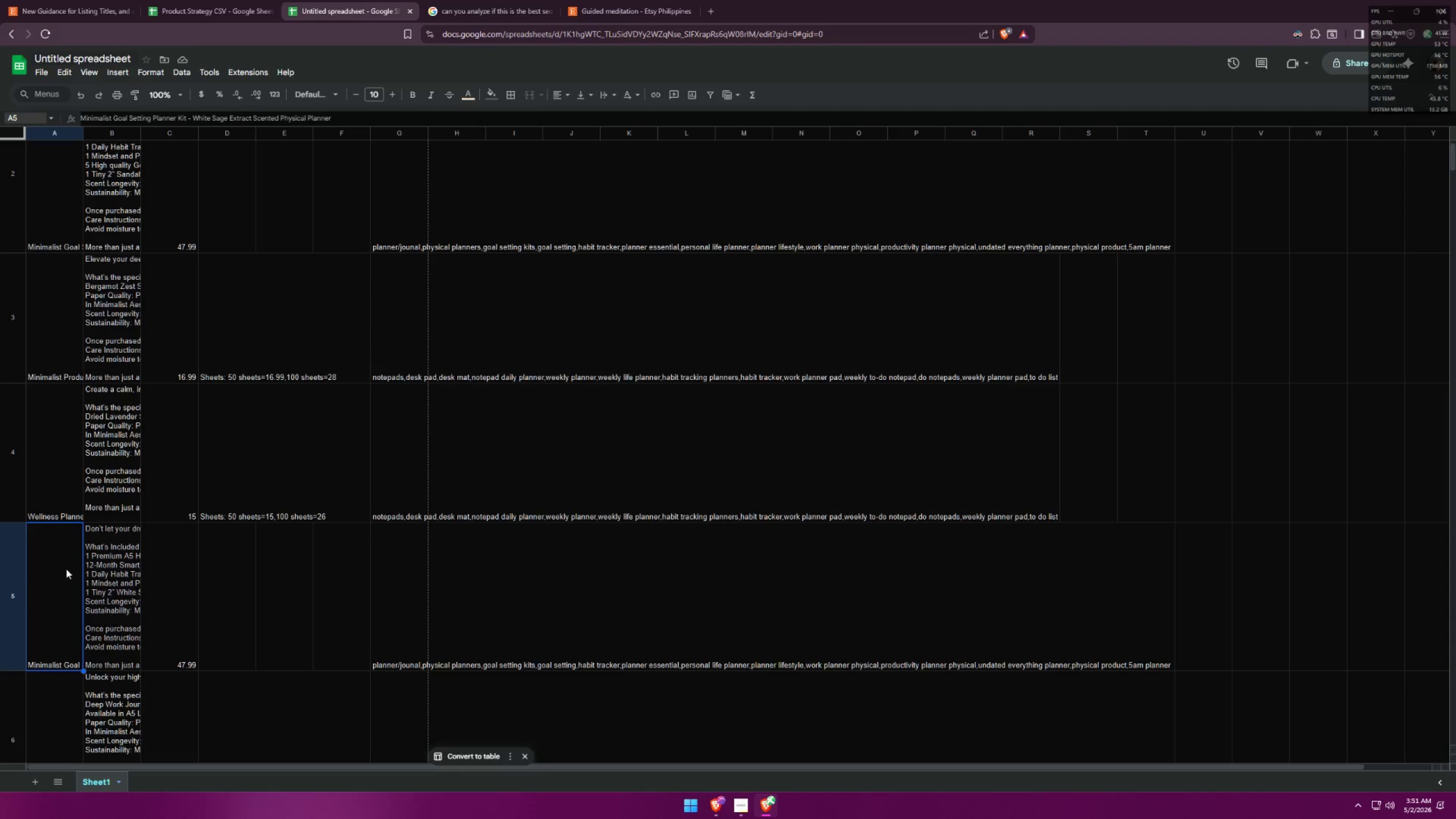 
left_click([63, 201])
 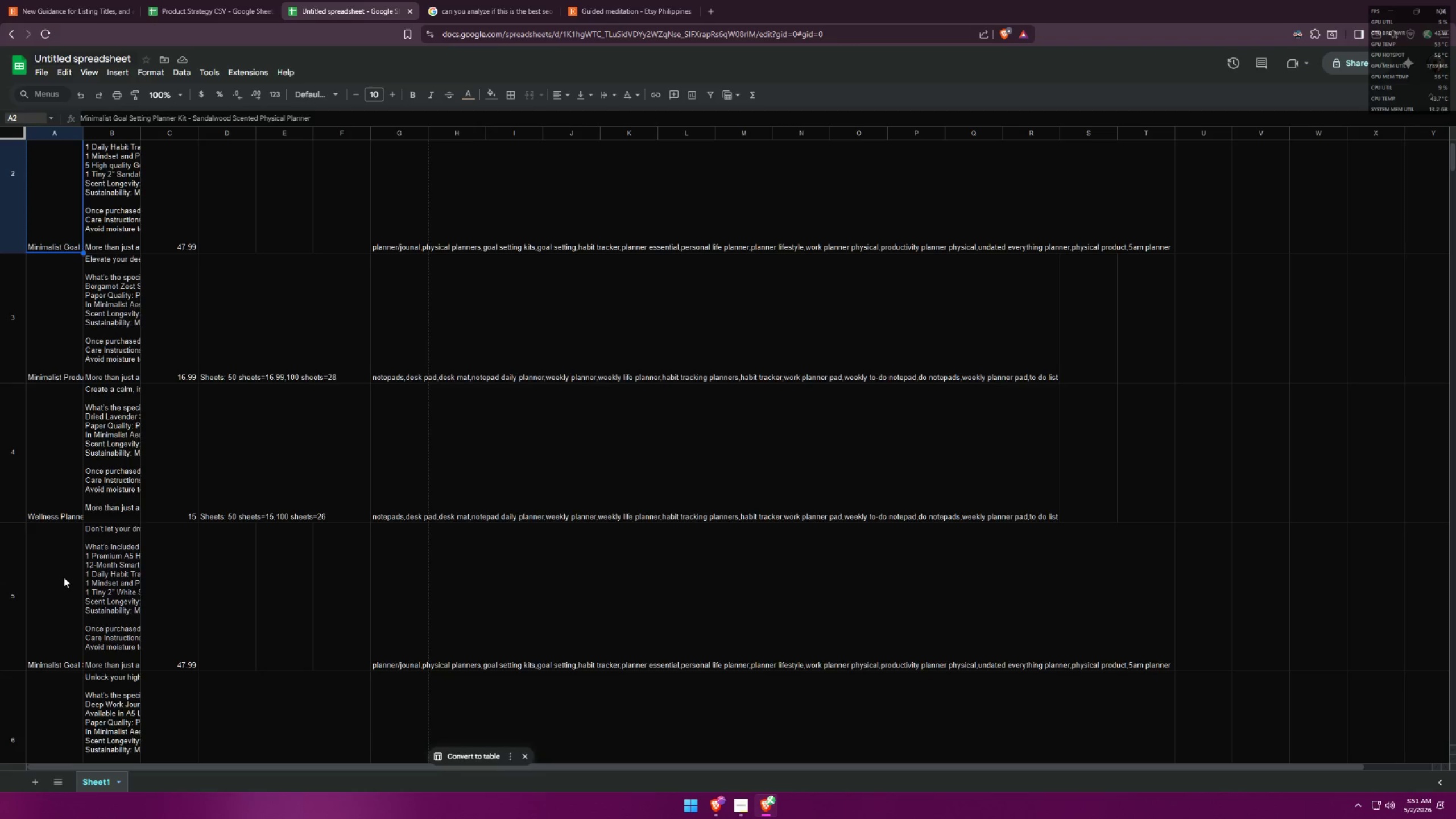 
left_click([56, 580])
 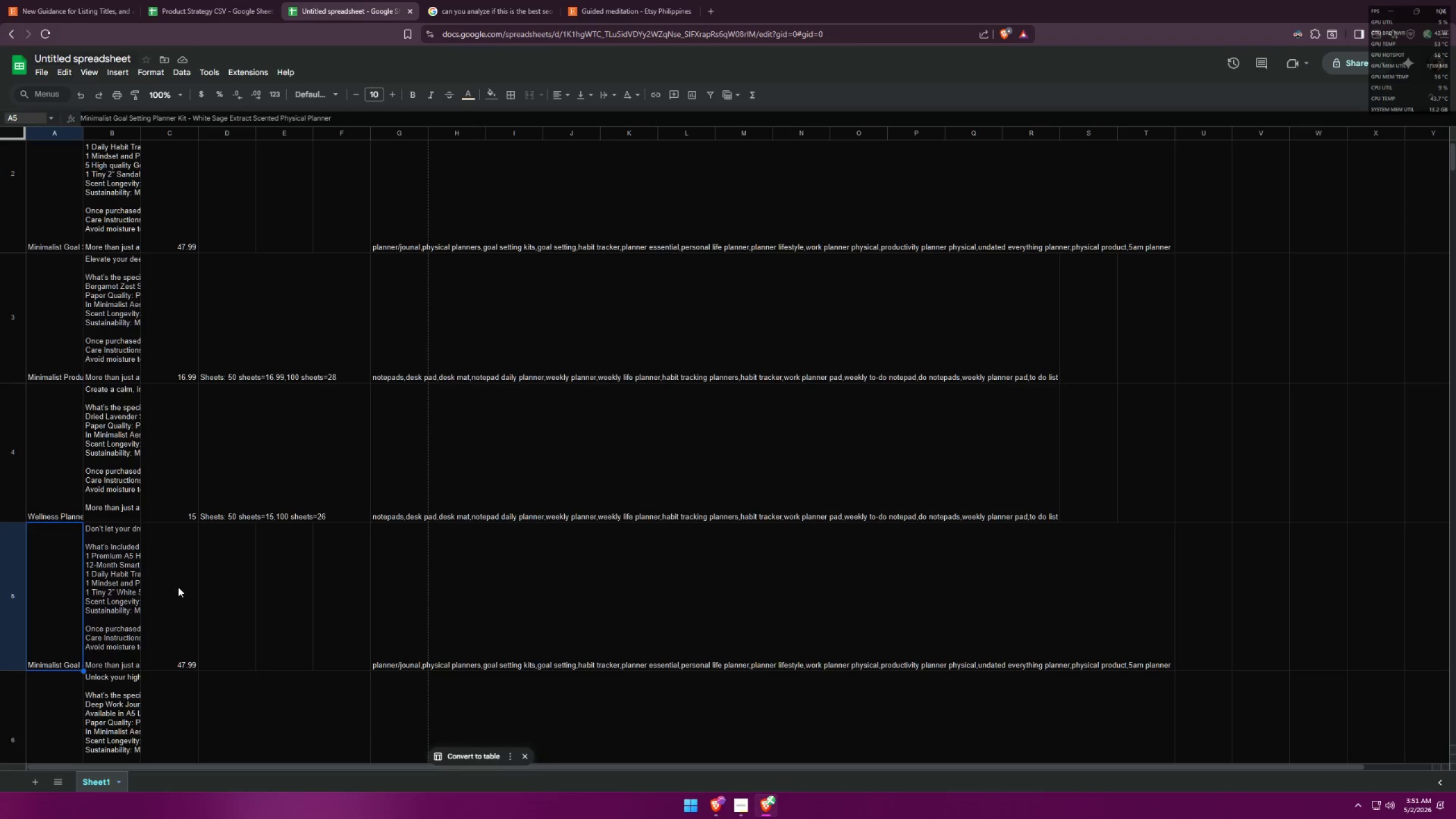 
scroll: coordinate [184, 585], scroll_direction: down, amount: 4.0
 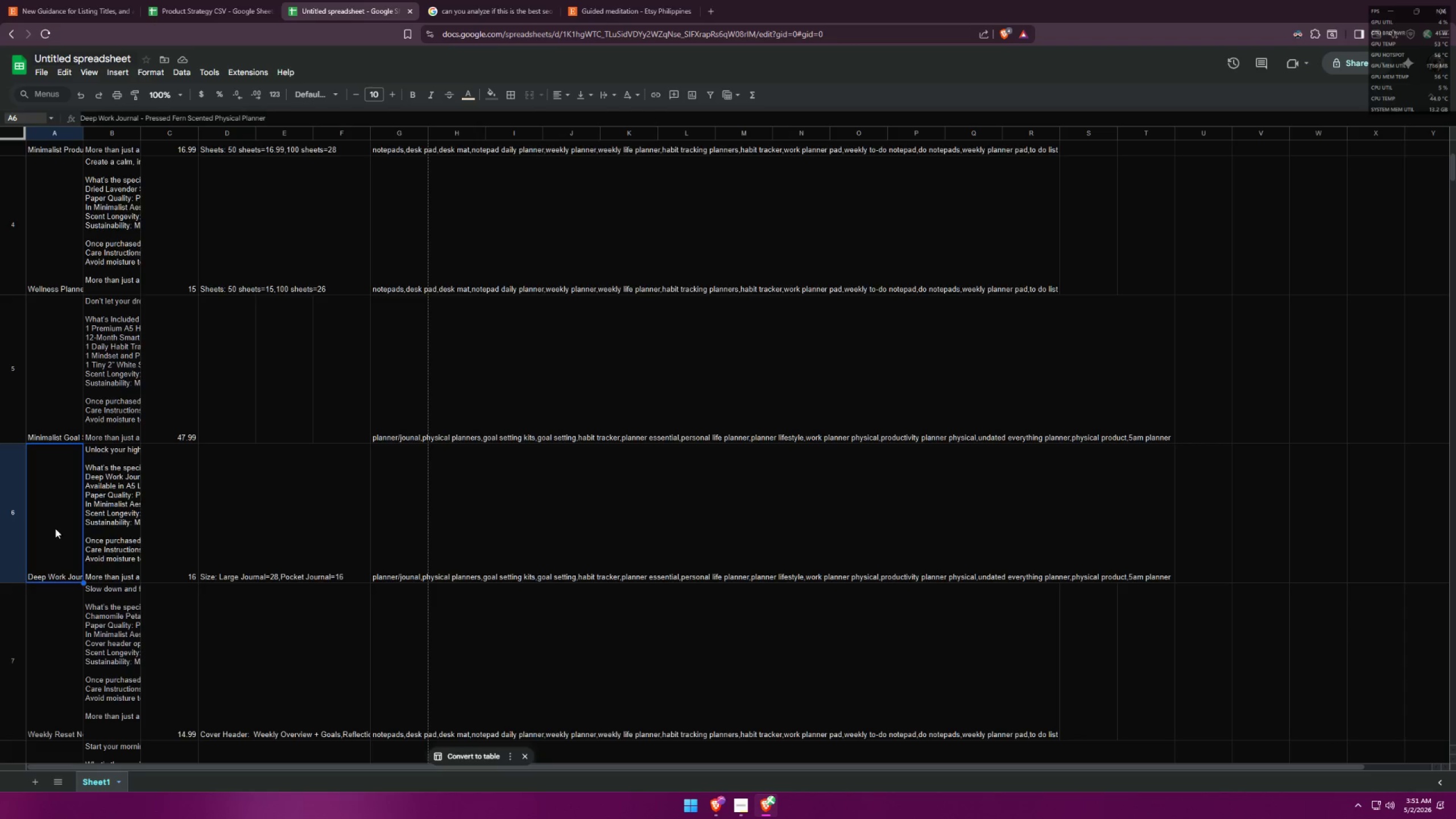 
wait(10.76)
 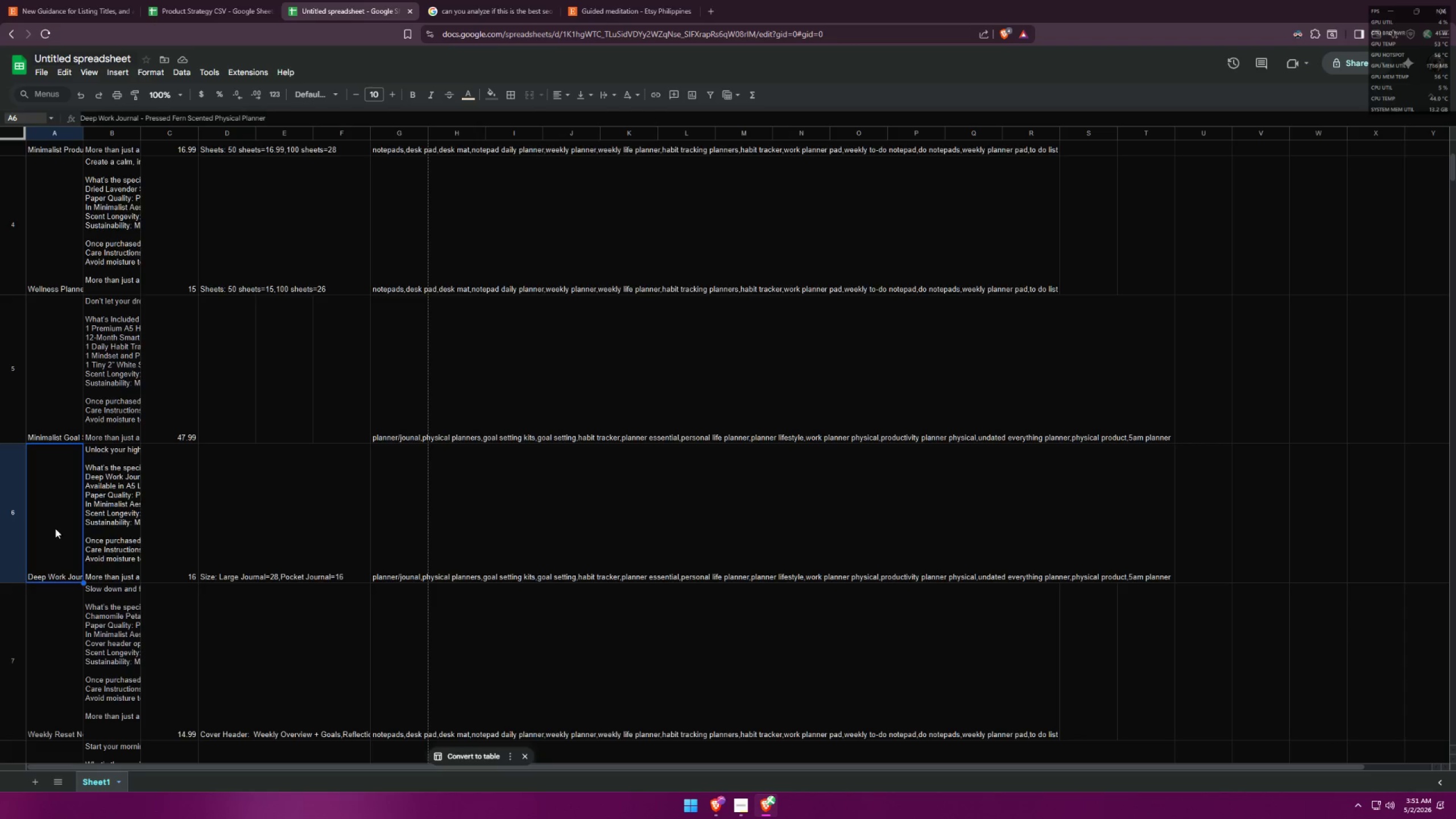 
scroll: coordinate [55, 528], scroll_direction: down, amount: 1.0
 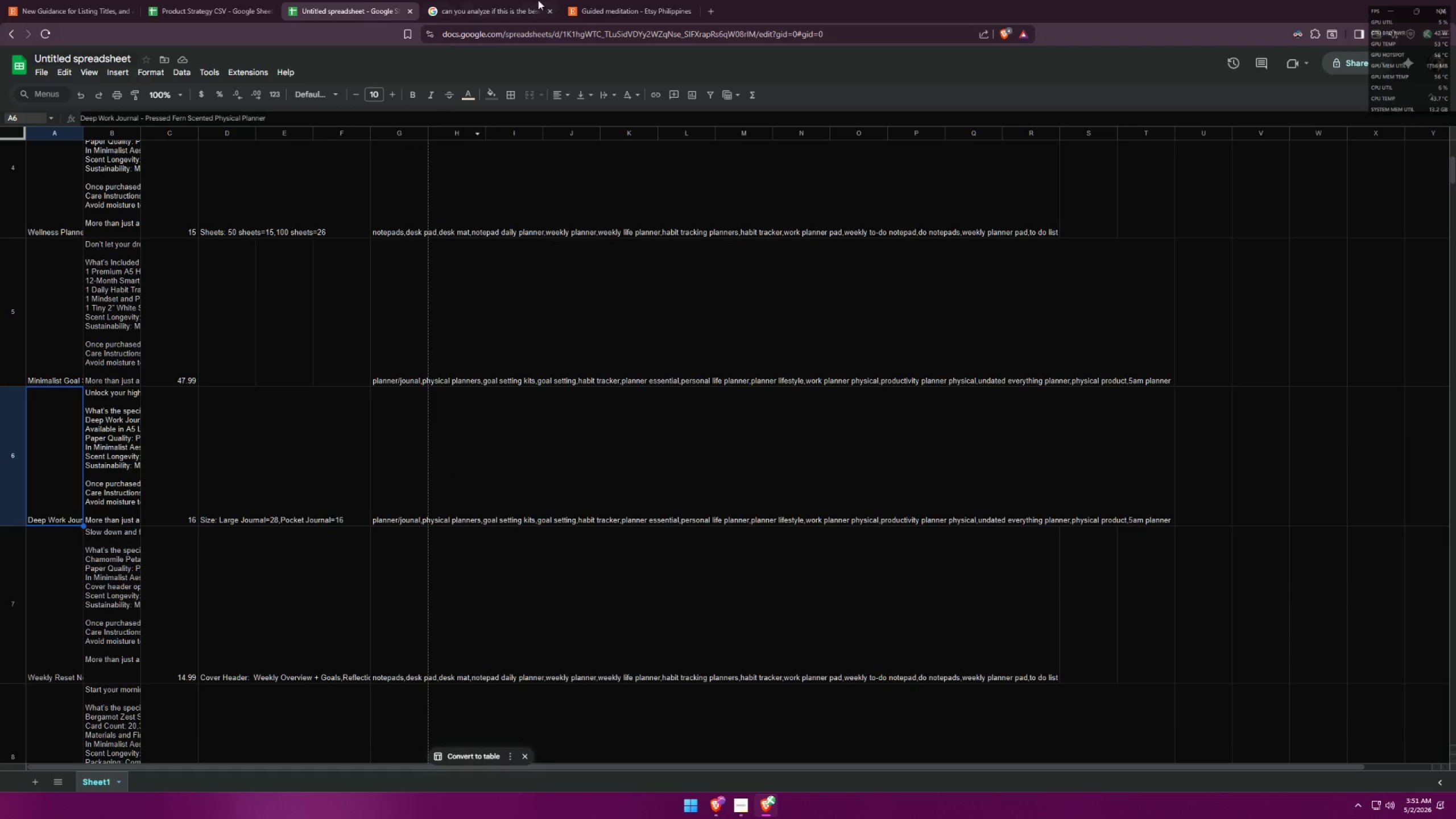 
left_click([208, 121])
 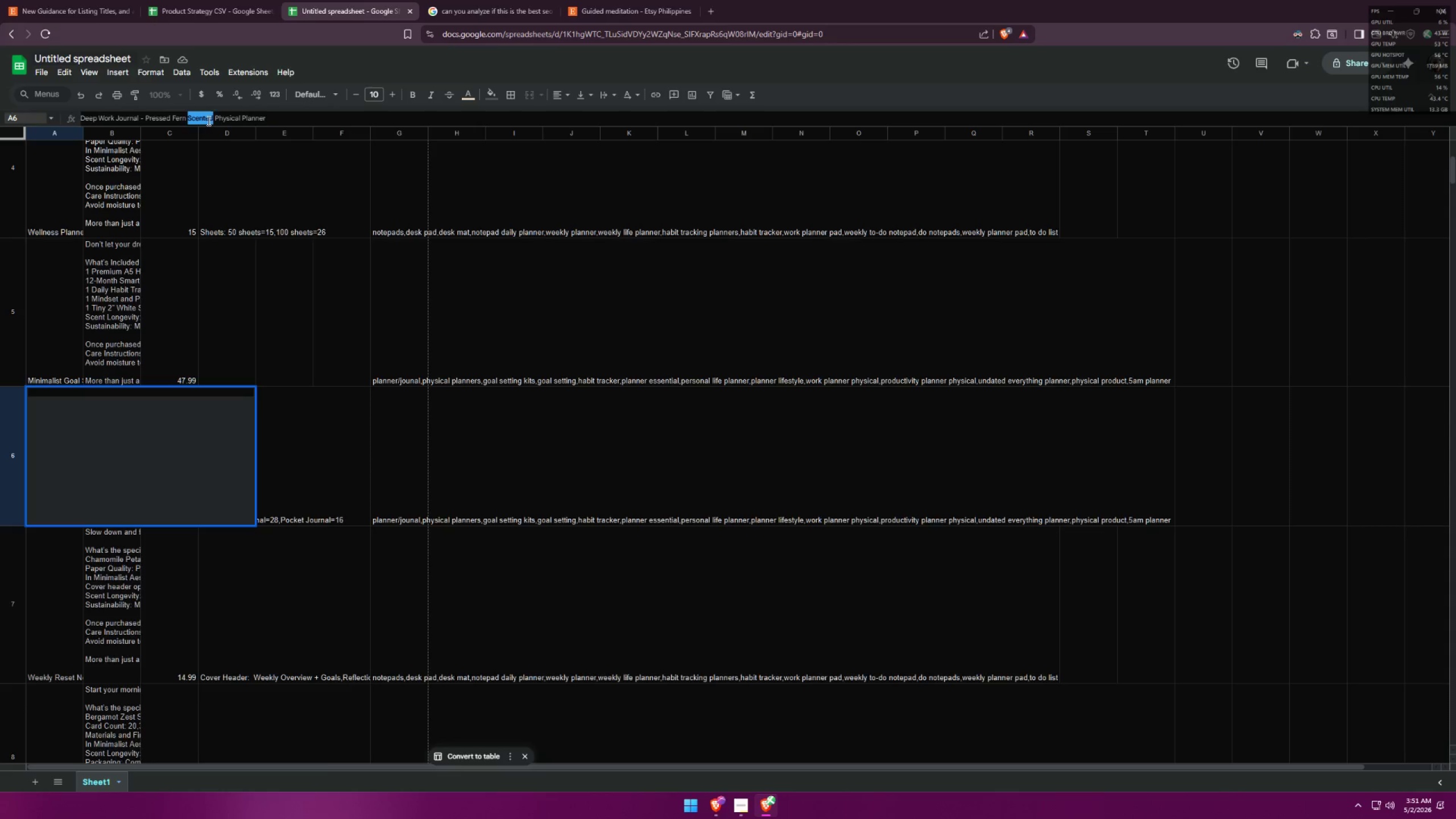 
triple_click([208, 121])
 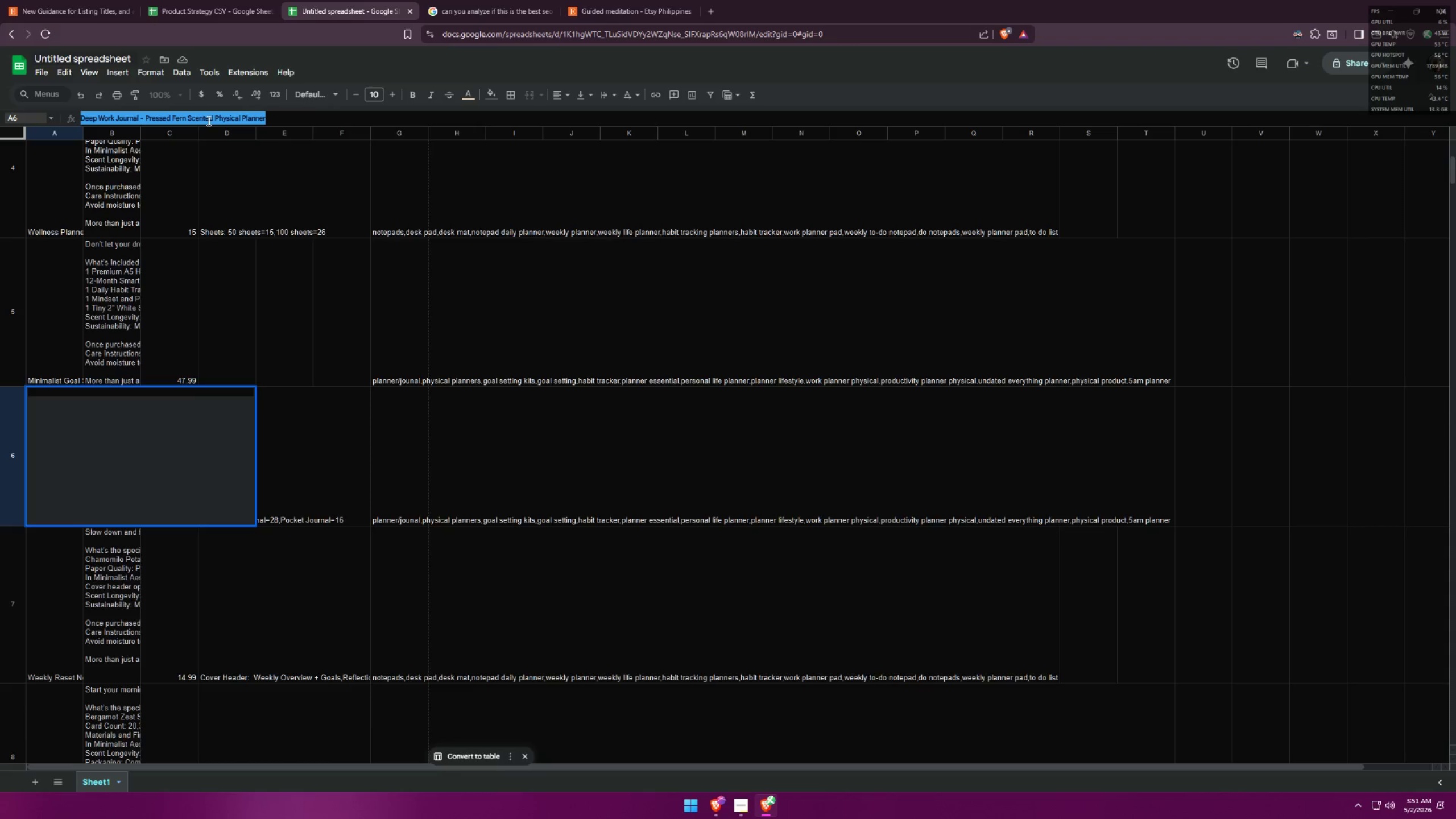 
key(Control+ControlLeft)
 